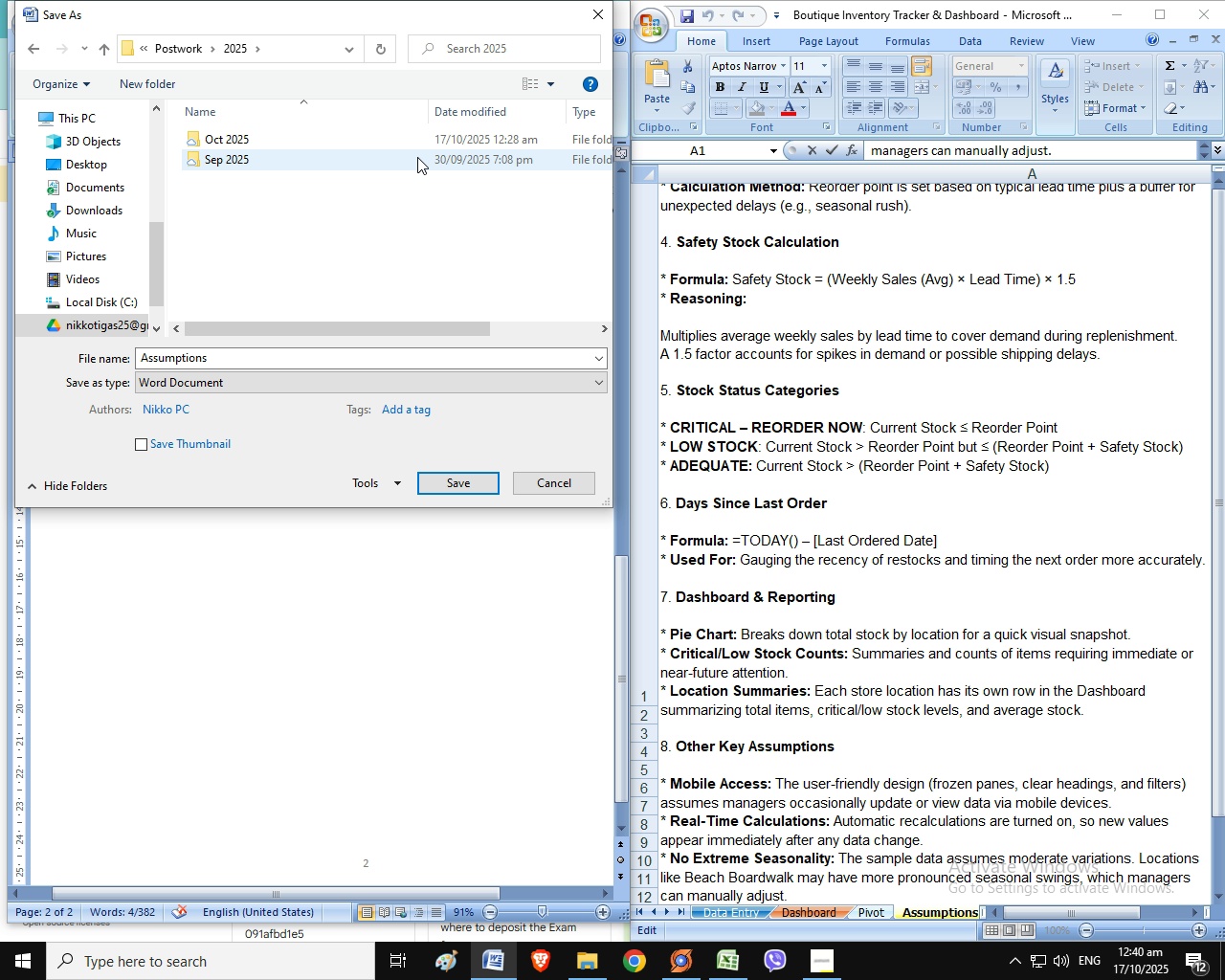 
double_click([320, 136])
 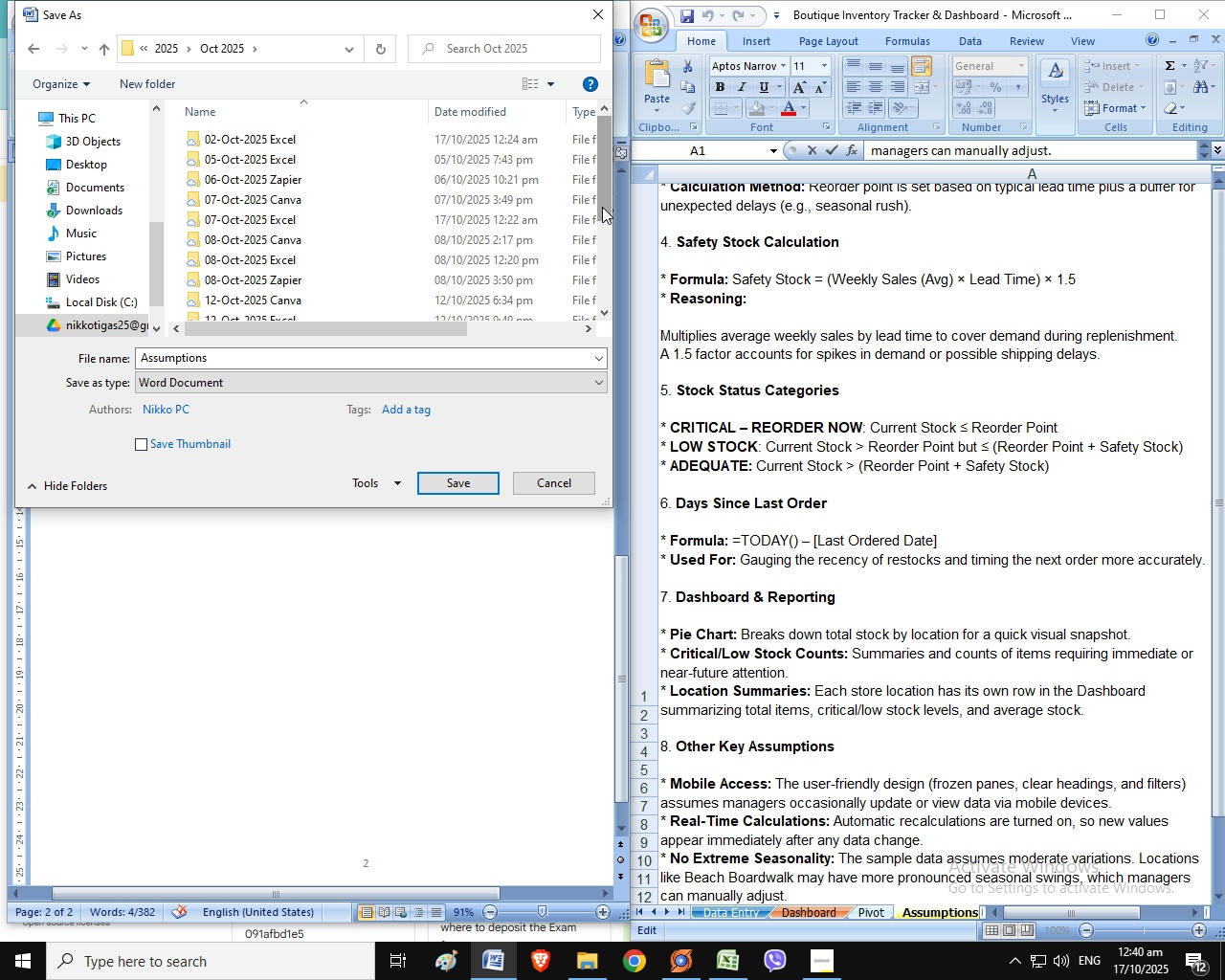 
left_click_drag(start_coordinate=[605, 202], to_coordinate=[606, 334])
 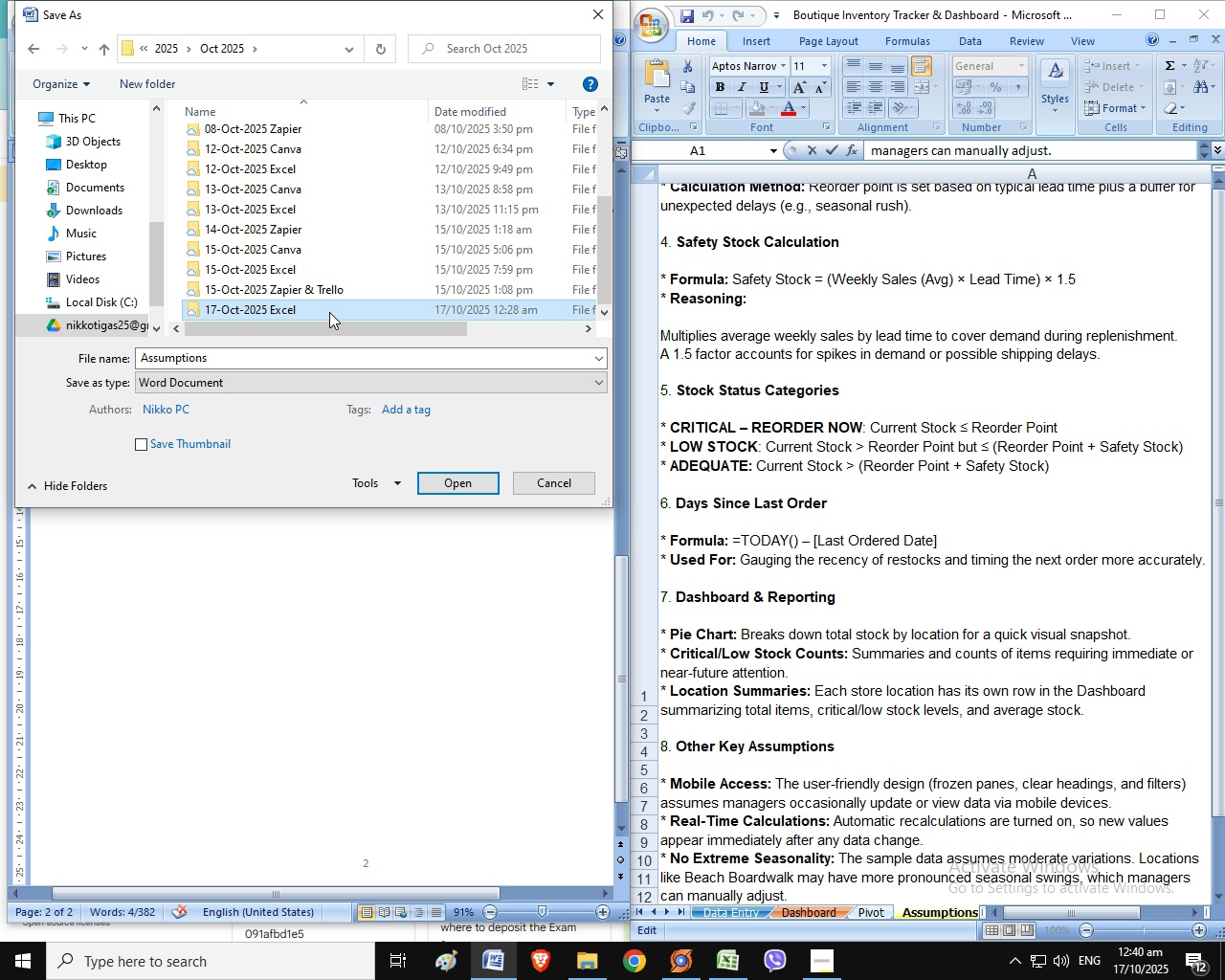 
double_click([329, 312])
 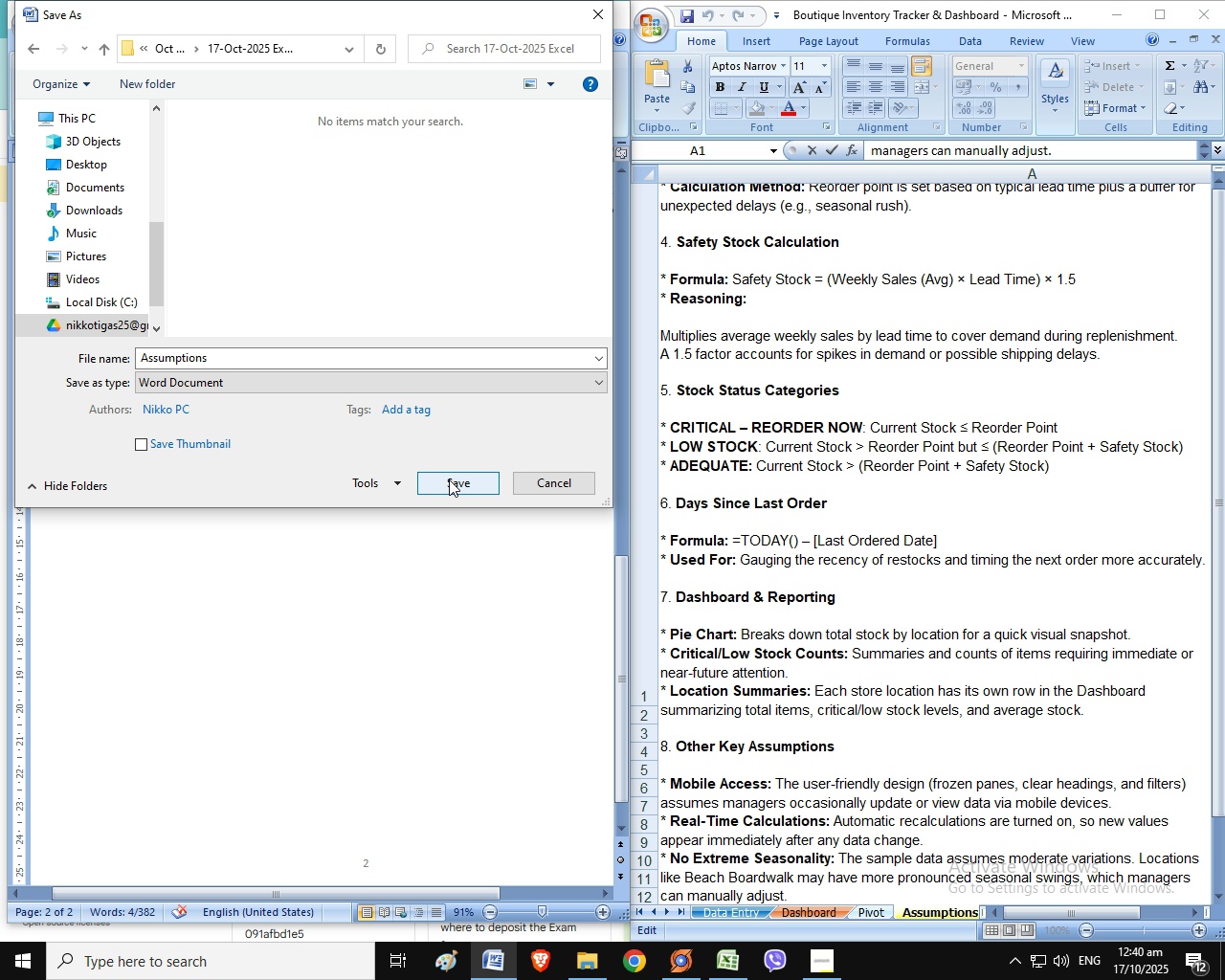 
left_click([449, 480])
 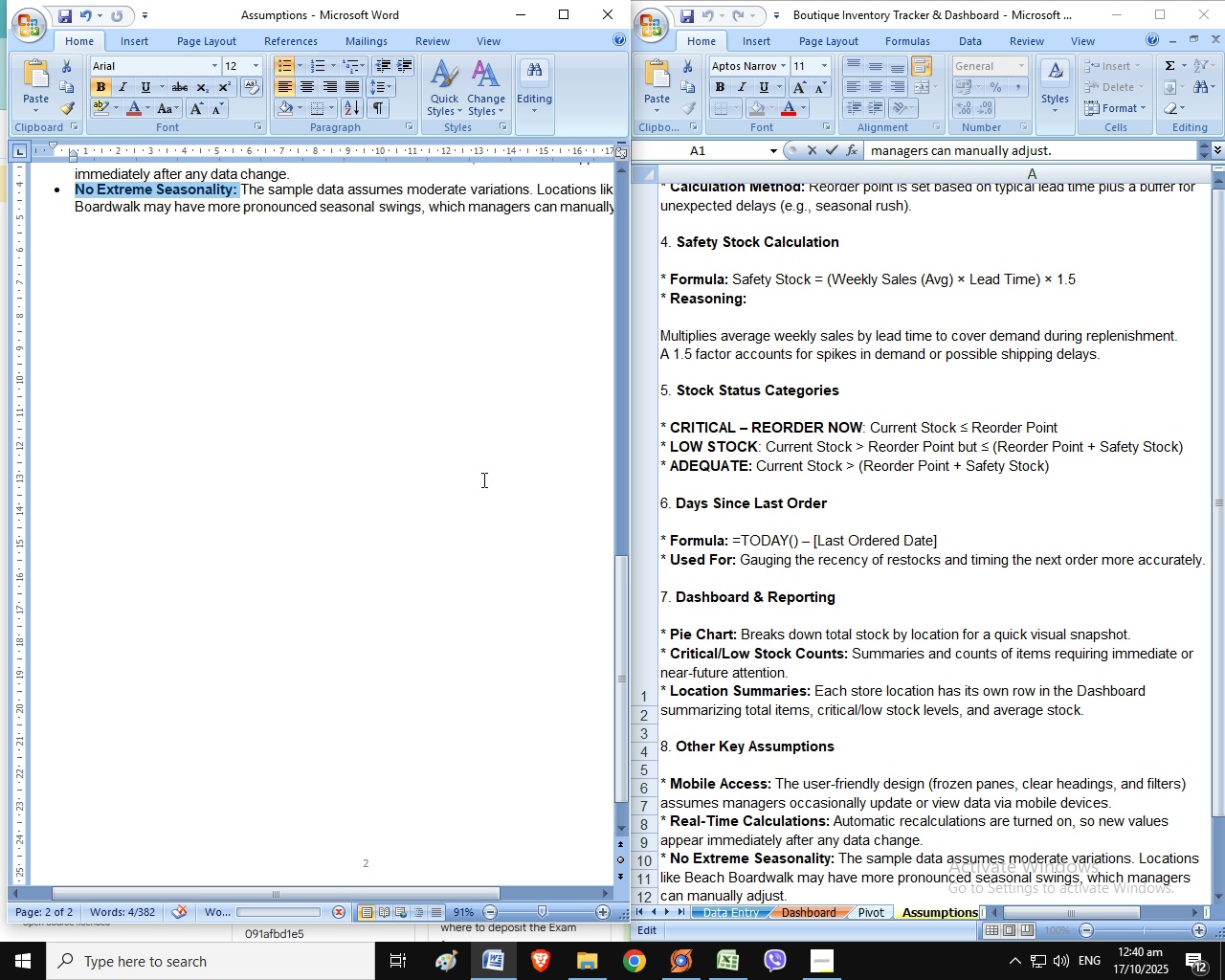 
wait(11.55)
 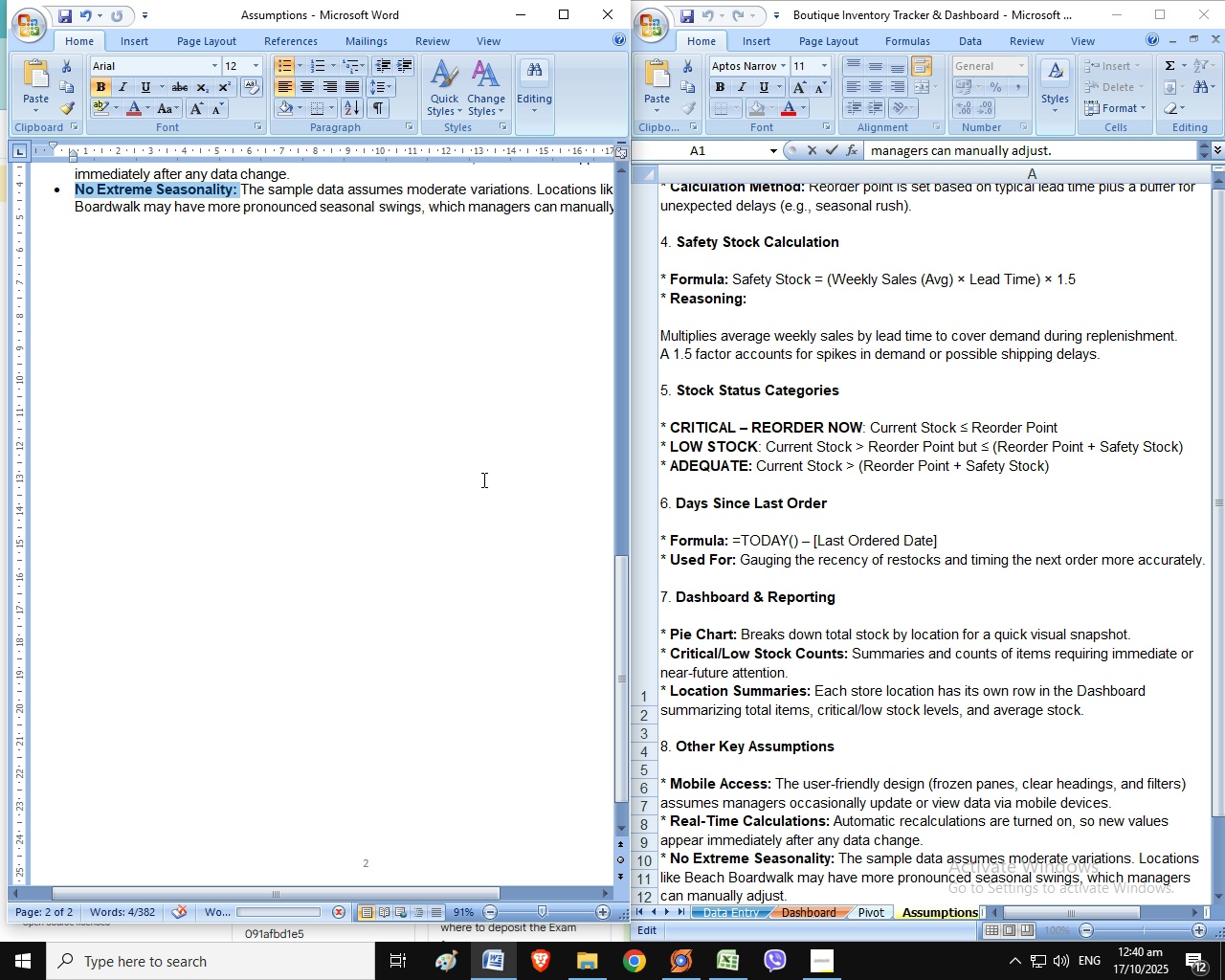 
left_click([606, 15])
 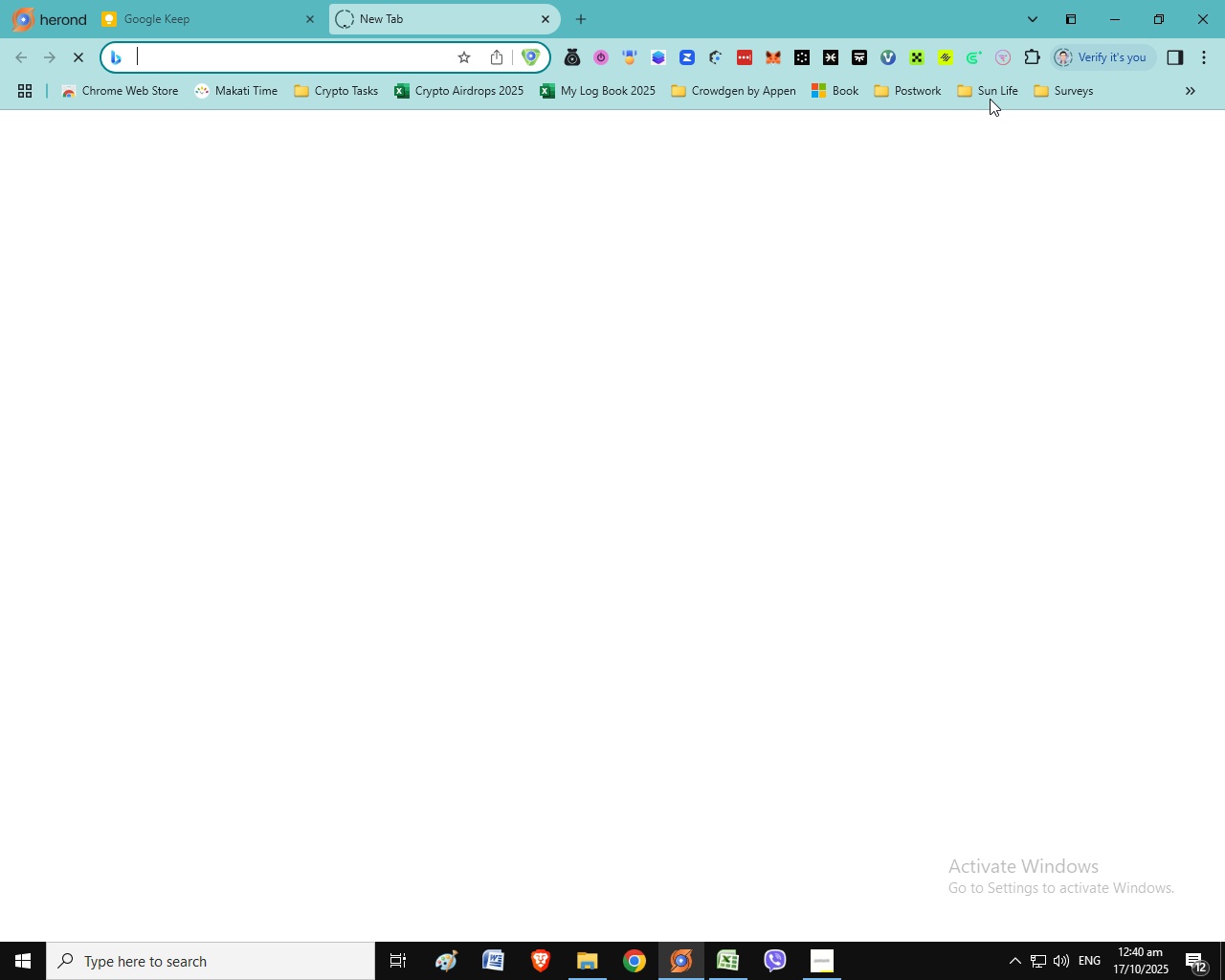 
left_click([349, 23])
 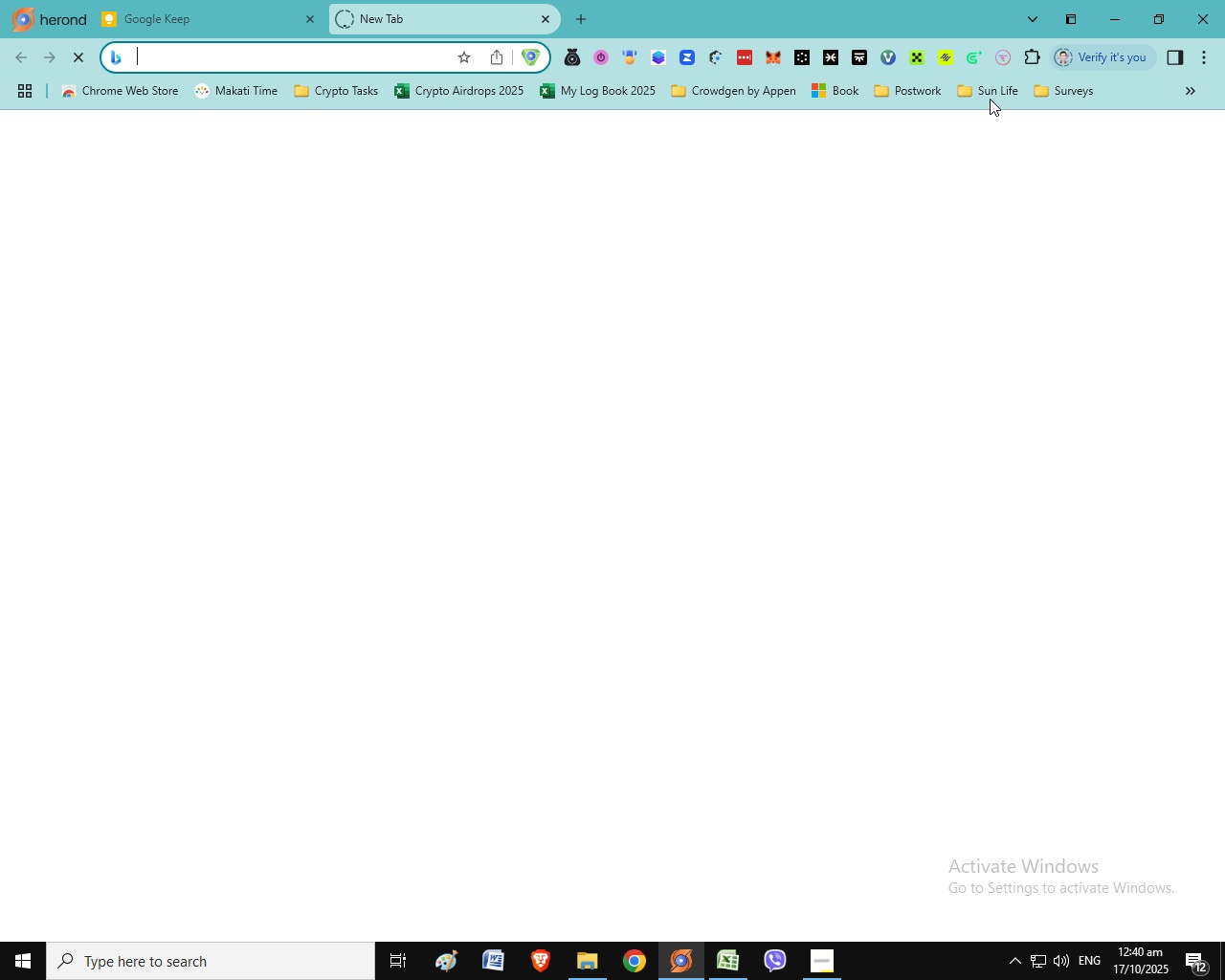 
left_click([360, 85])
 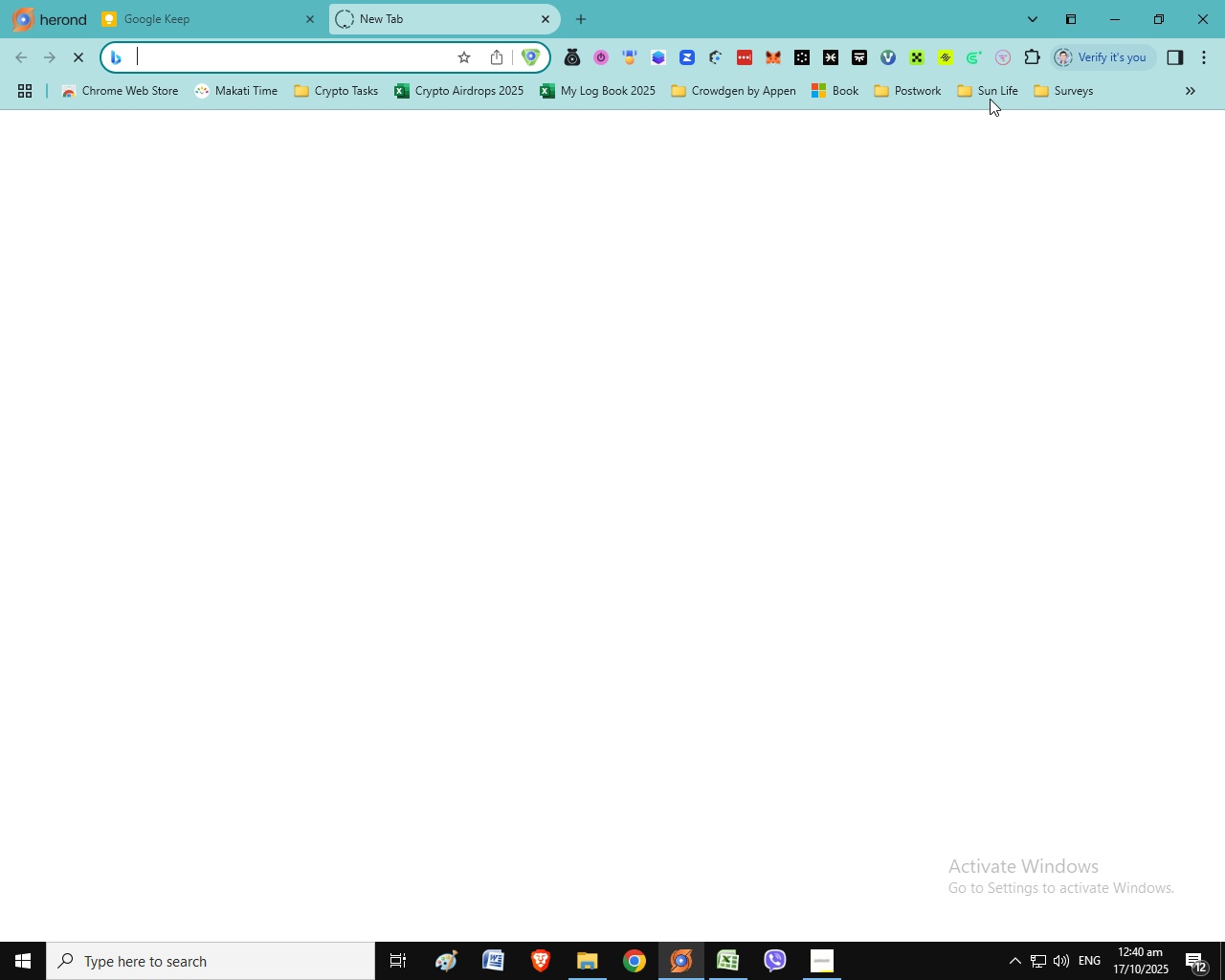 
left_click([614, 498])
 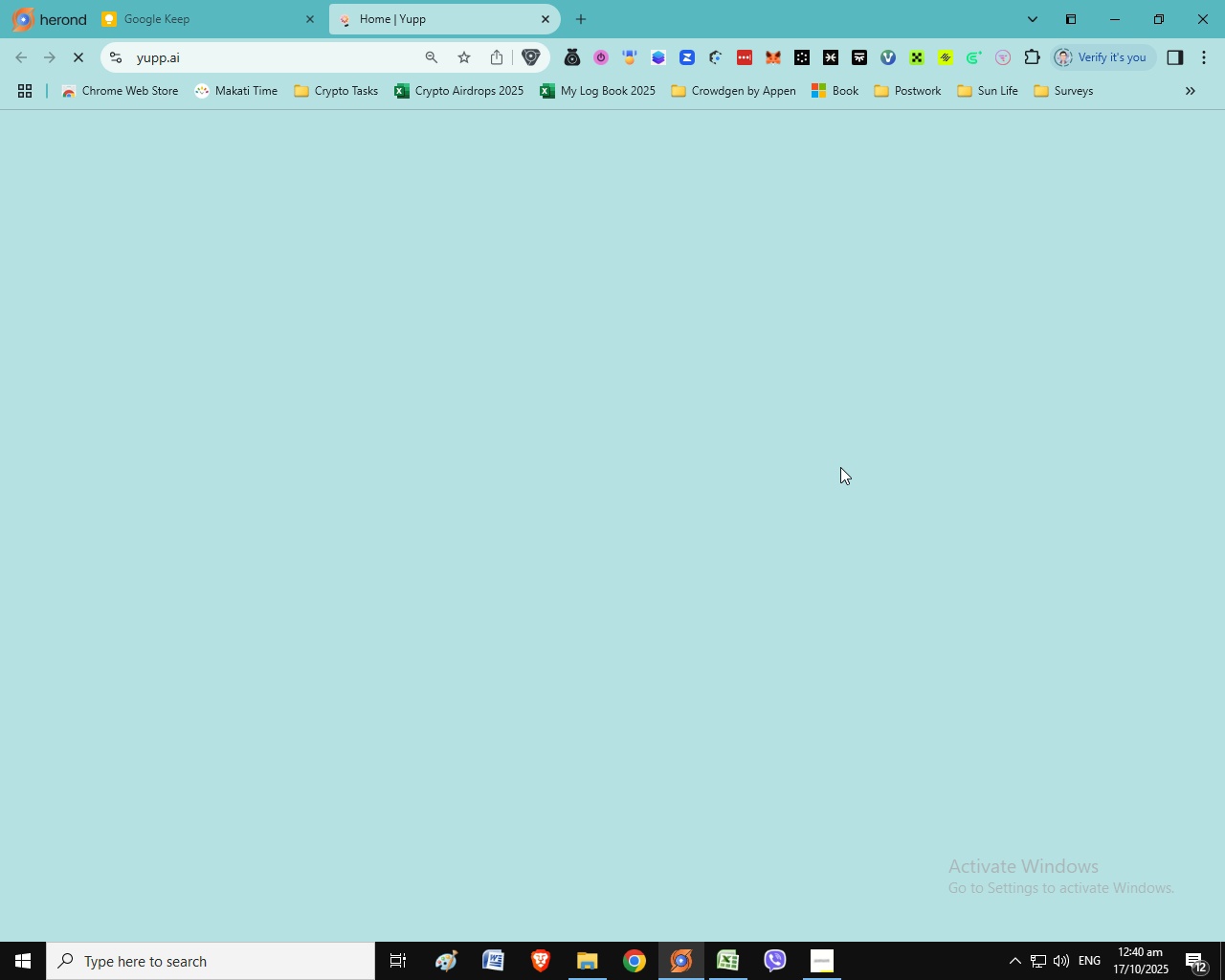 
wait(40.65)
 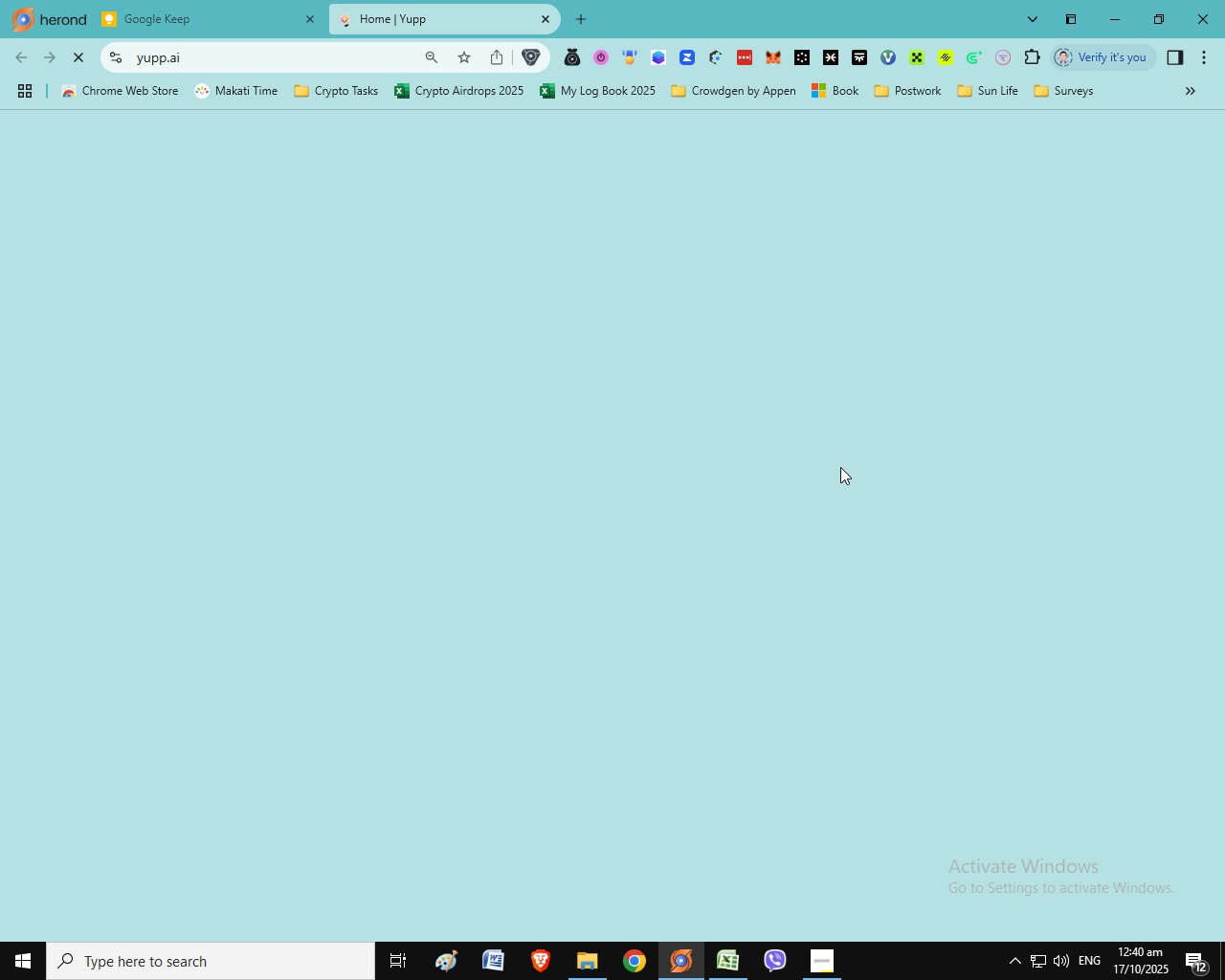 
left_click([1163, 27])
 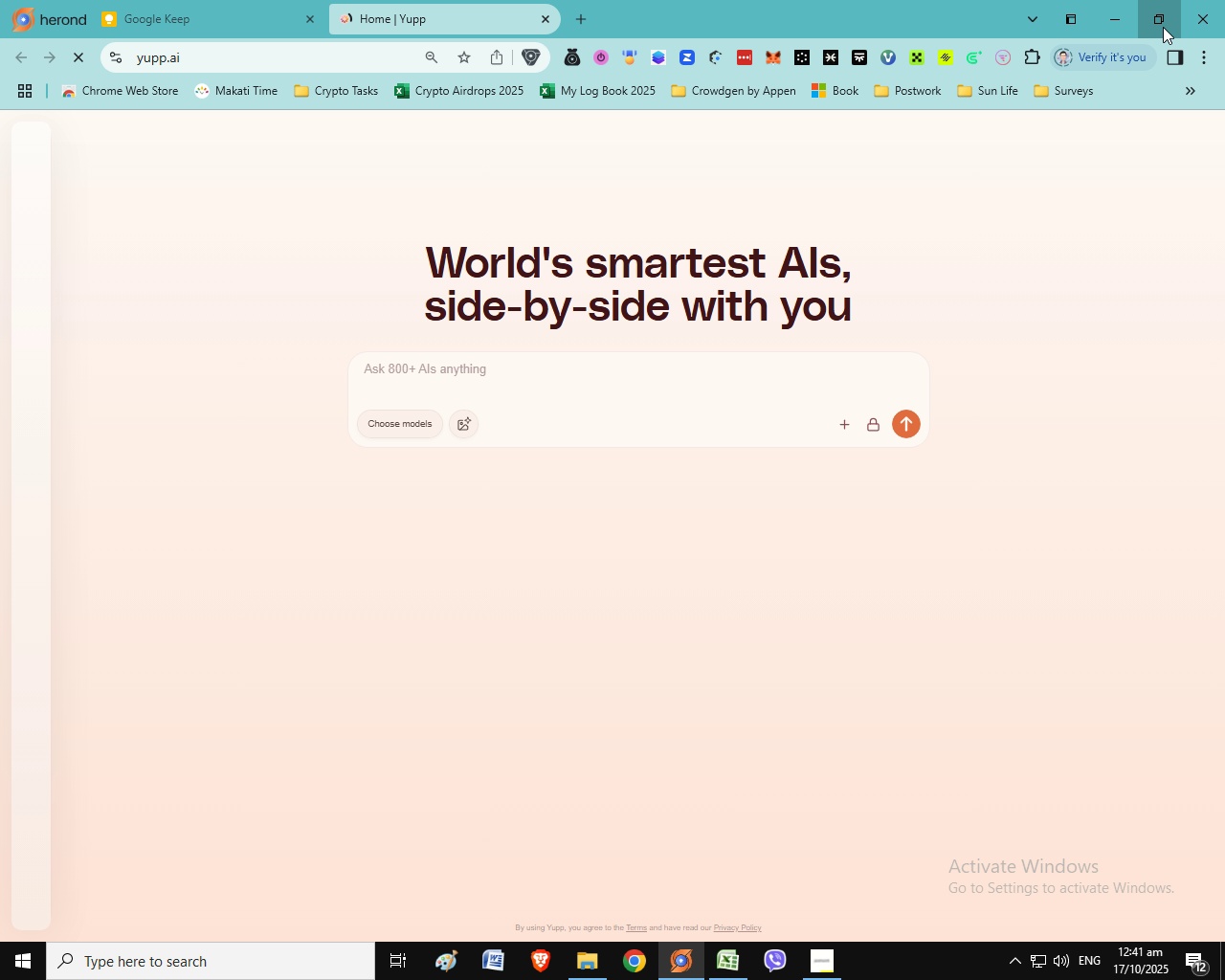 
left_click([809, 904])
 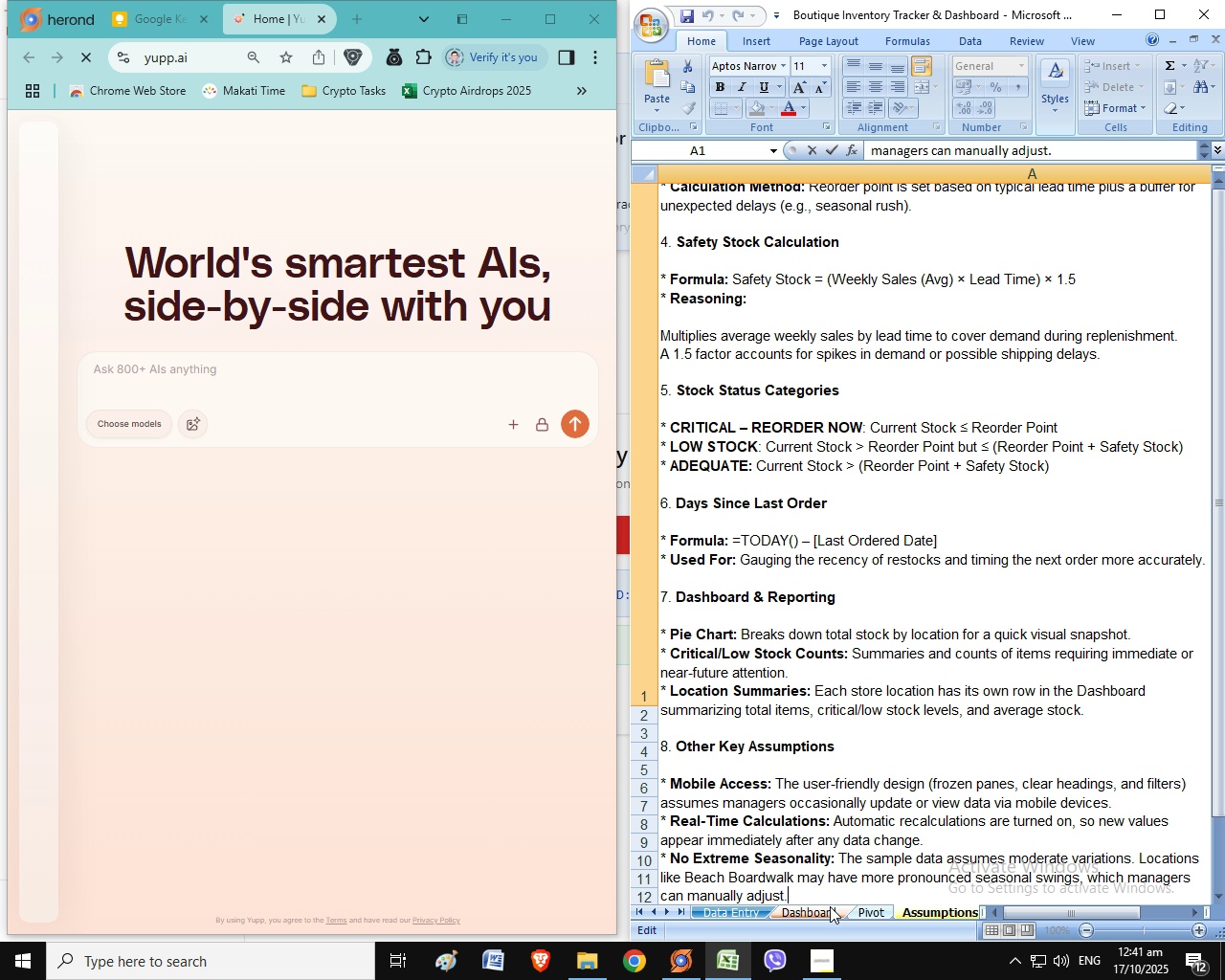 
left_click([861, 909])
 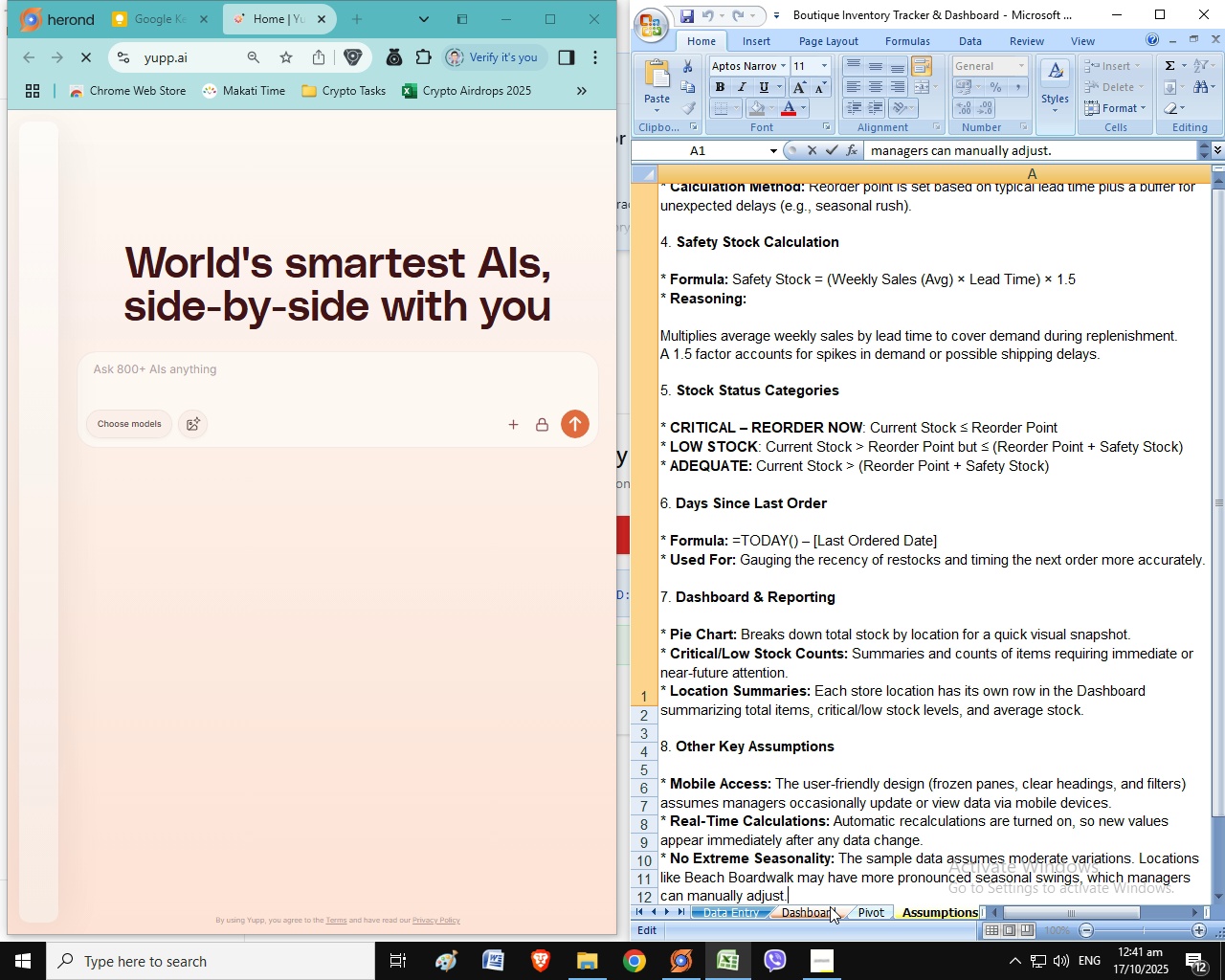 
left_click([870, 911])
 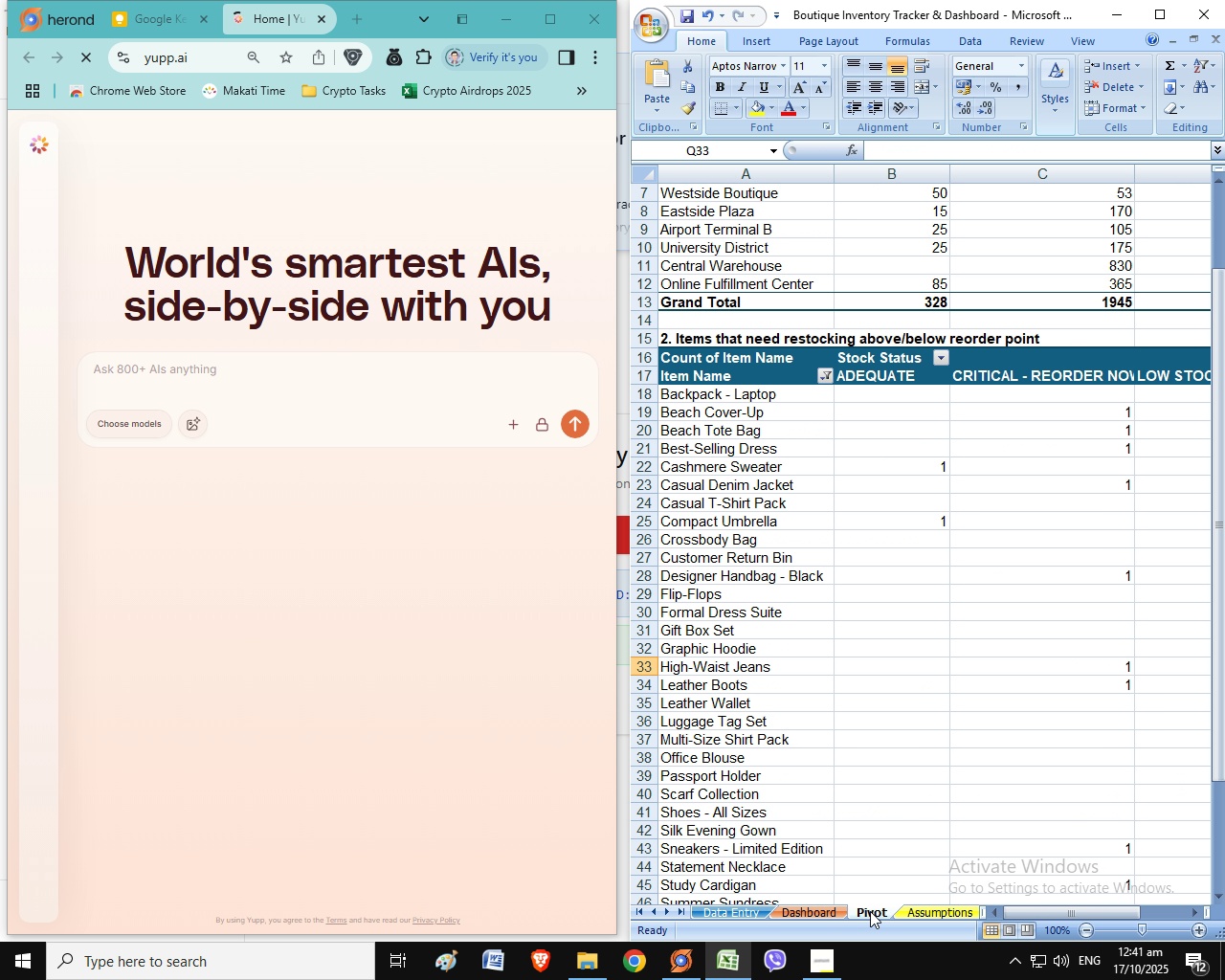 
mouse_move([985, 775])
 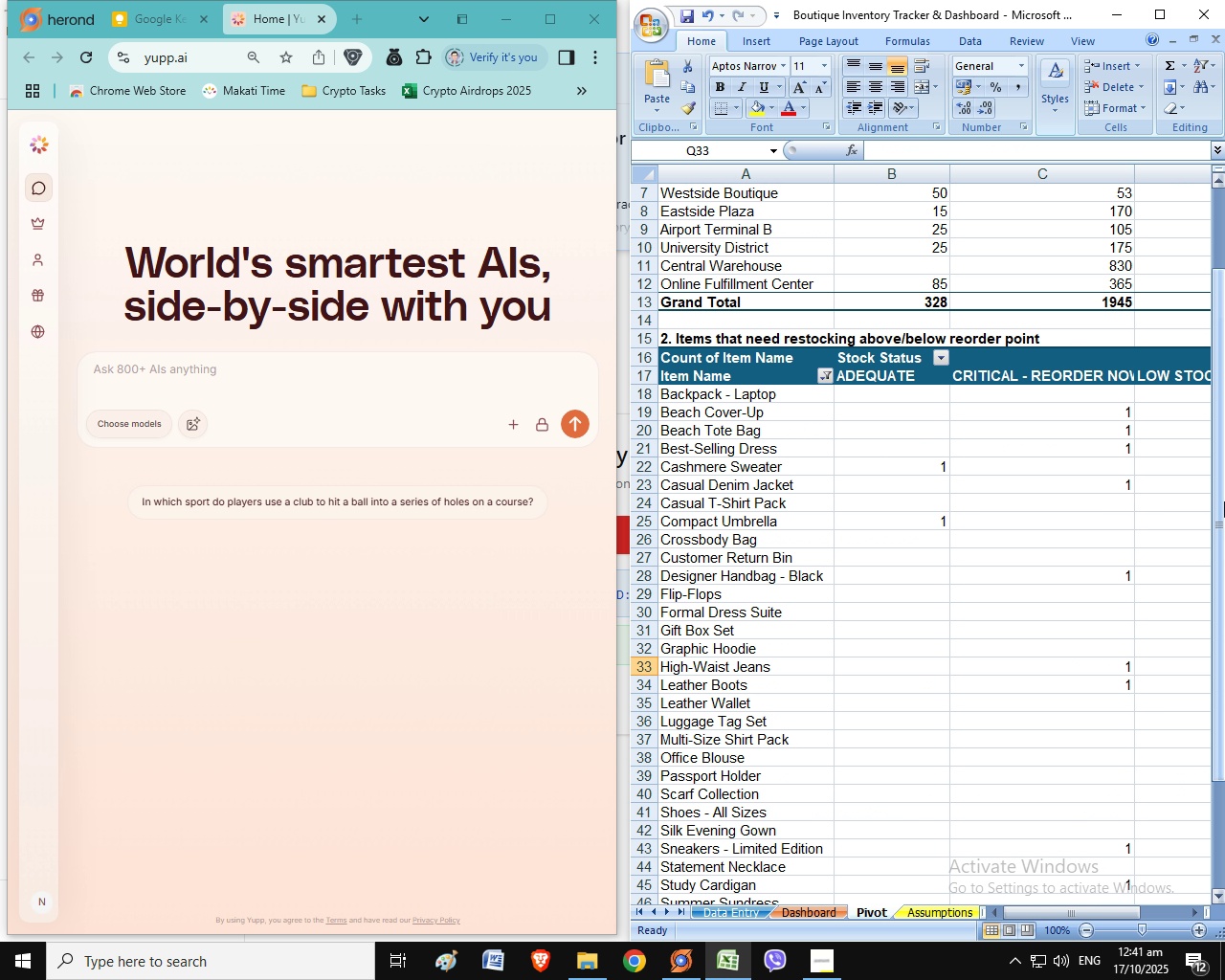 
left_click_drag(start_coordinate=[1220, 301], to_coordinate=[1224, 405])
 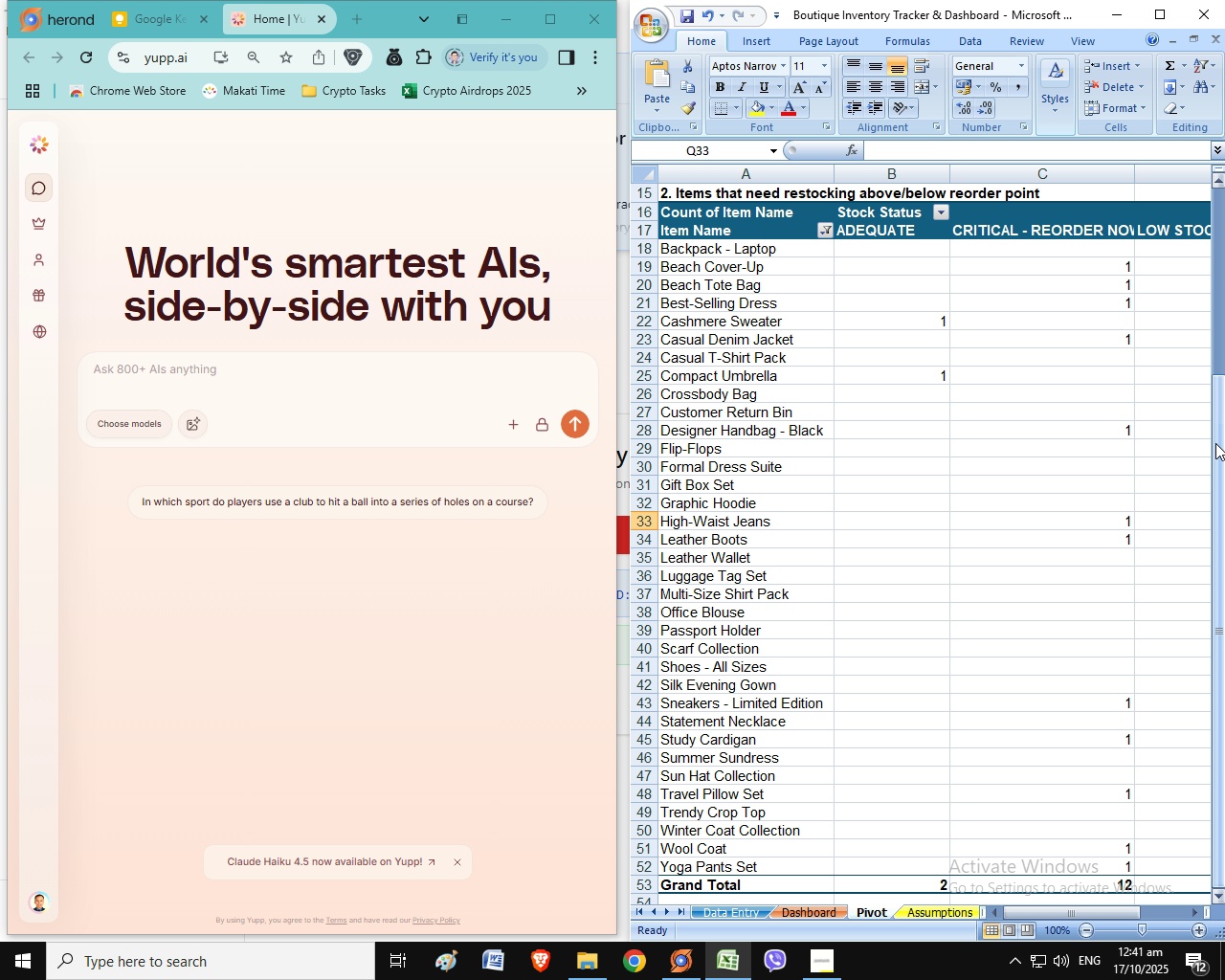 
left_click_drag(start_coordinate=[1215, 443], to_coordinate=[1218, 387])
 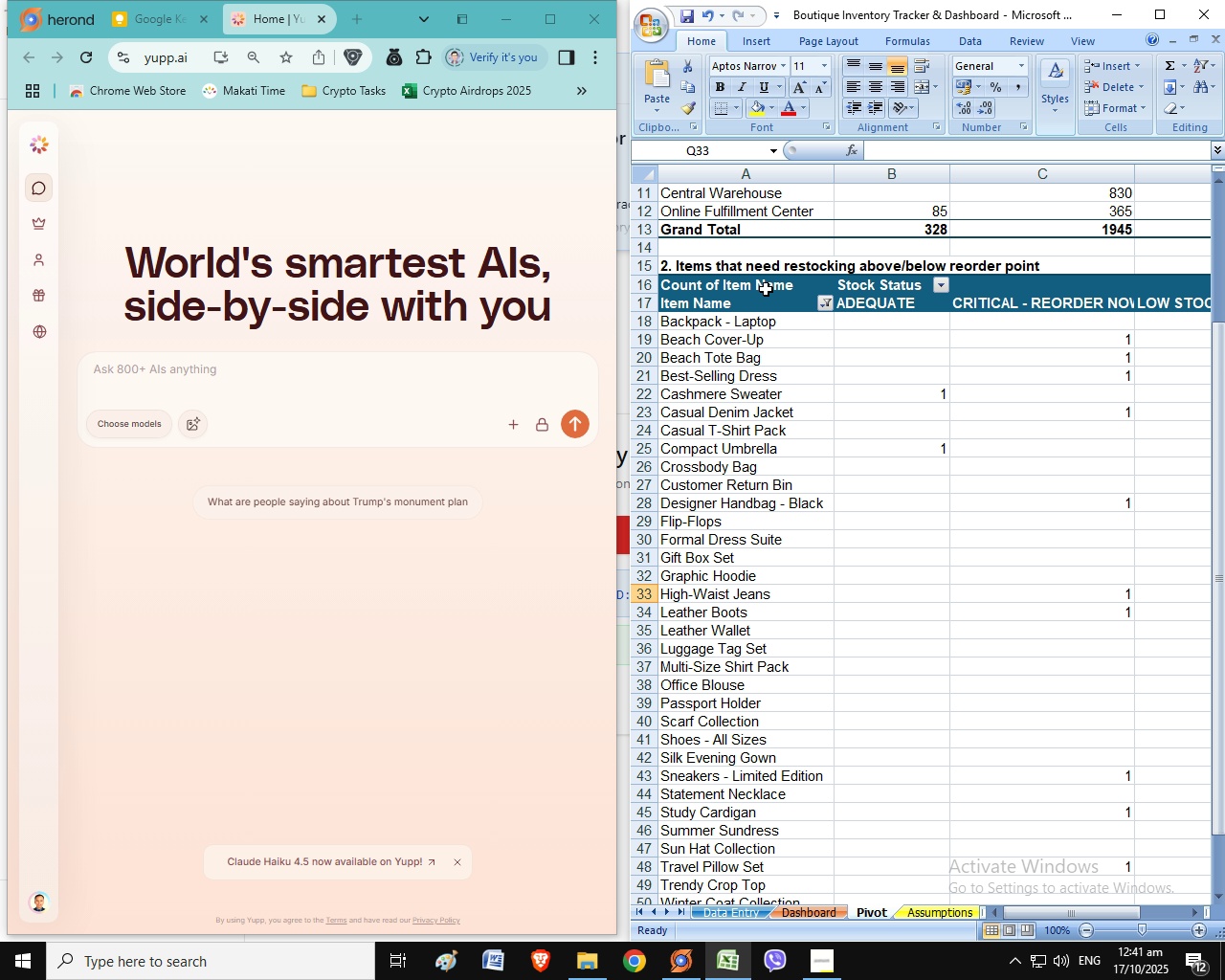 
left_click_drag(start_coordinate=[766, 289], to_coordinate=[1063, 864])
 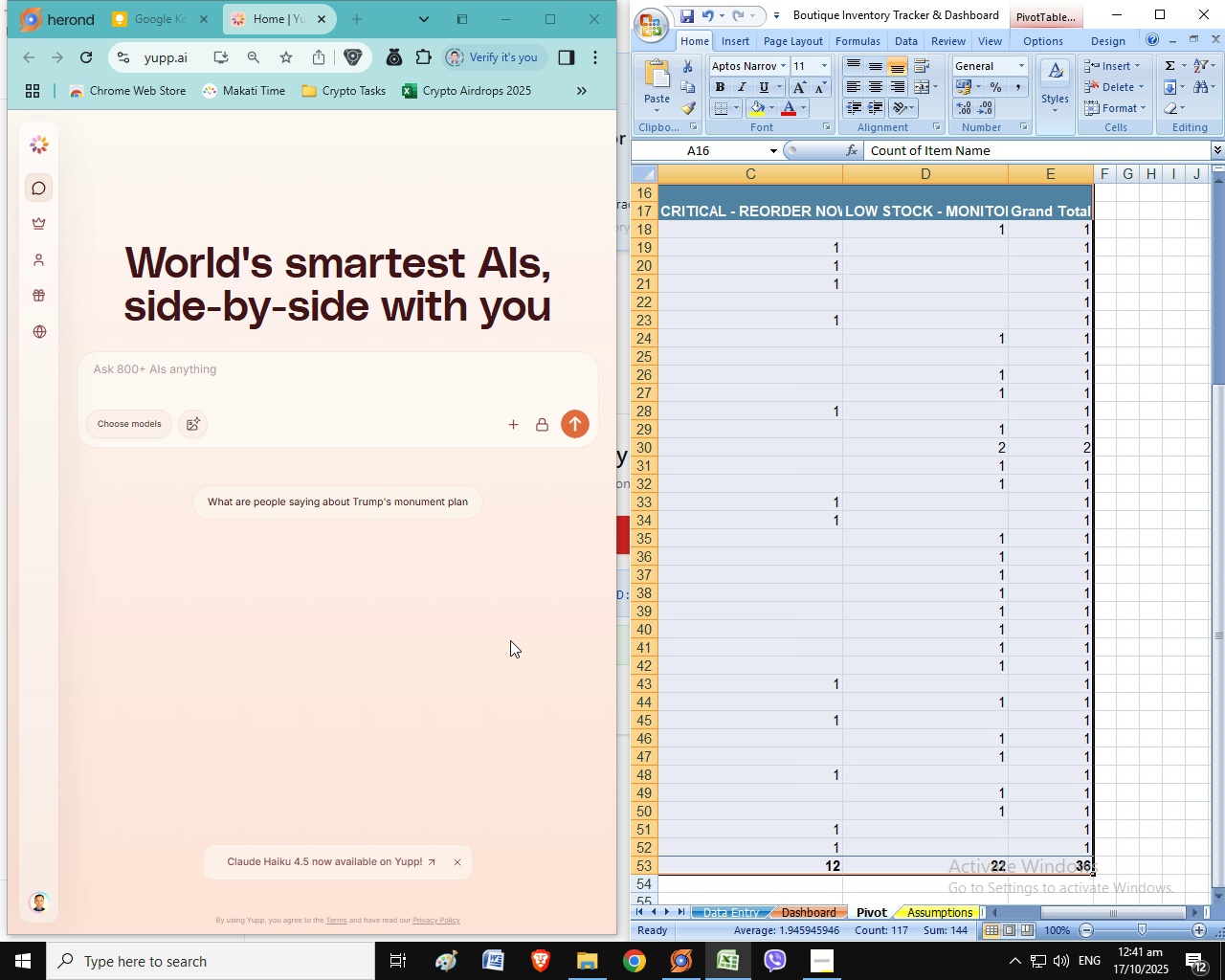 
key(Control+C)
 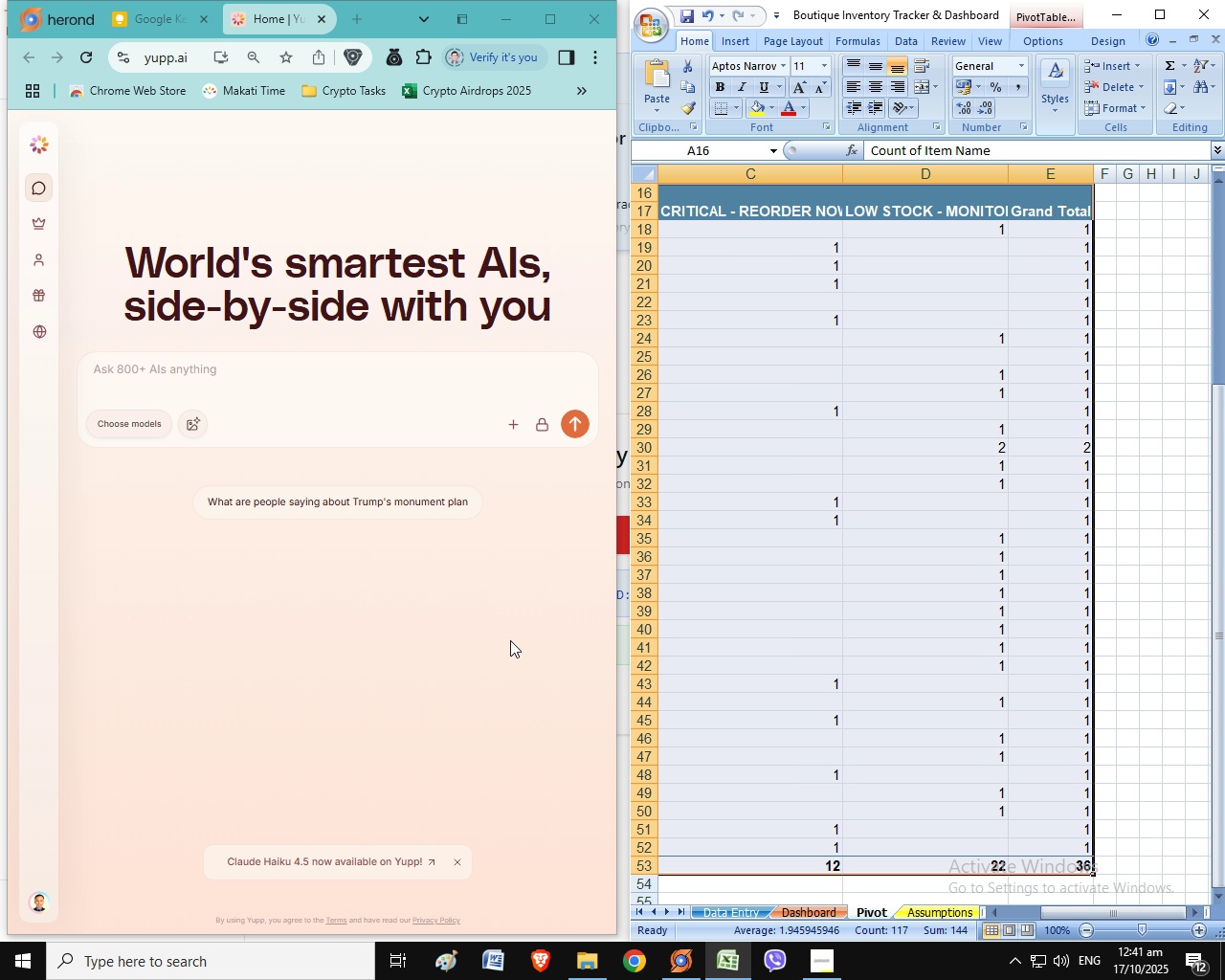 
key(Control+C)
 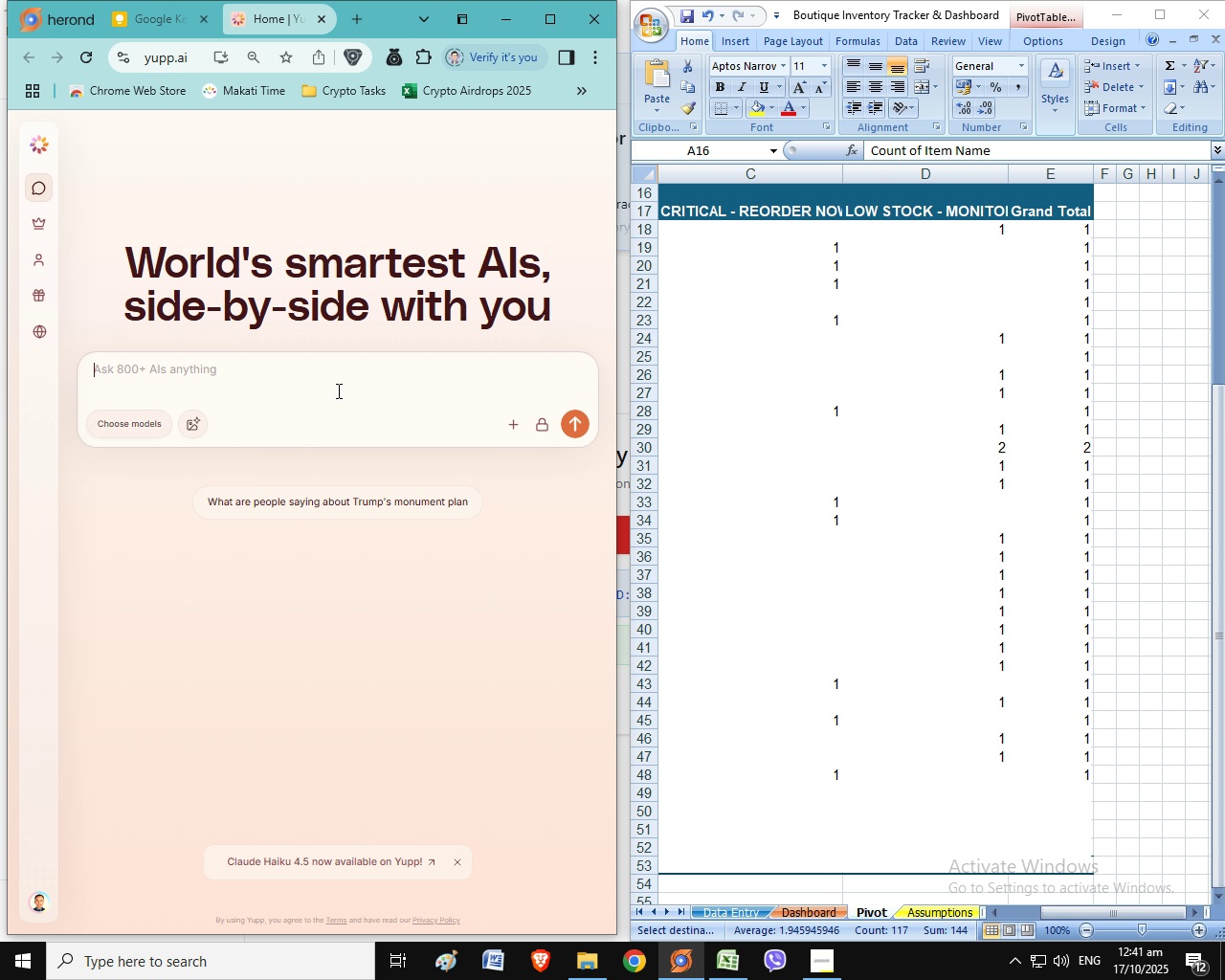 
left_click([334, 392])
 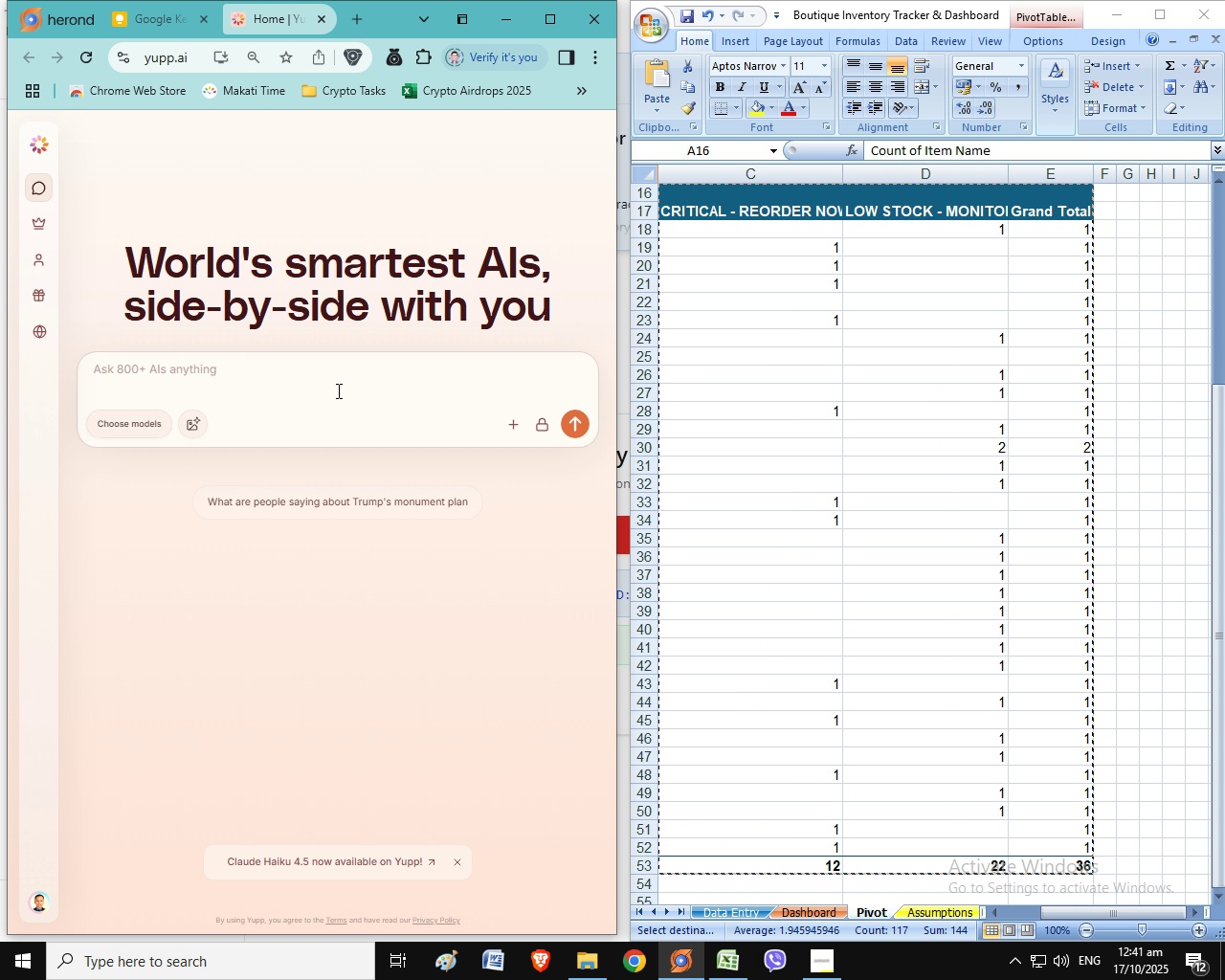 
hold_key(key=ControlLeft, duration=0.69)
 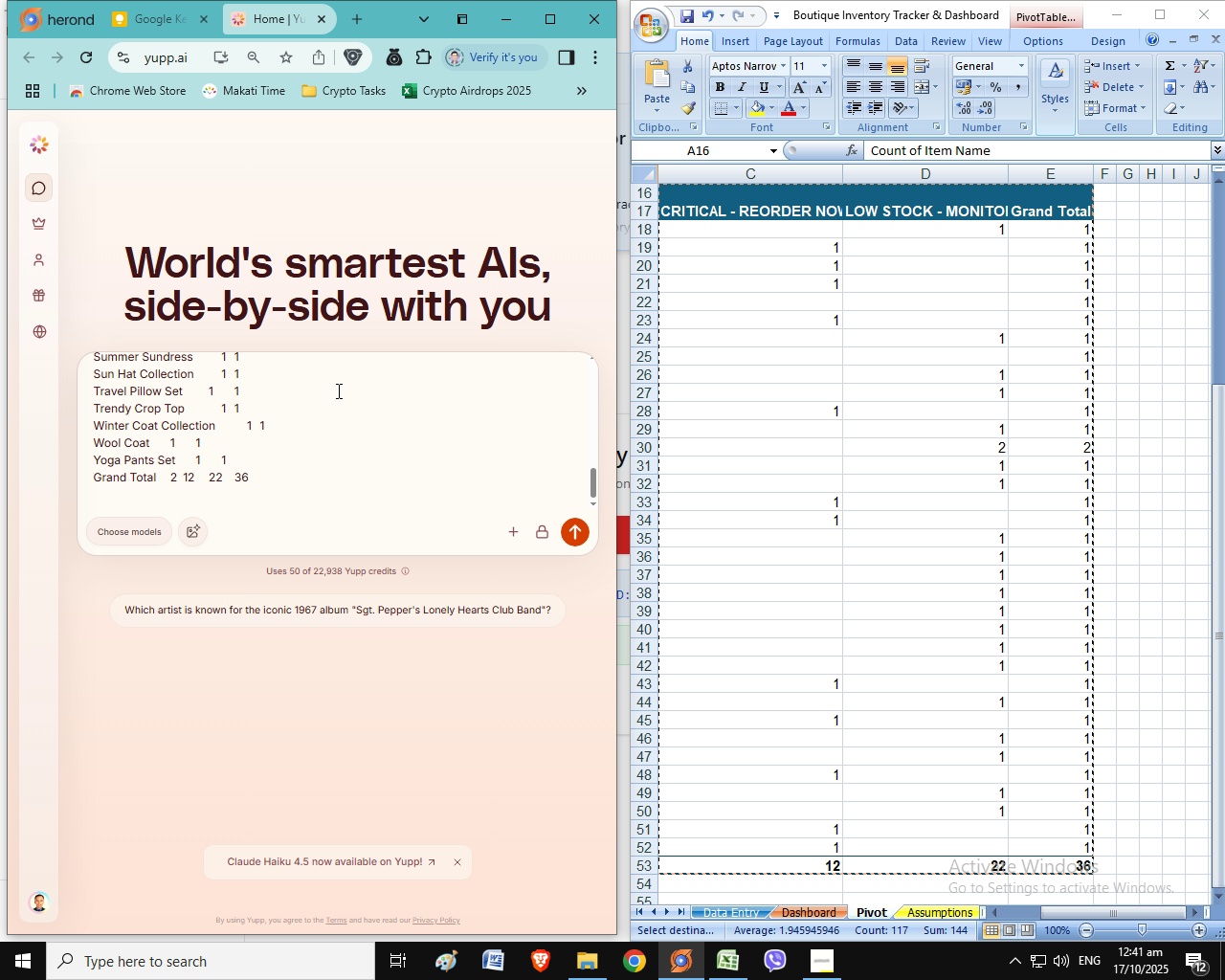 
hold_key(key=V, duration=5.84)
 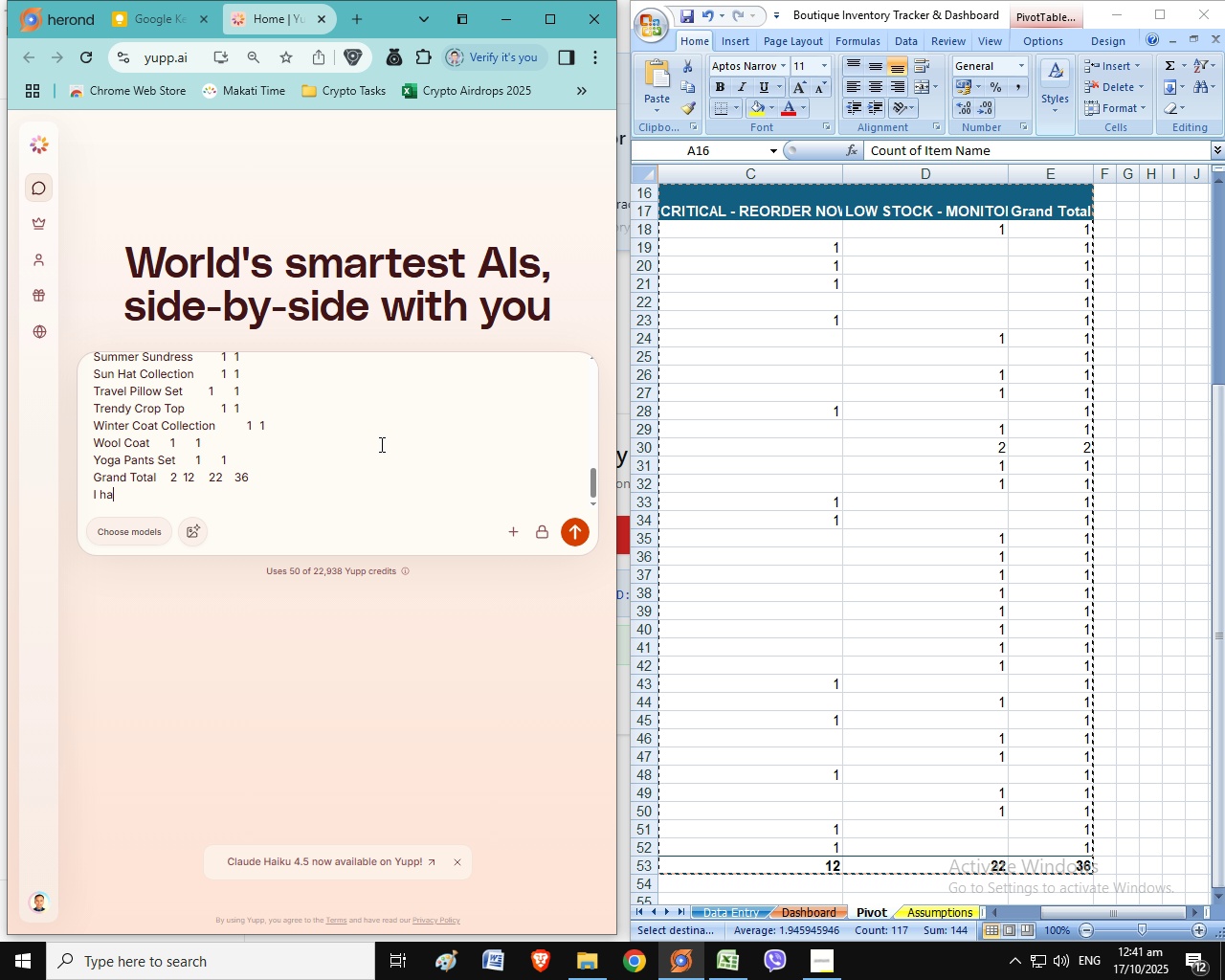 
scroll: coordinate [367, 463], scroll_direction: down, amount: 1.0
 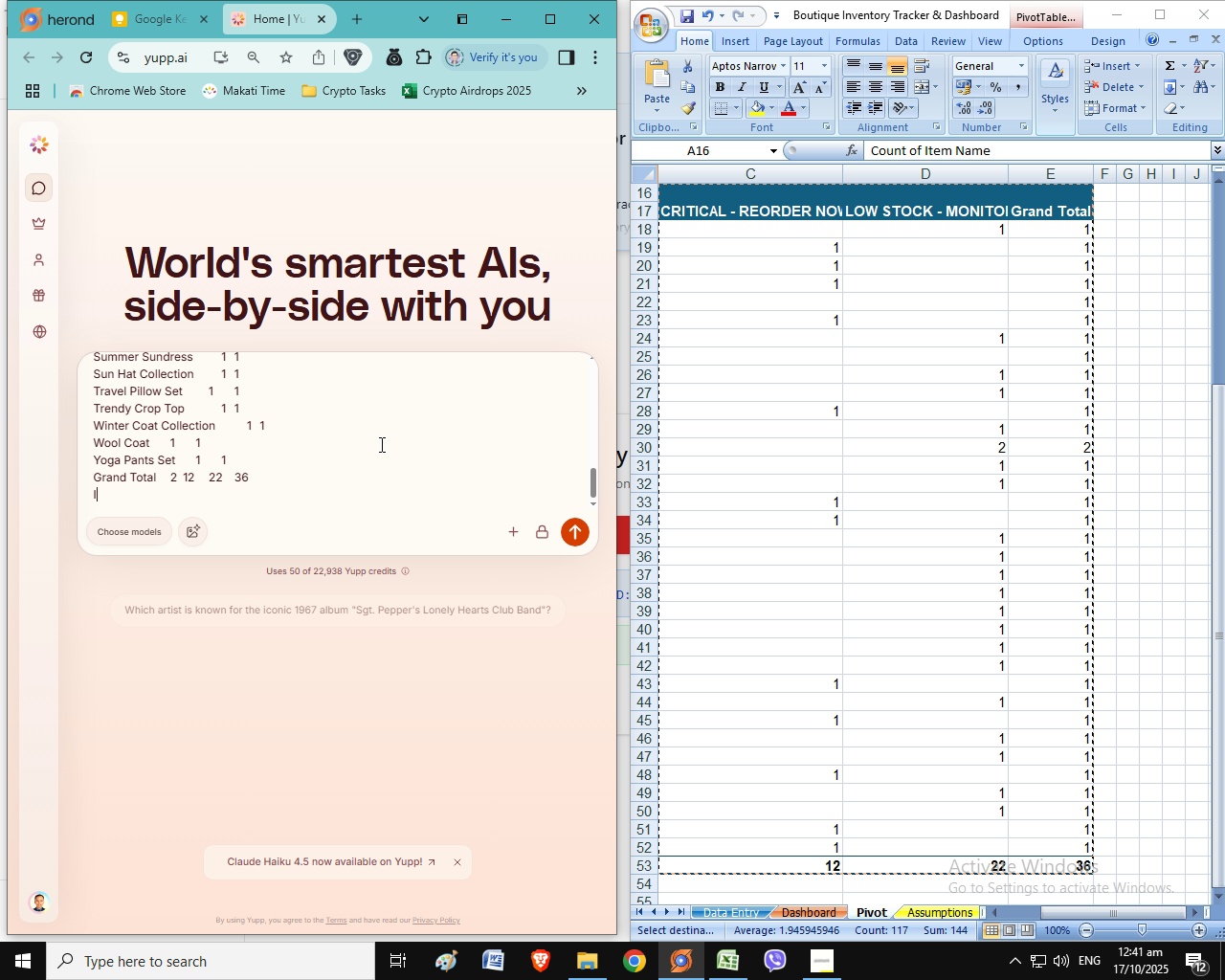 
hold_key(key=I, duration=7.23)
 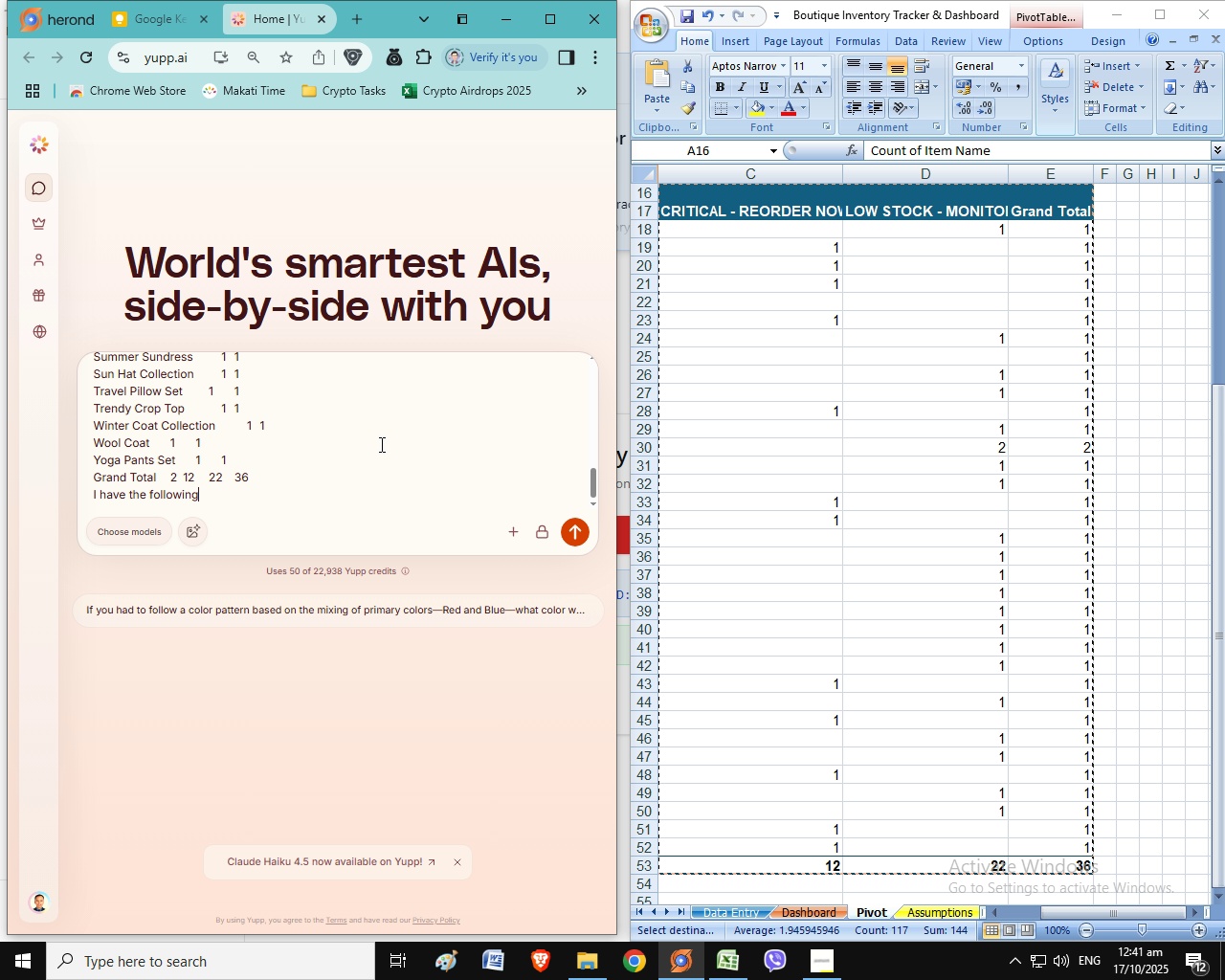 
type( hae te ff. )
 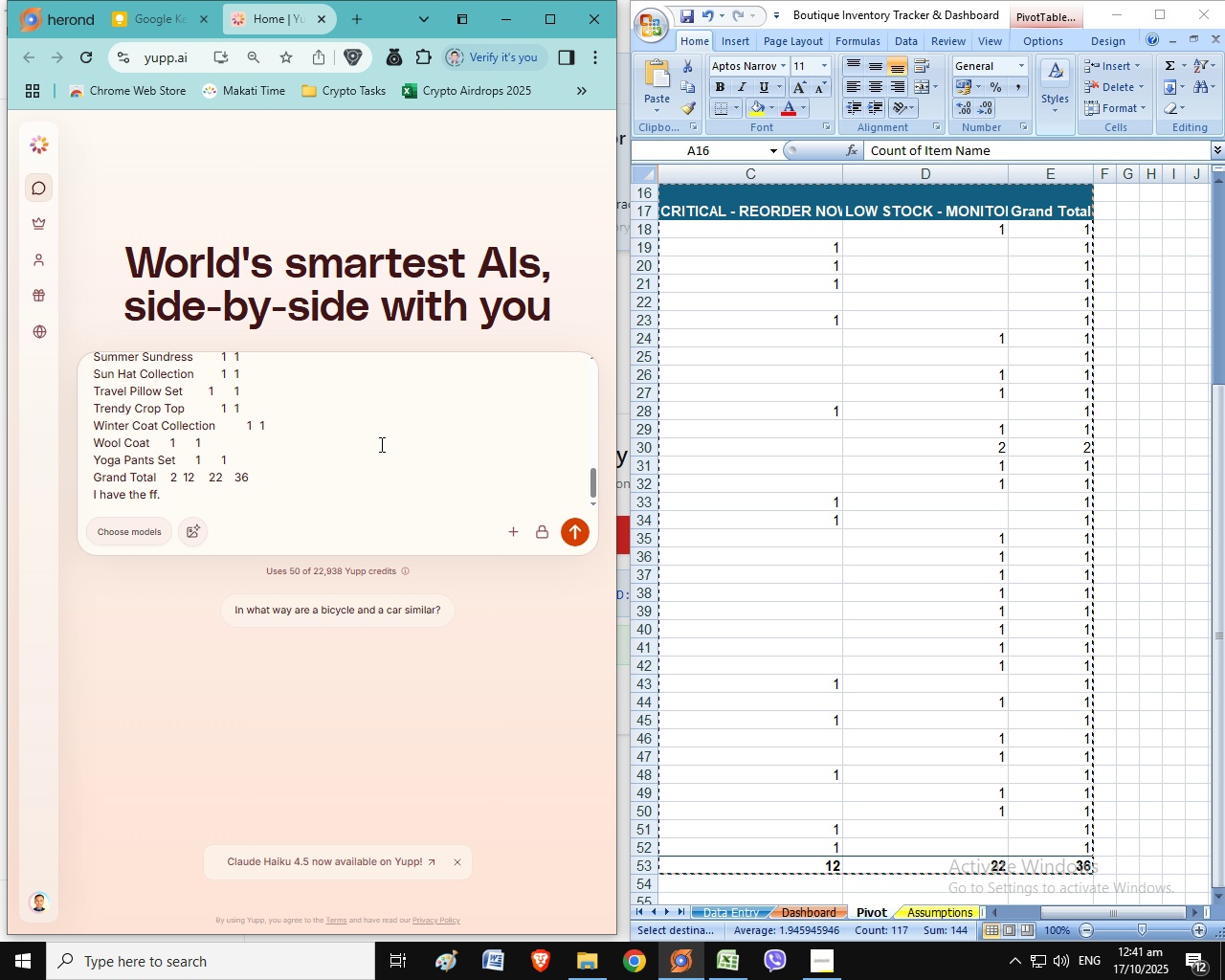 
hold_key(key=H, duration=9.63)
 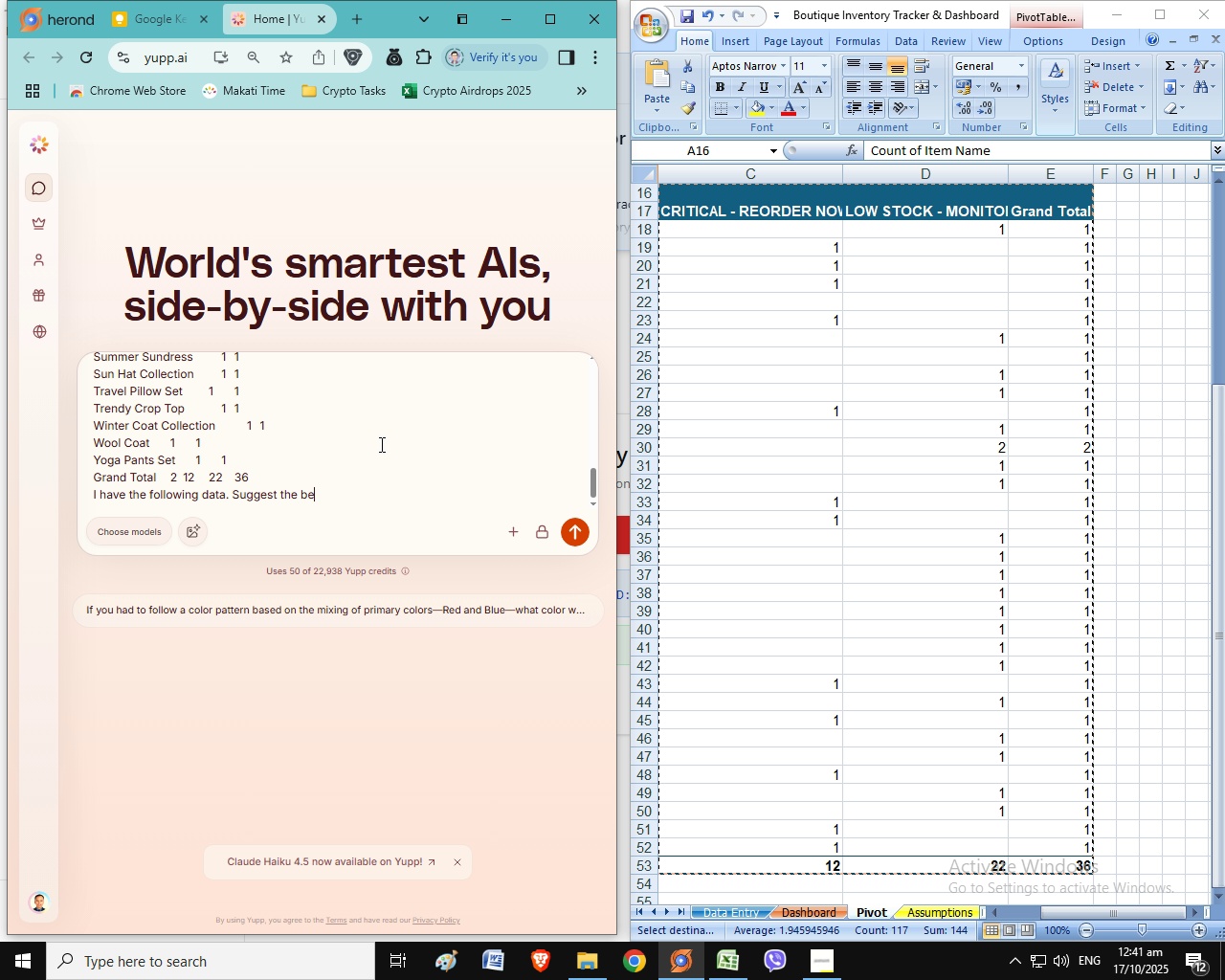 
key(Backspace)
key(Backspace)
key(Backspace)
type(ollowng data. Suggest te est way to convert this data into a chart for analysis purposes.)
 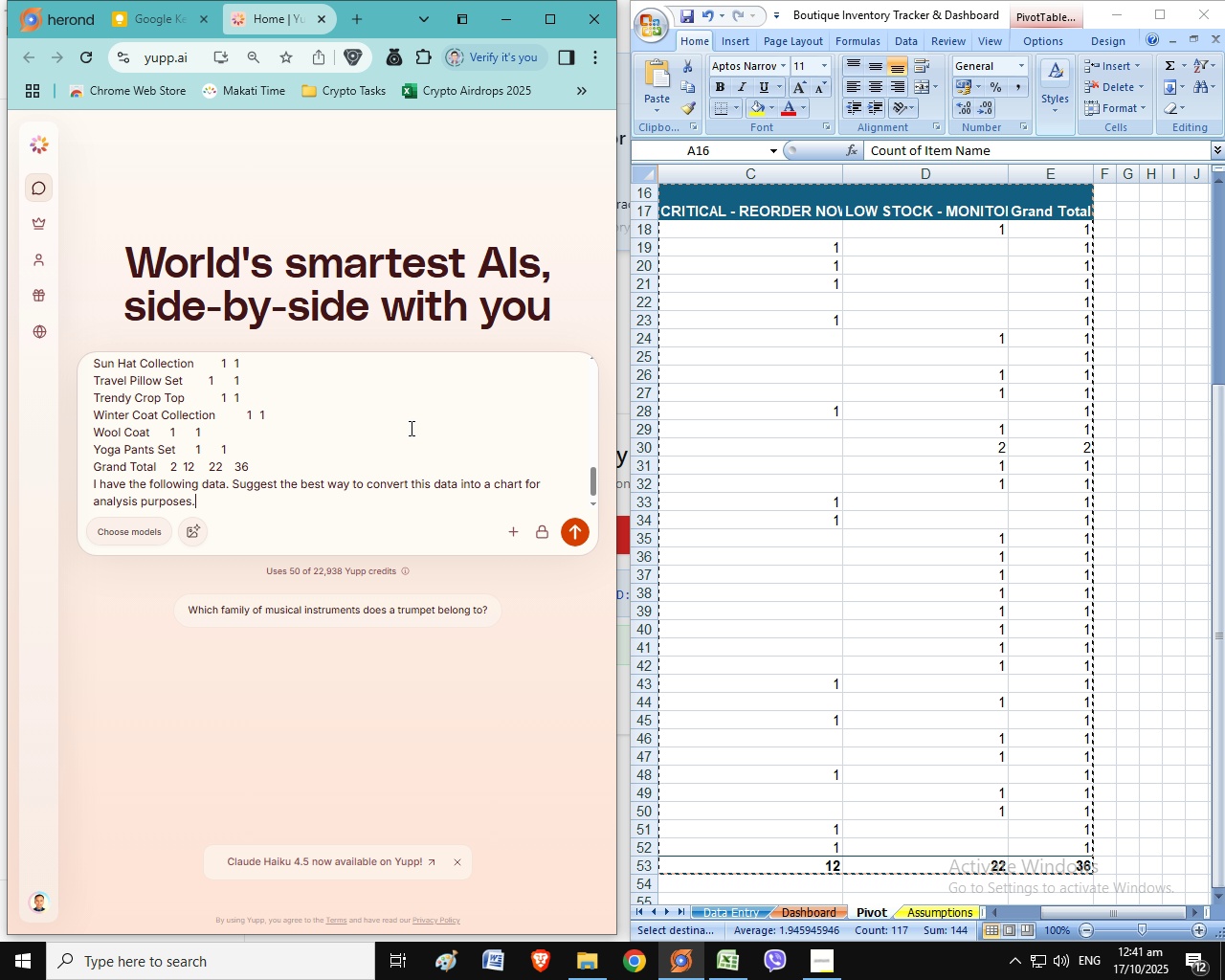 
left_click([575, 533])
 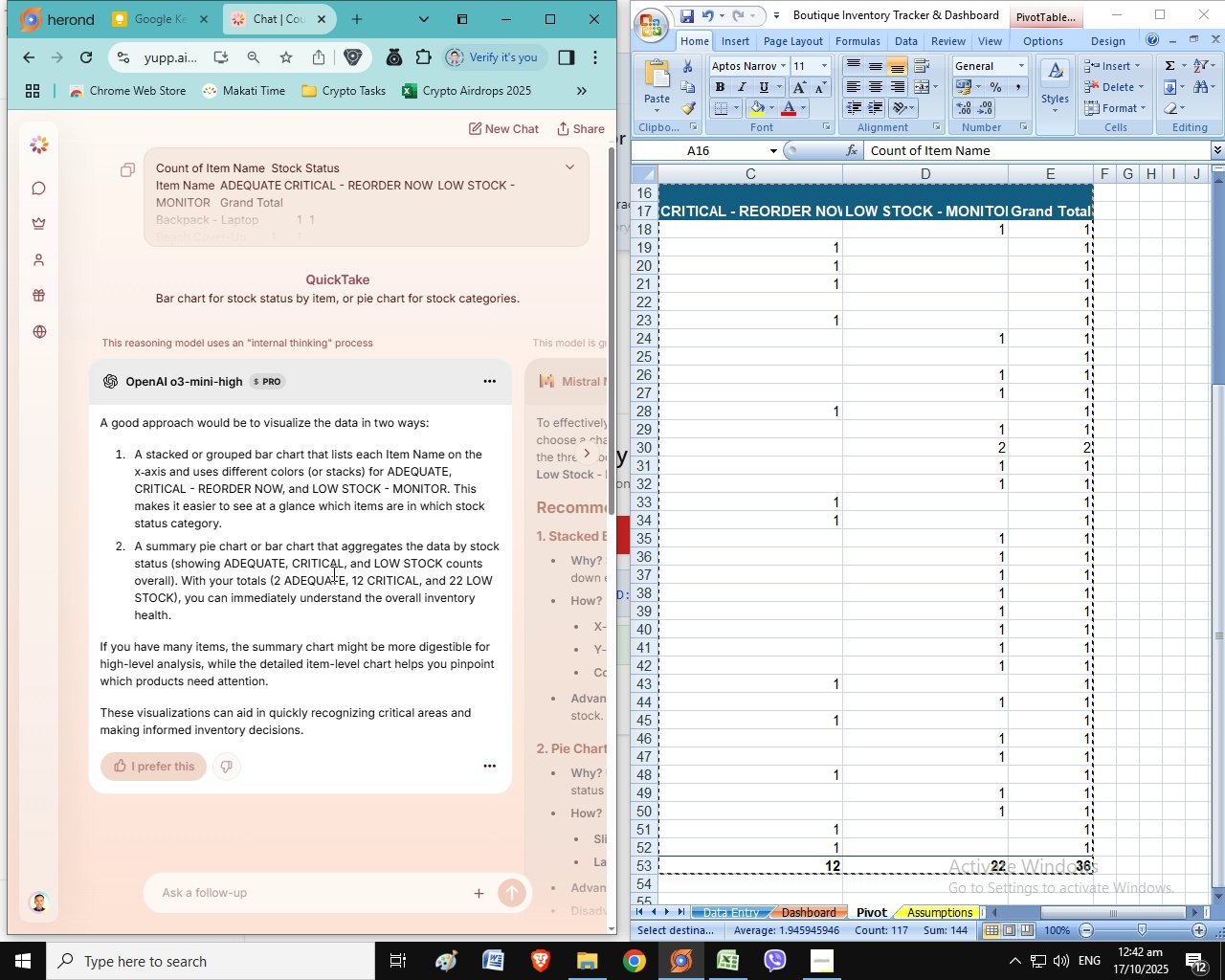 
wait(52.33)
 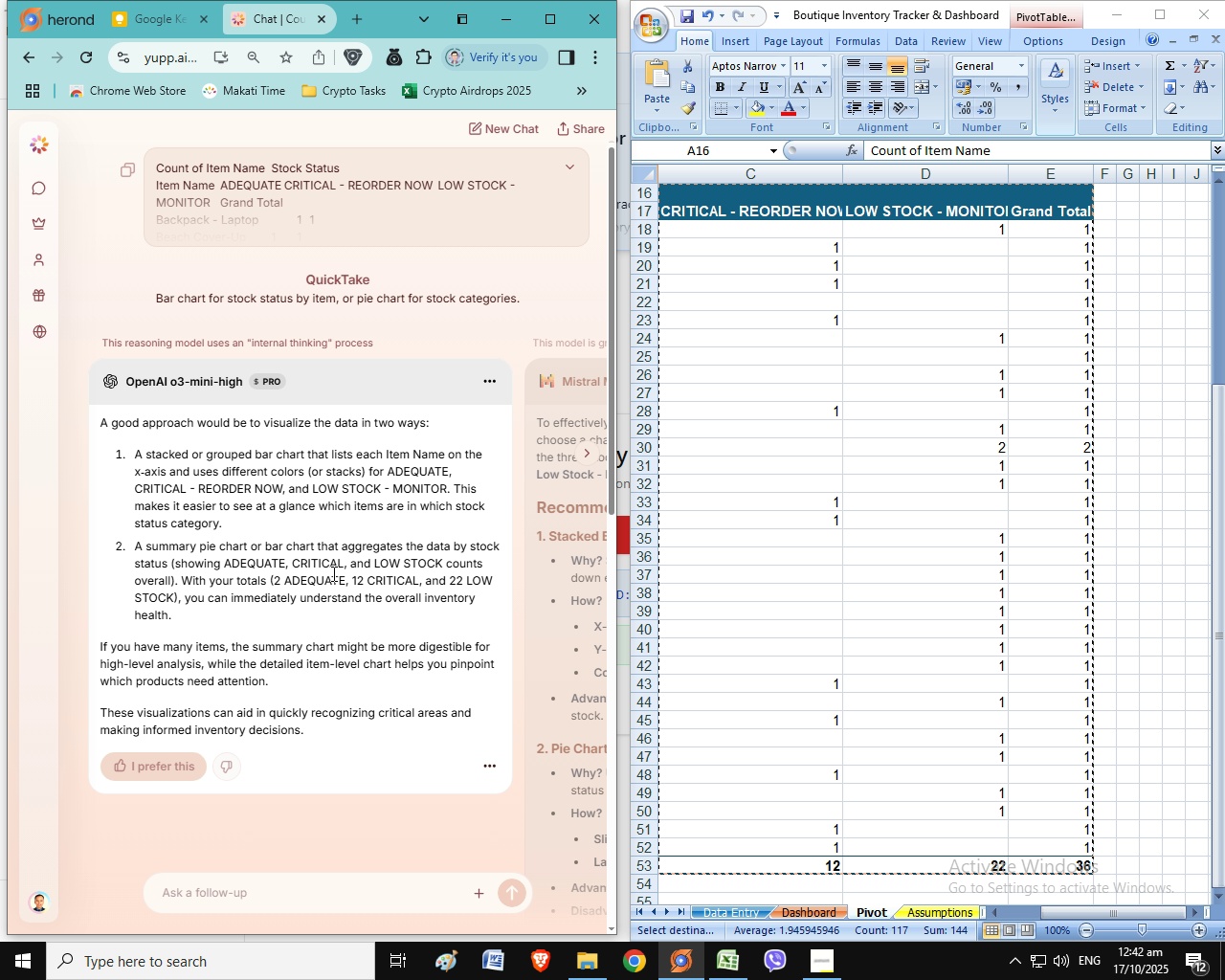 
left_click_drag(start_coordinate=[1108, 914], to_coordinate=[1039, 903])
 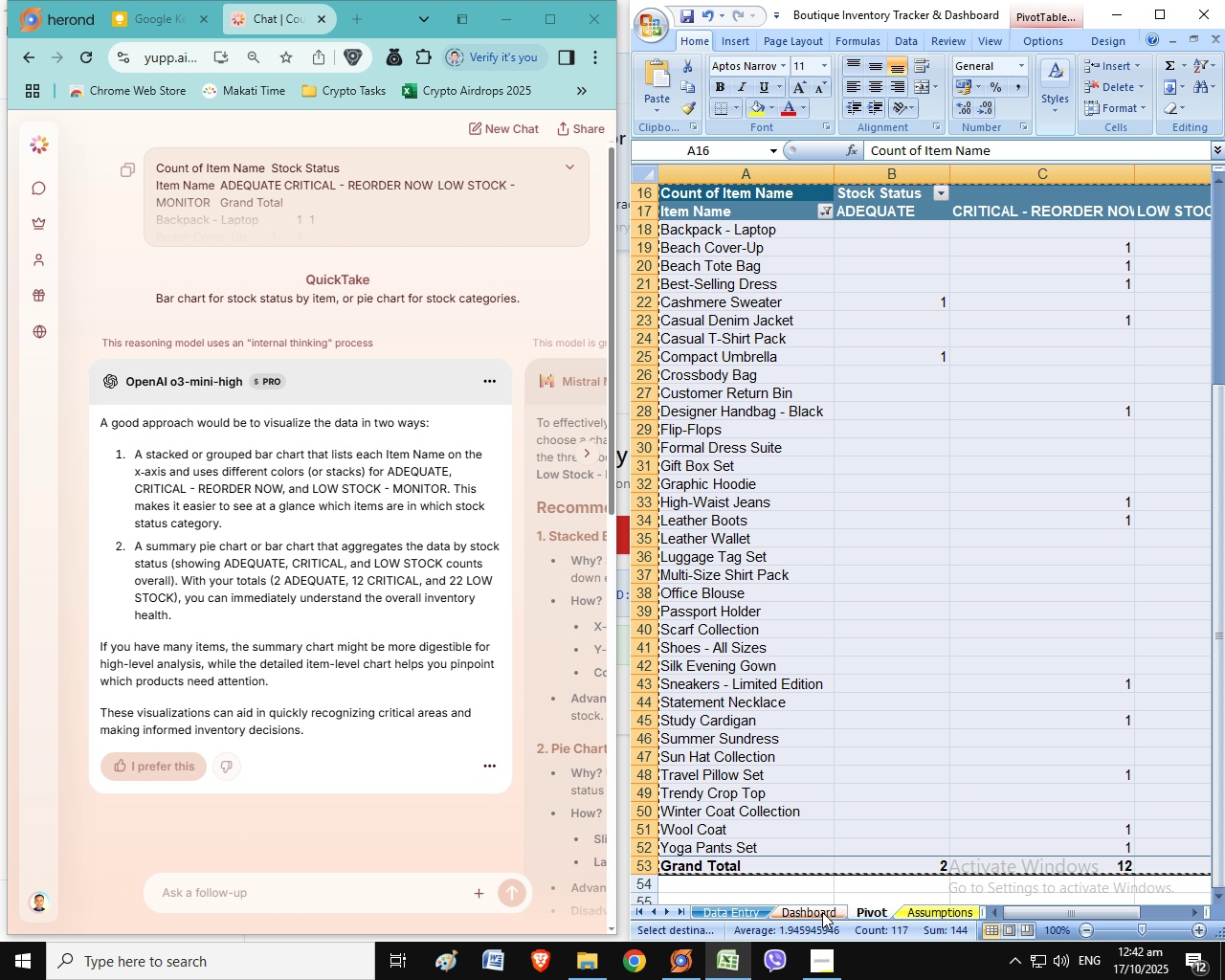 
left_click([822, 912])
 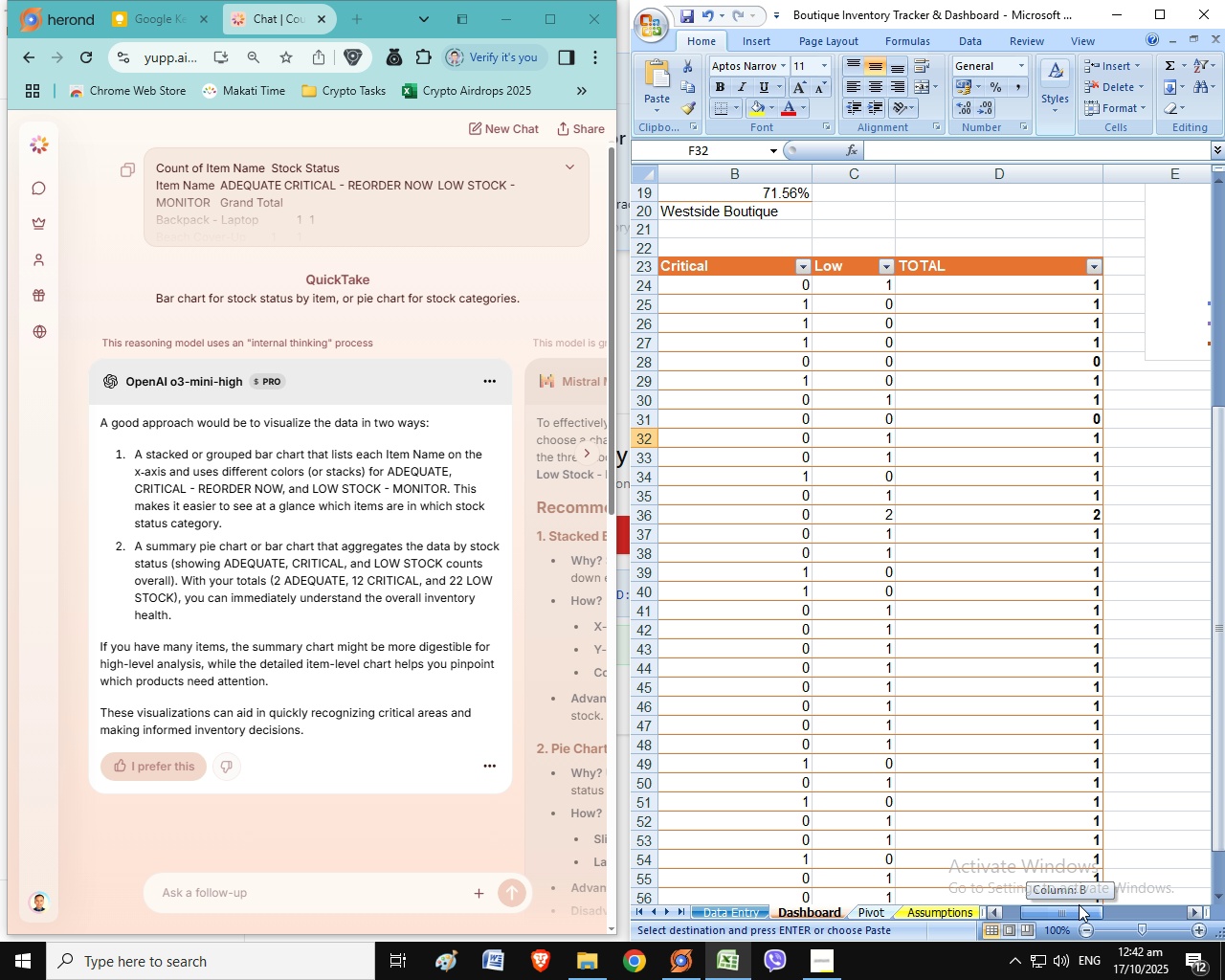 
wait(6.04)
 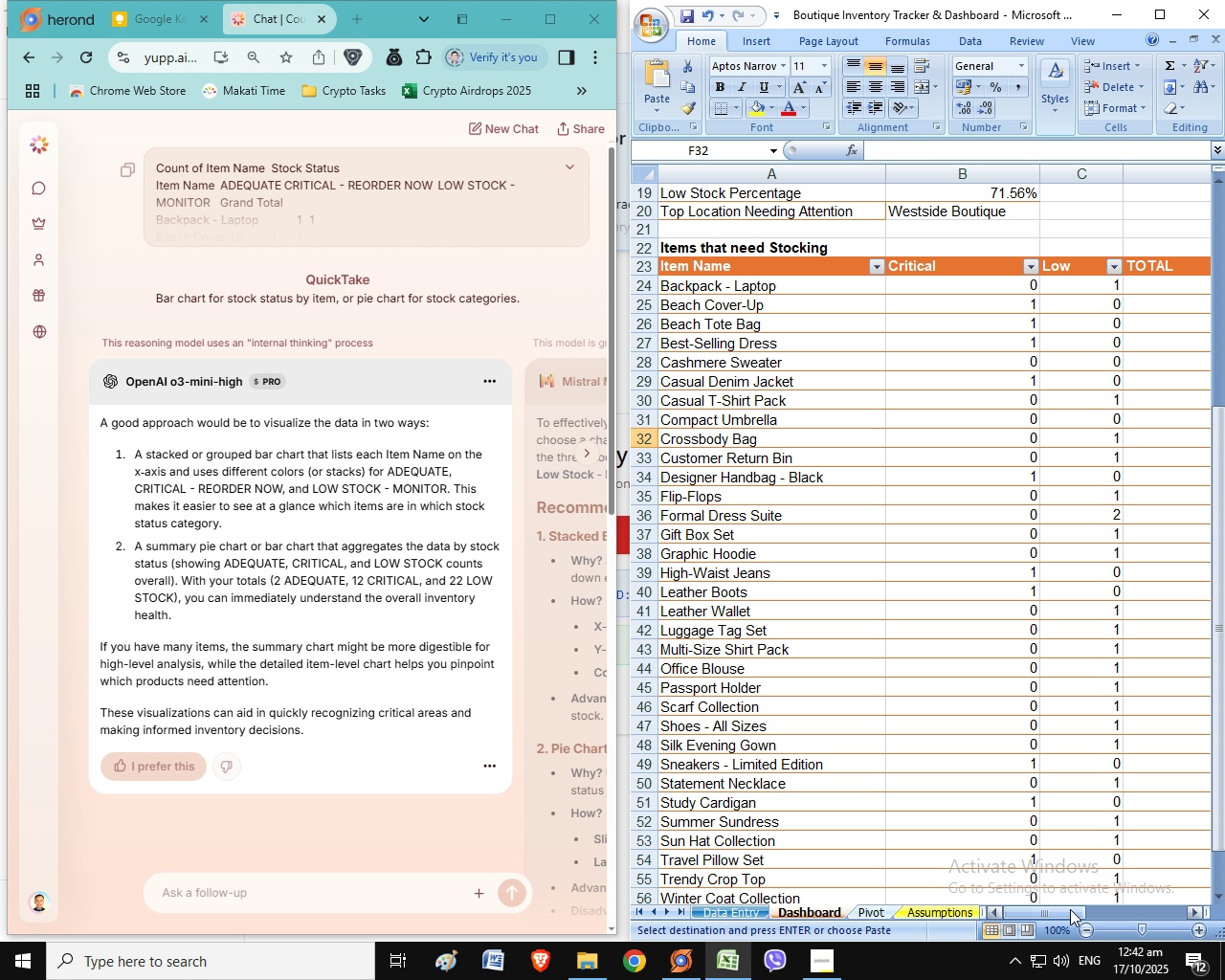 
left_click([962, 274])
 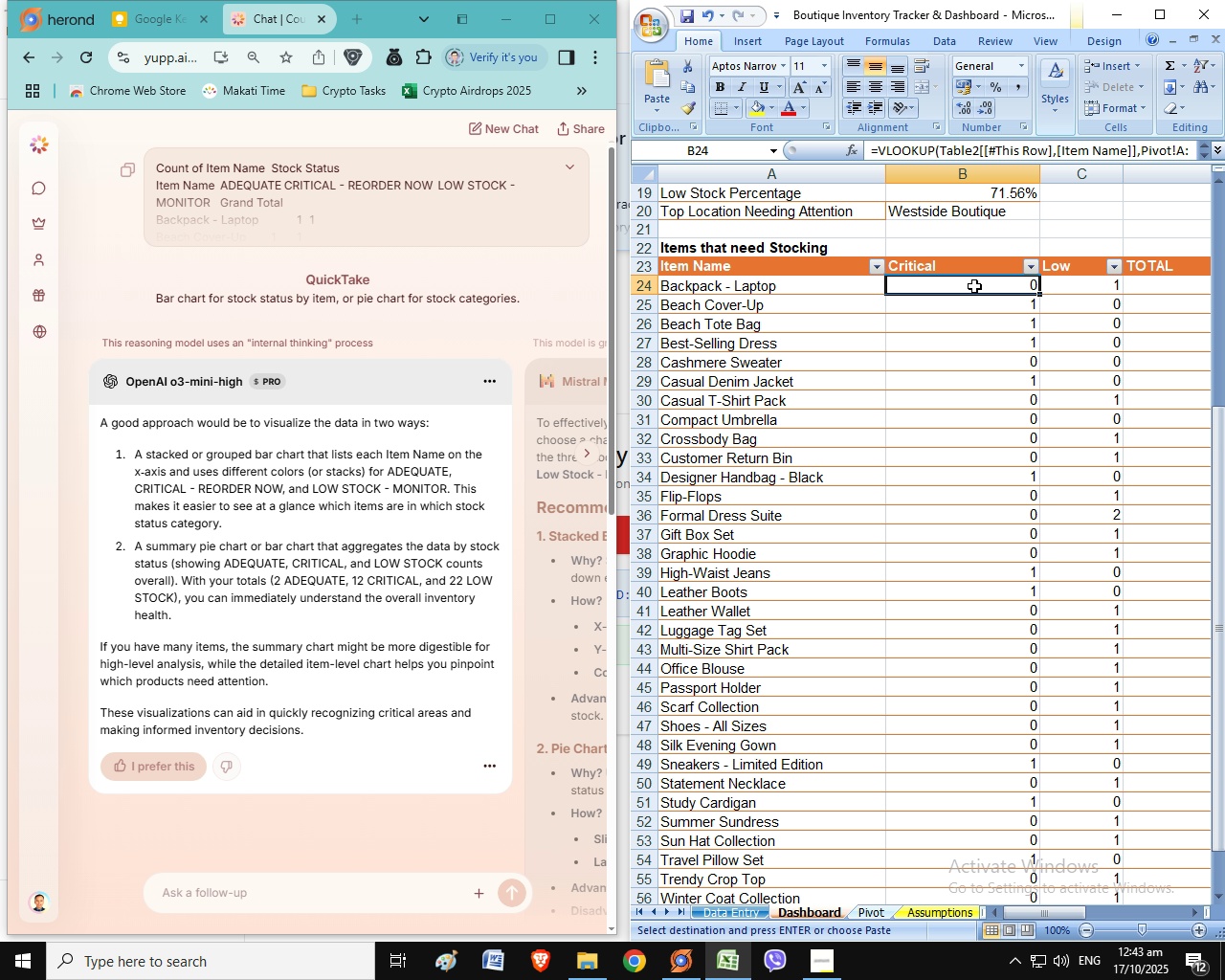 
left_click([974, 286])
 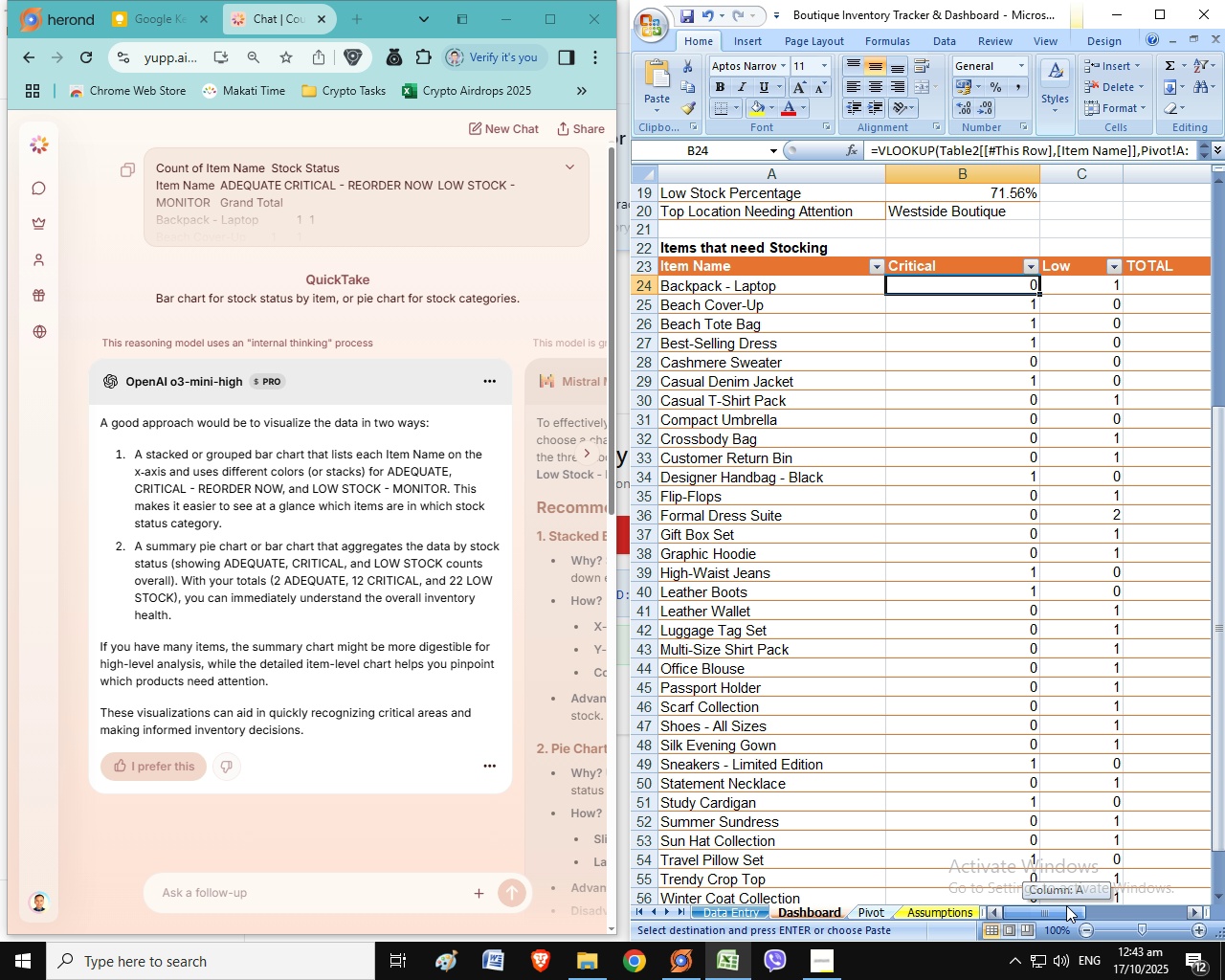 
wait(6.19)
 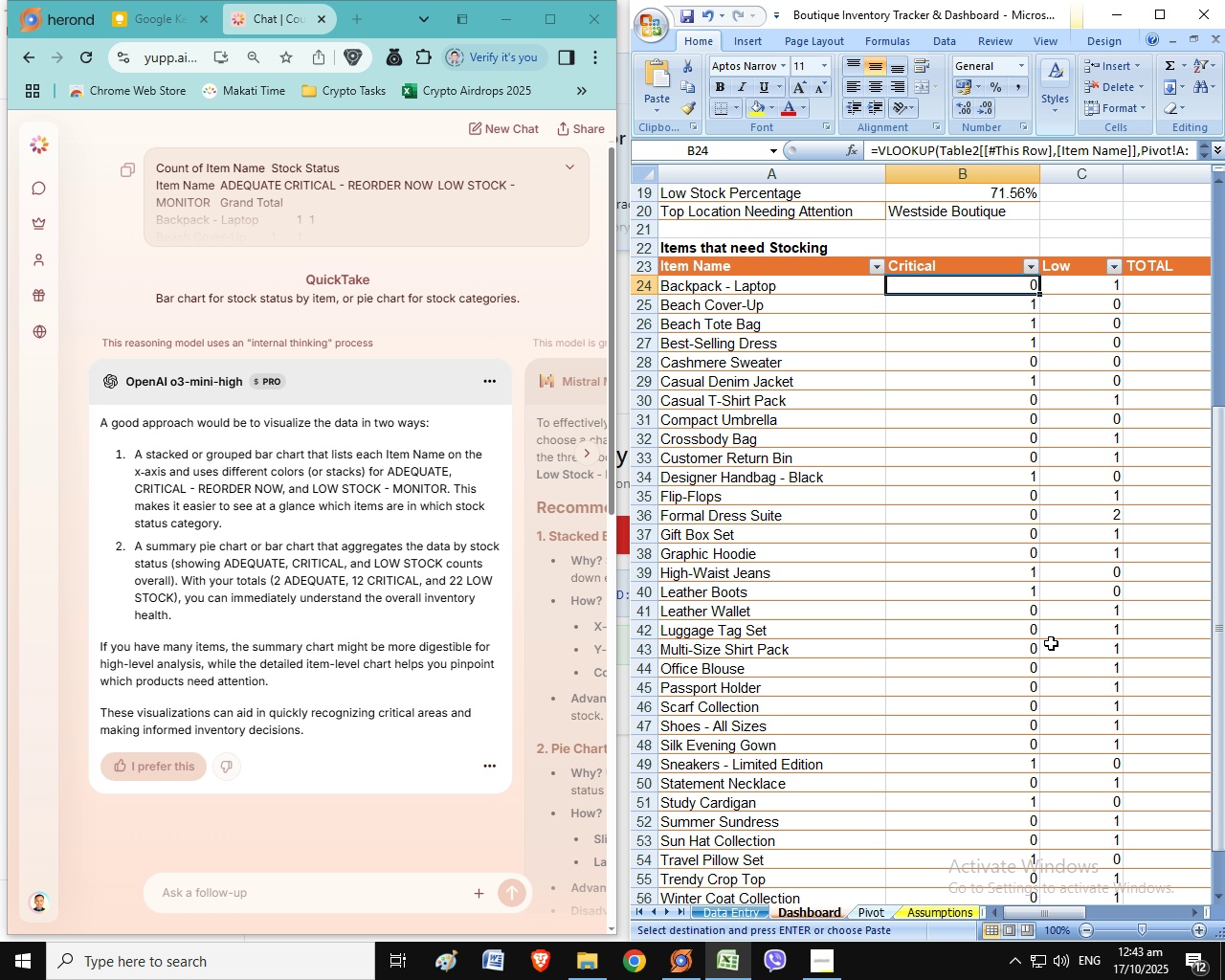 
left_click([1157, 22])
 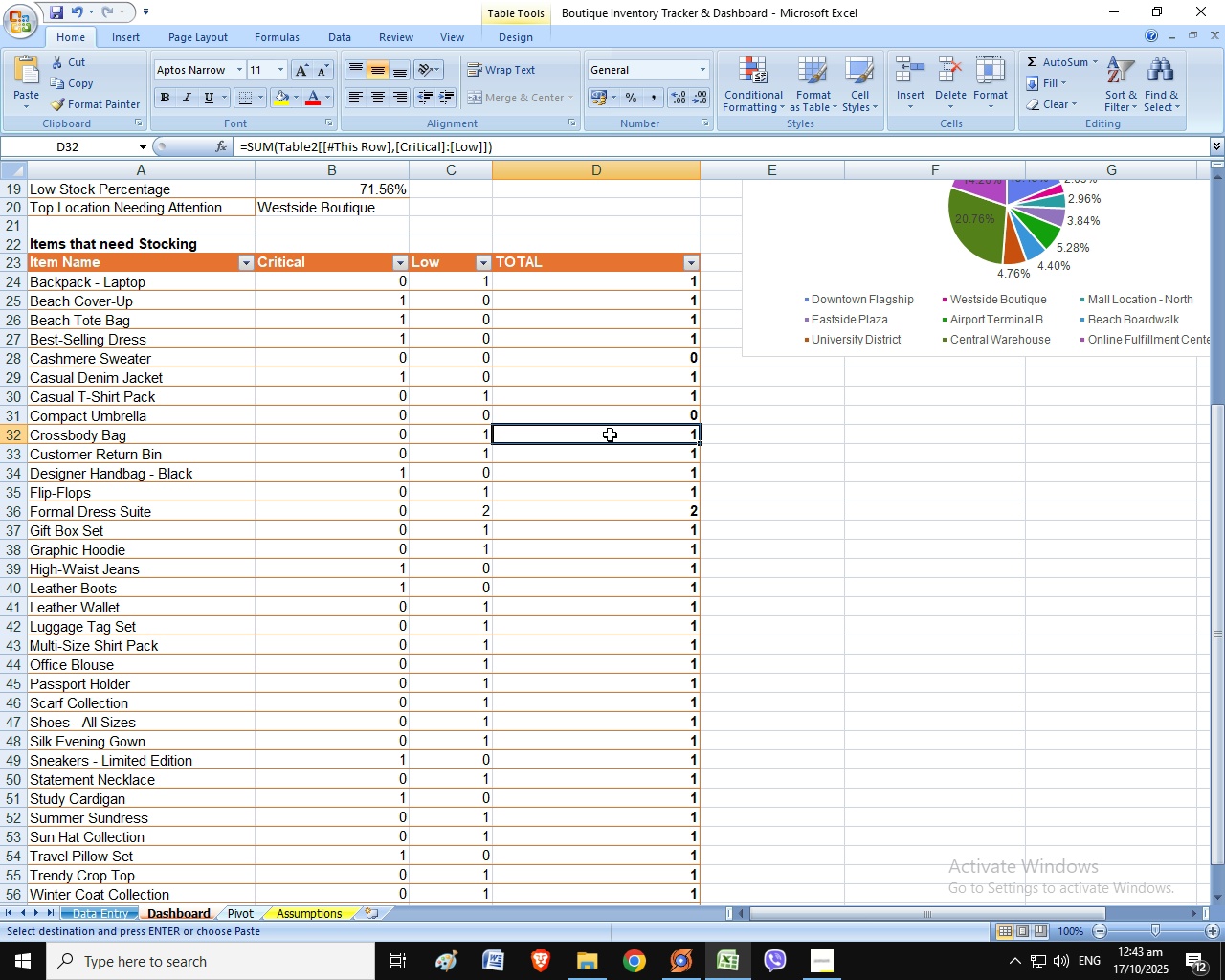 
left_click([610, 434])
 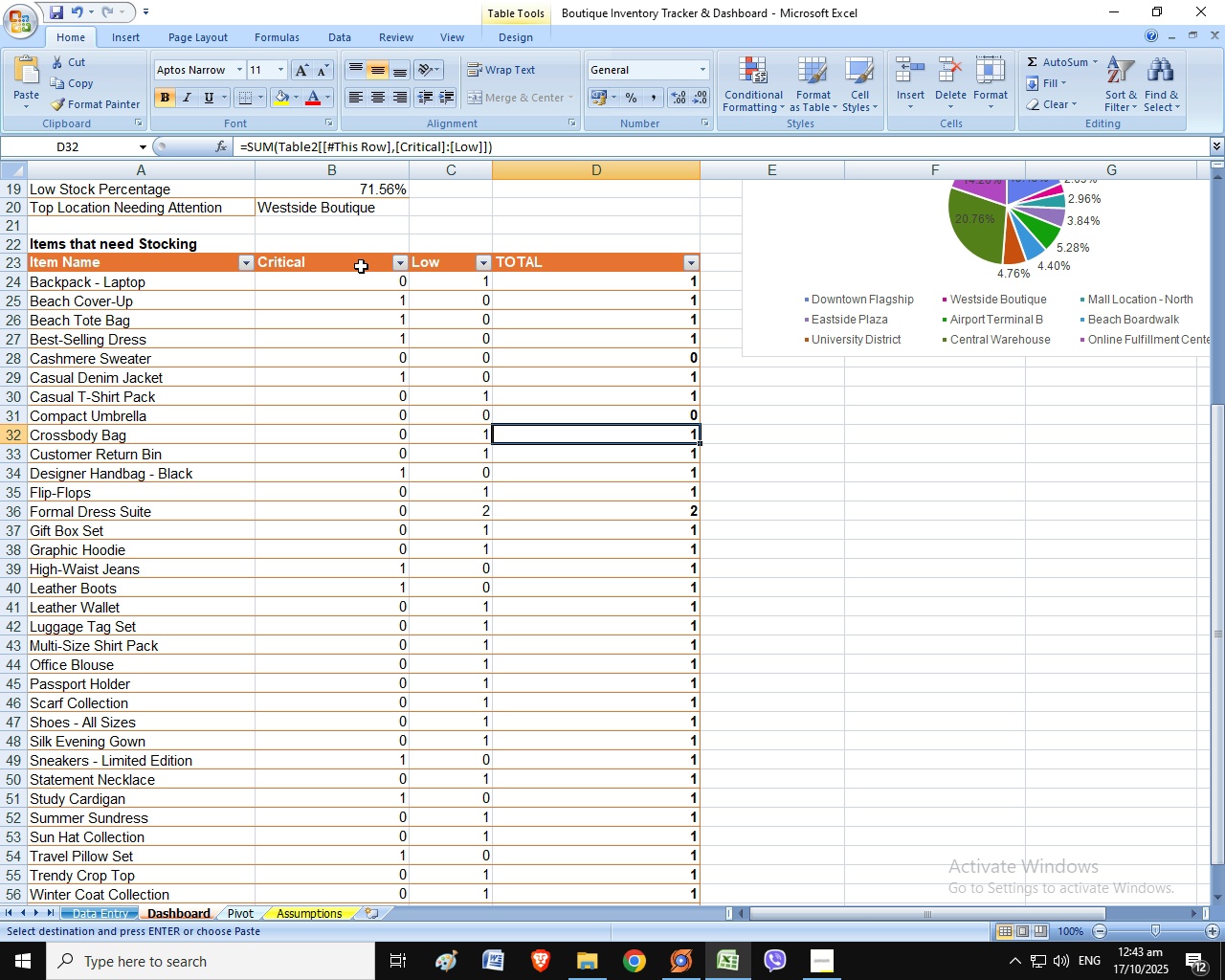 
left_click([357, 281])
 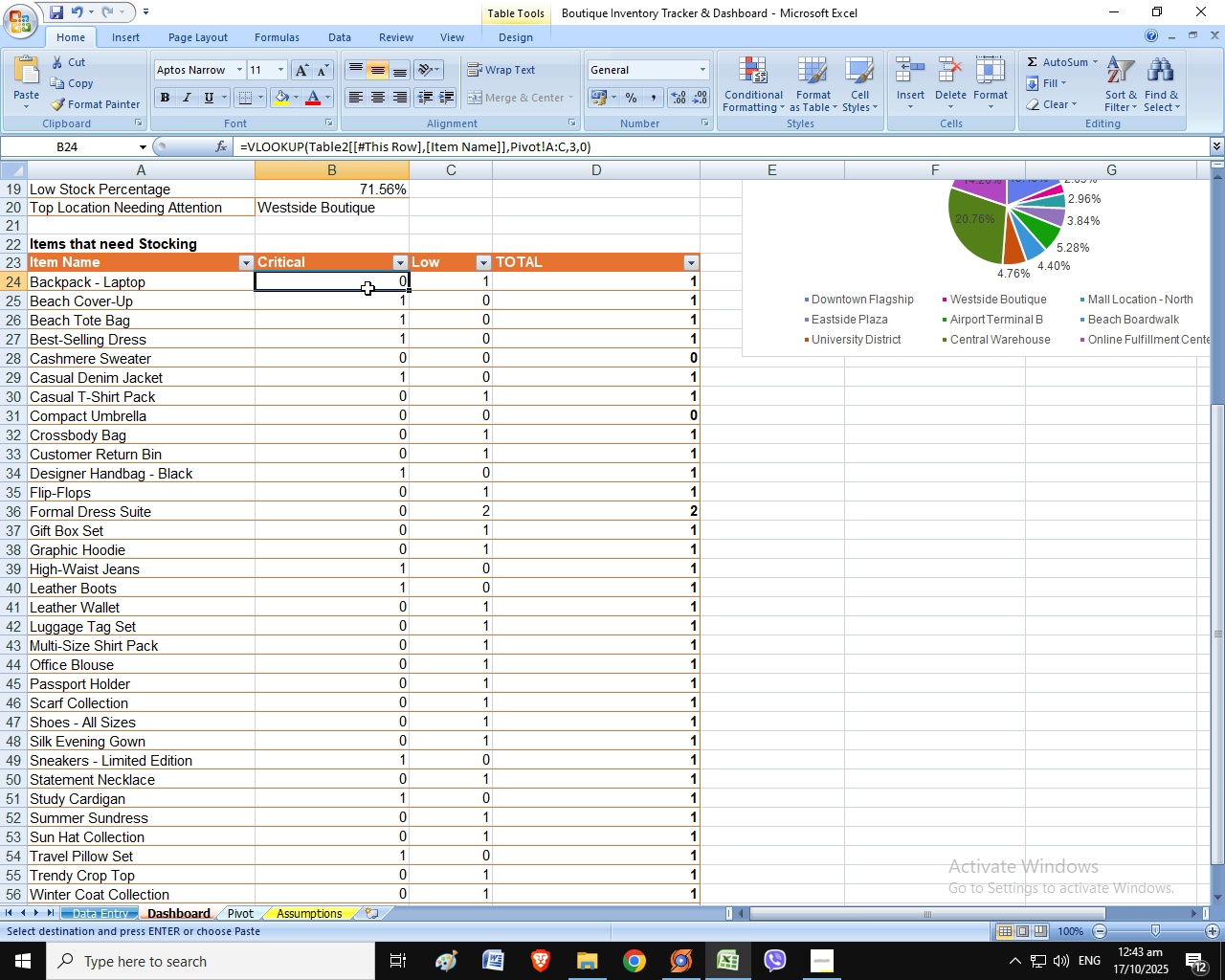 
wait(9.43)
 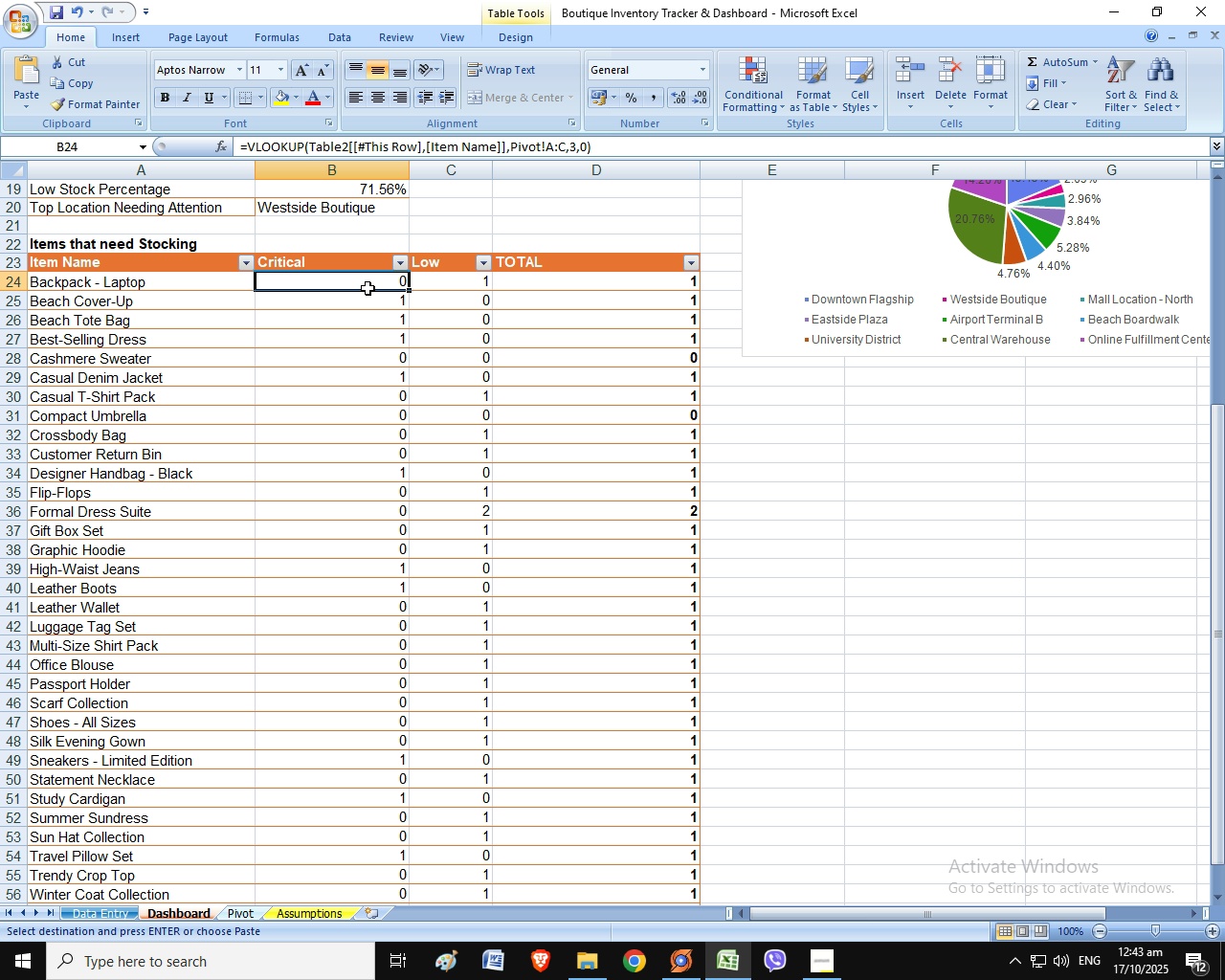 
left_click([77, 911])
 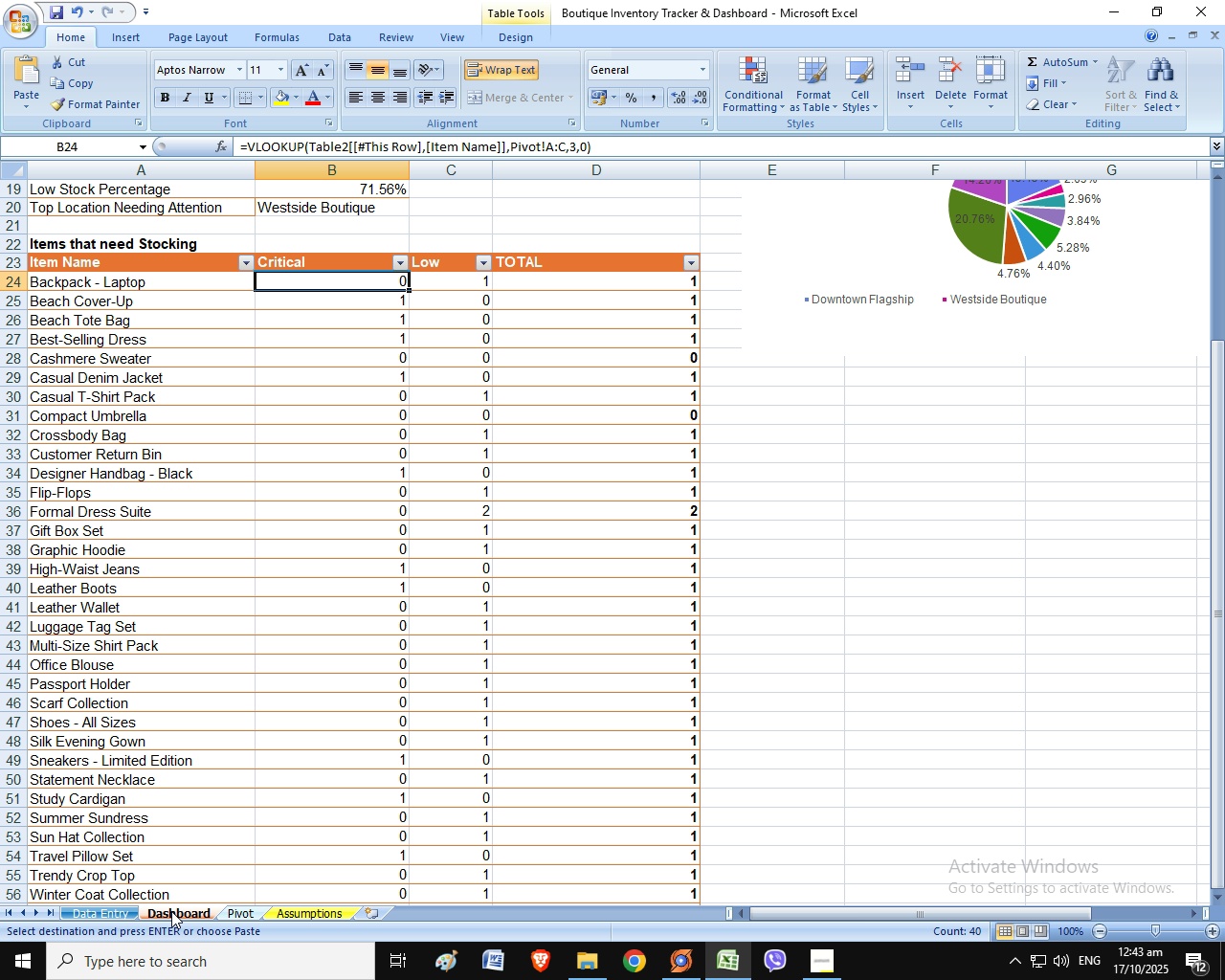 
left_click([171, 911])
 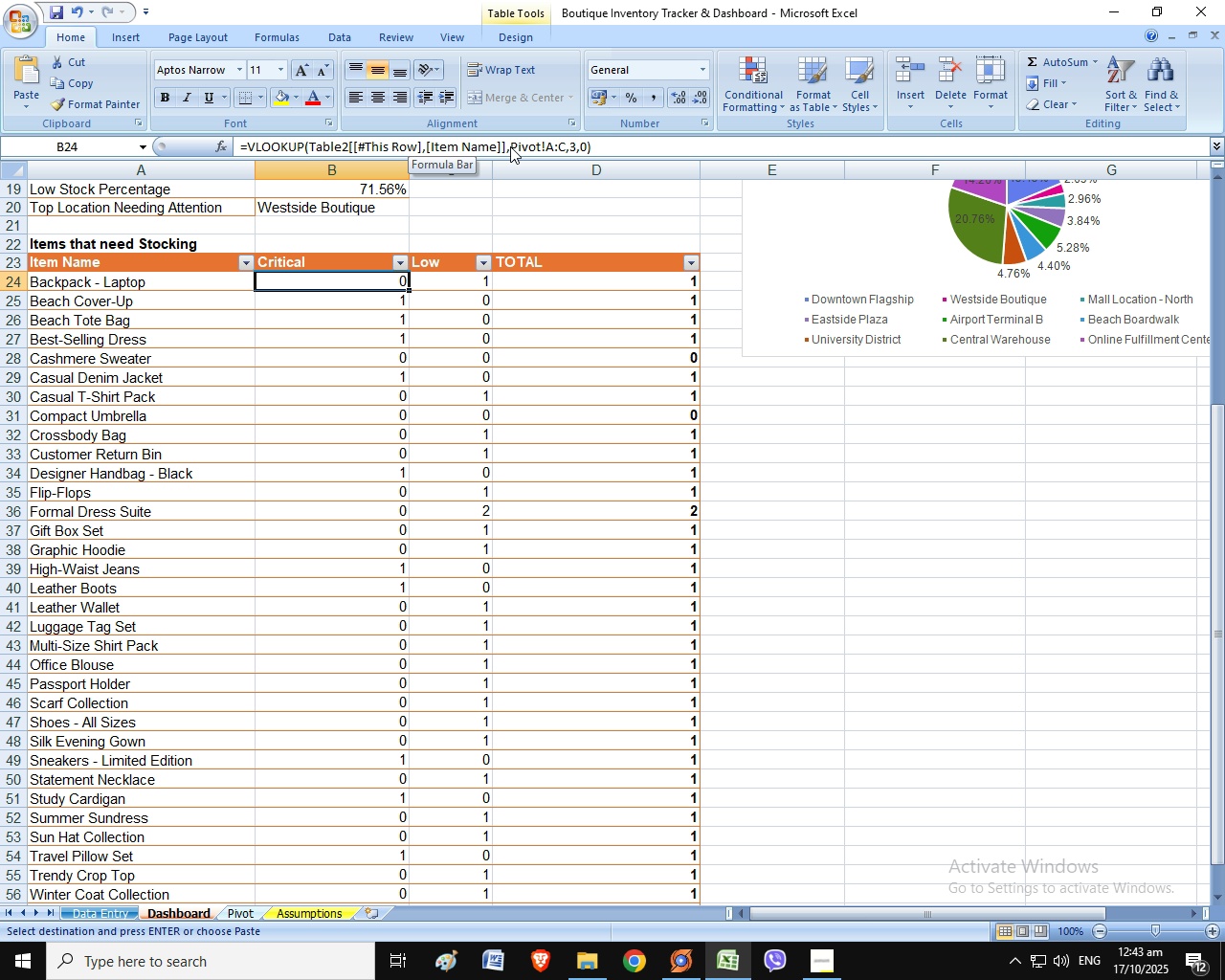 
wait(10.05)
 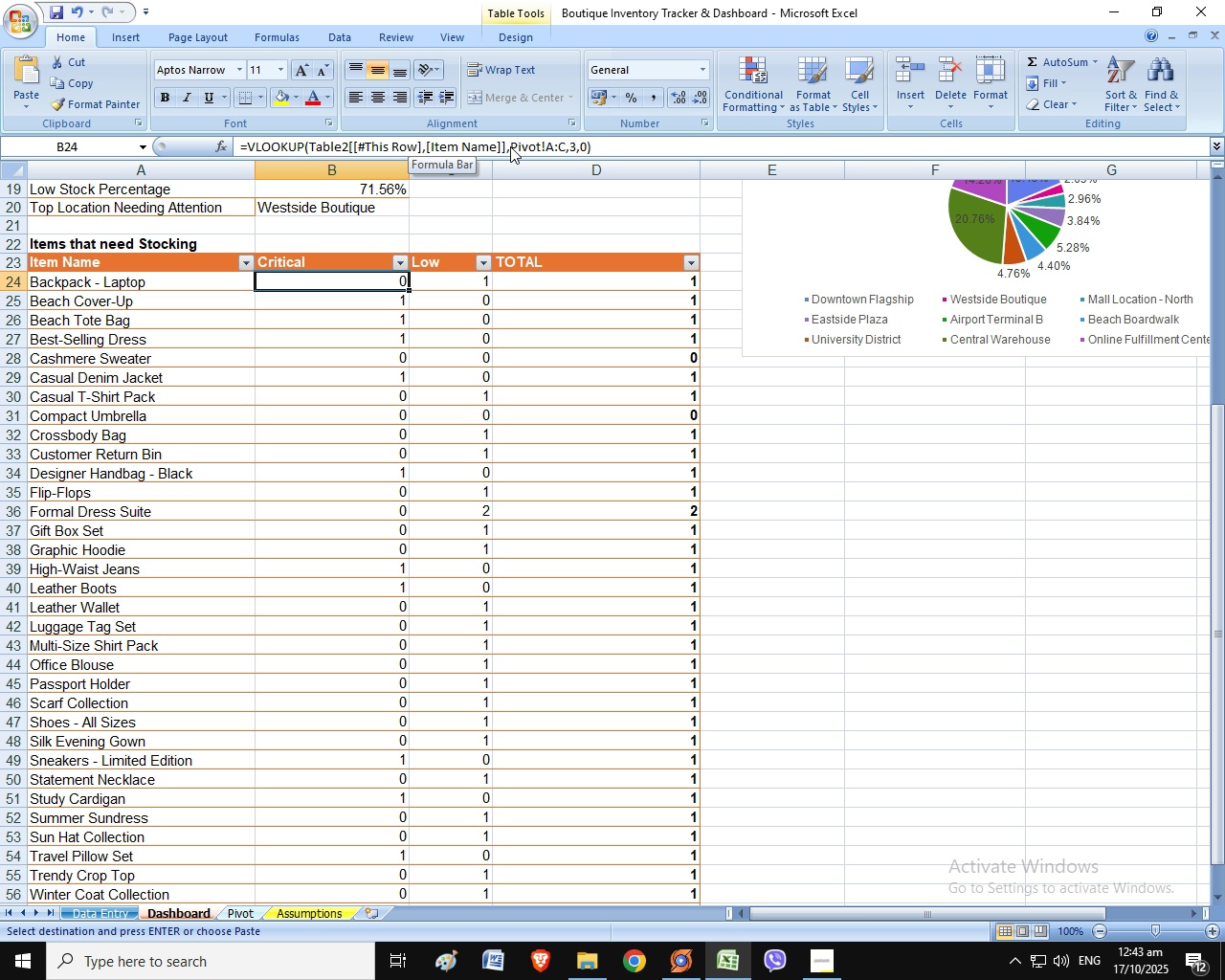 
left_click([506, 496])
 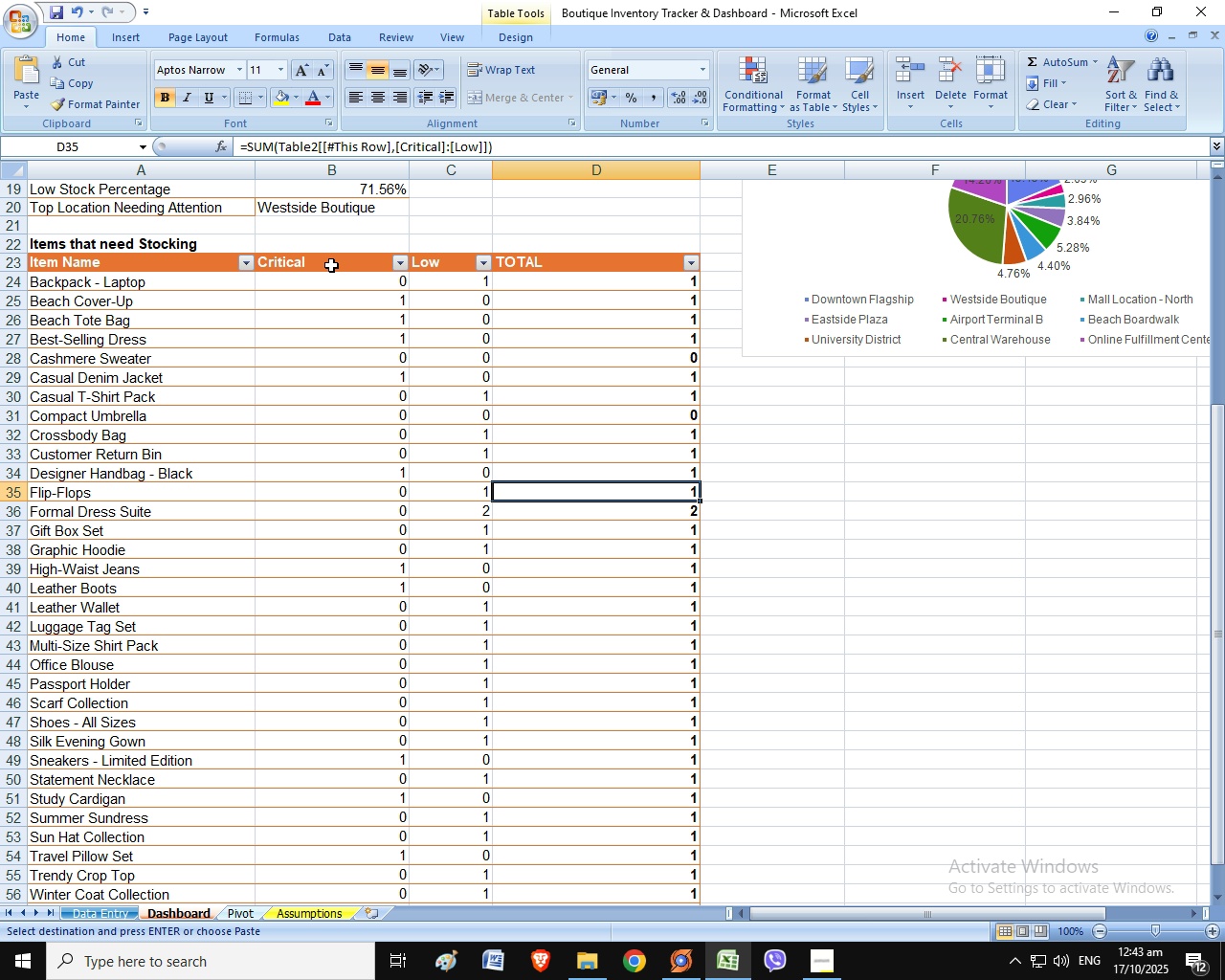 
left_click_drag(start_coordinate=[331, 265], to_coordinate=[657, 879])
 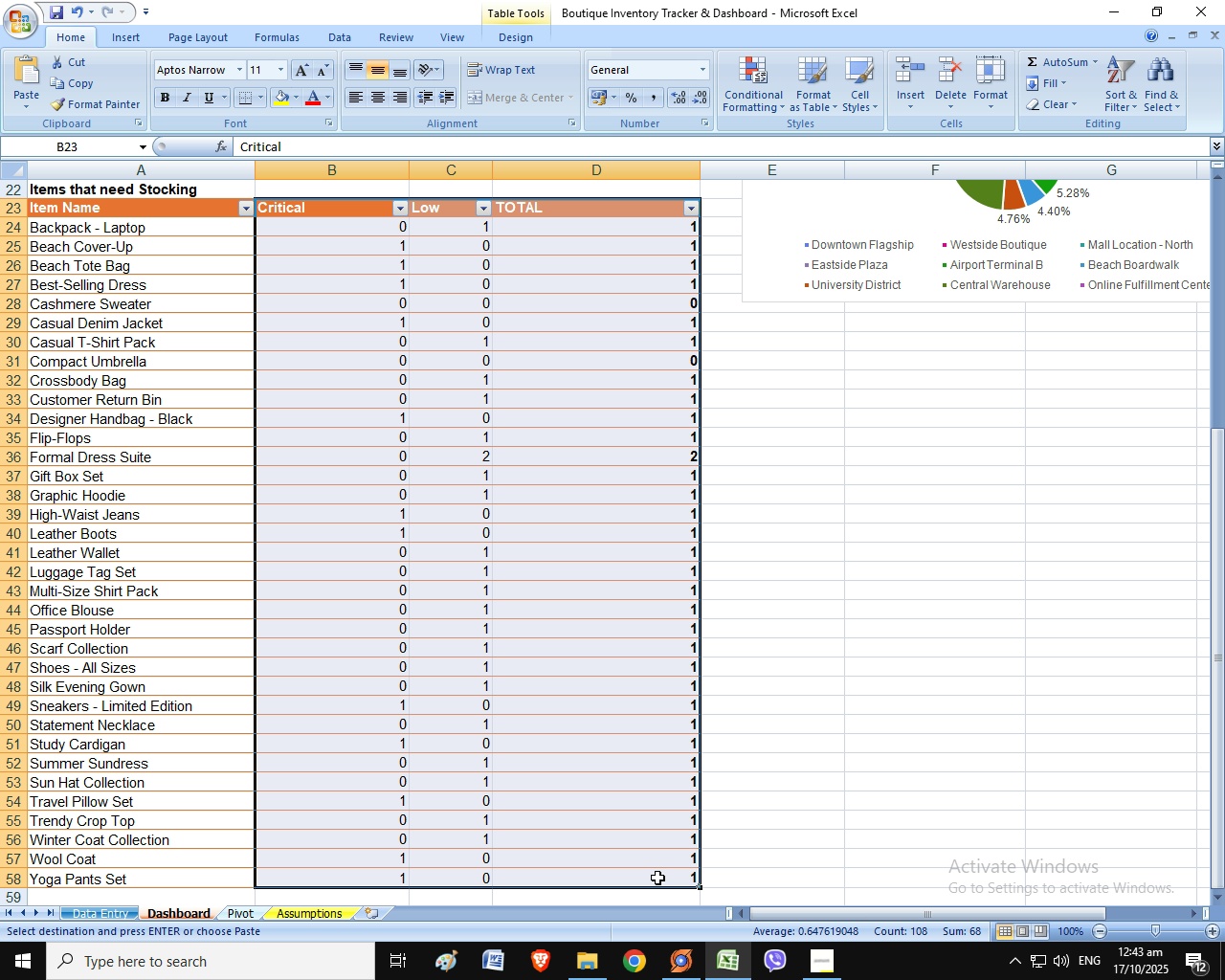 
key(Control+C)
 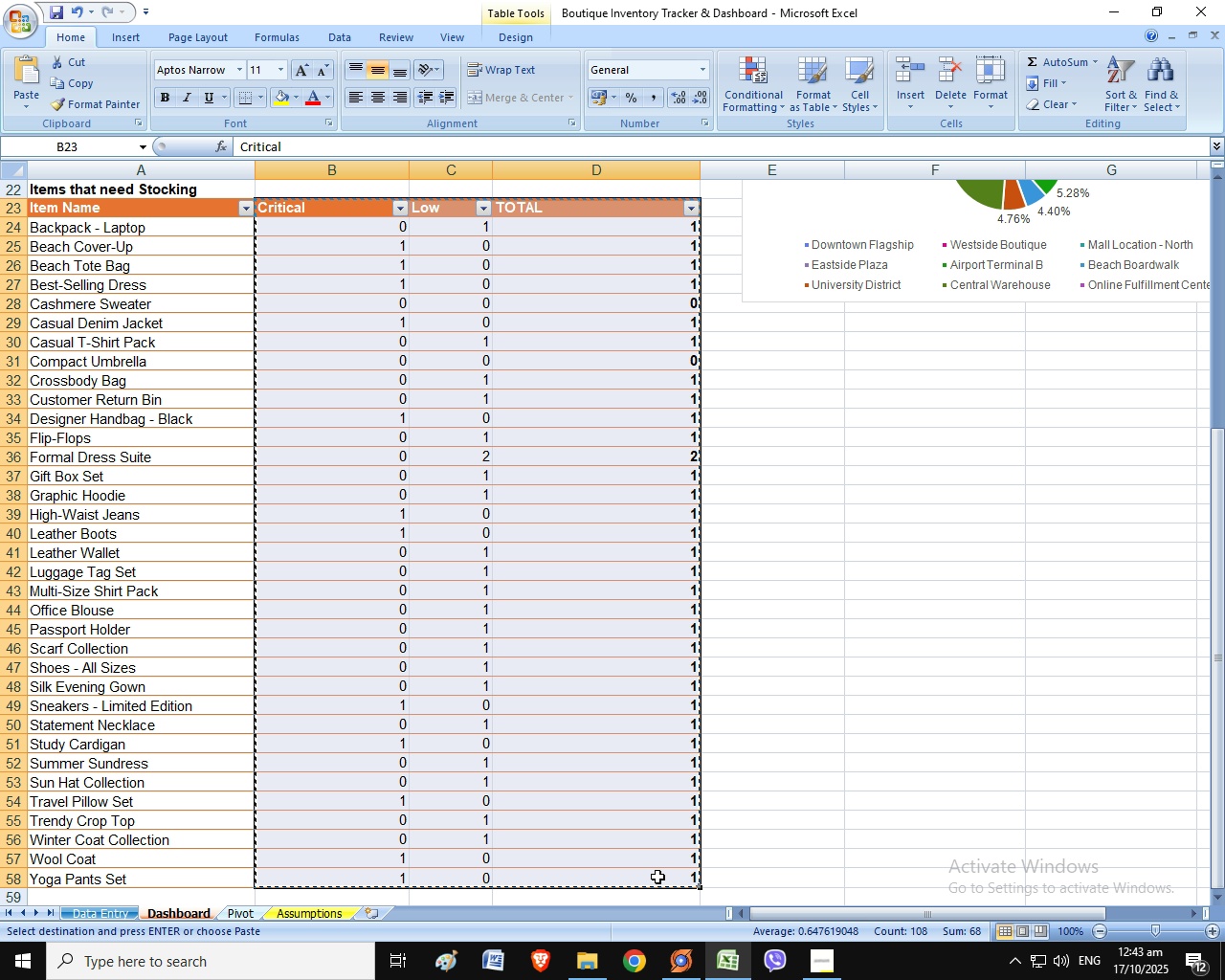 
key(Control+C)
 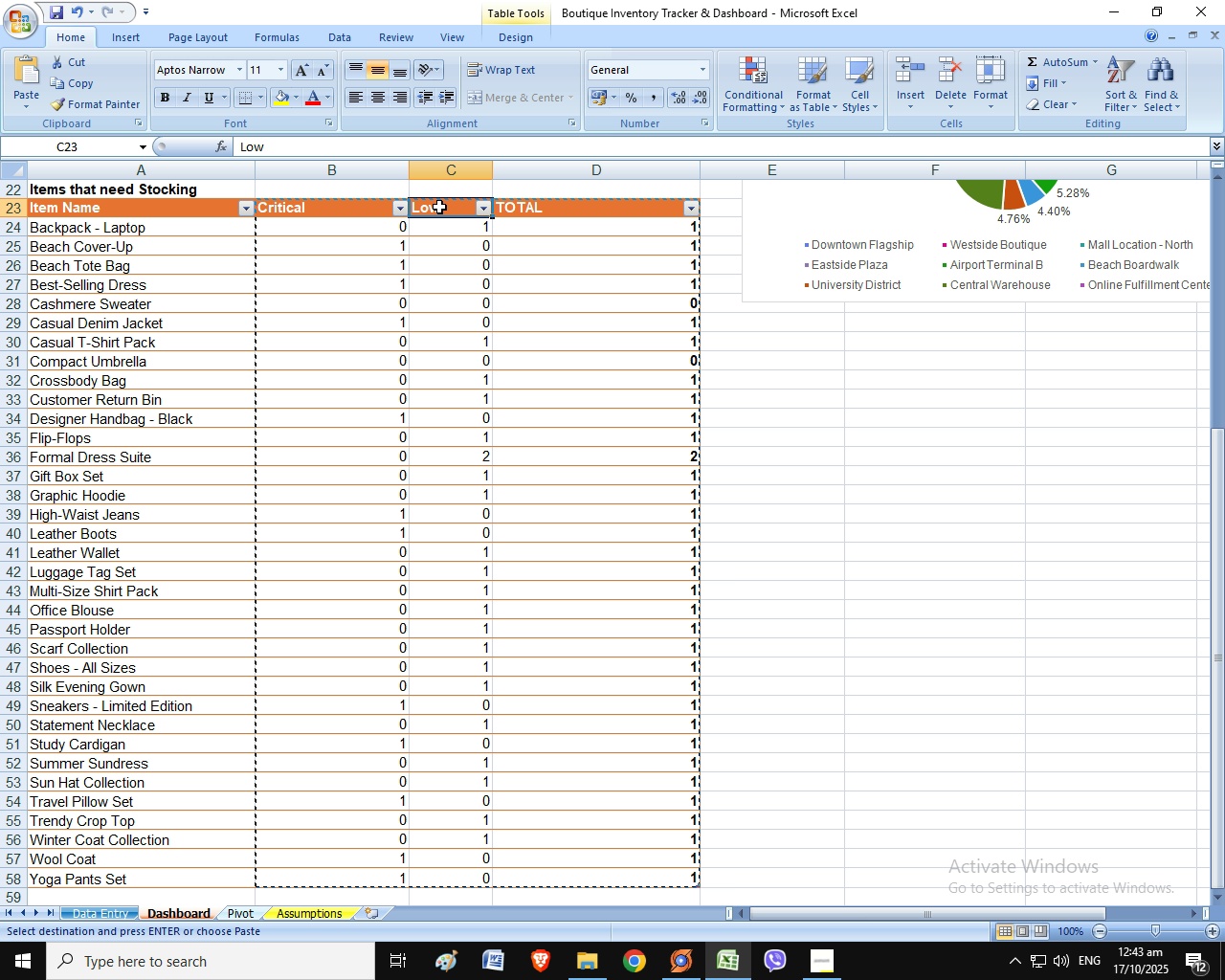 
key(Control+V)
 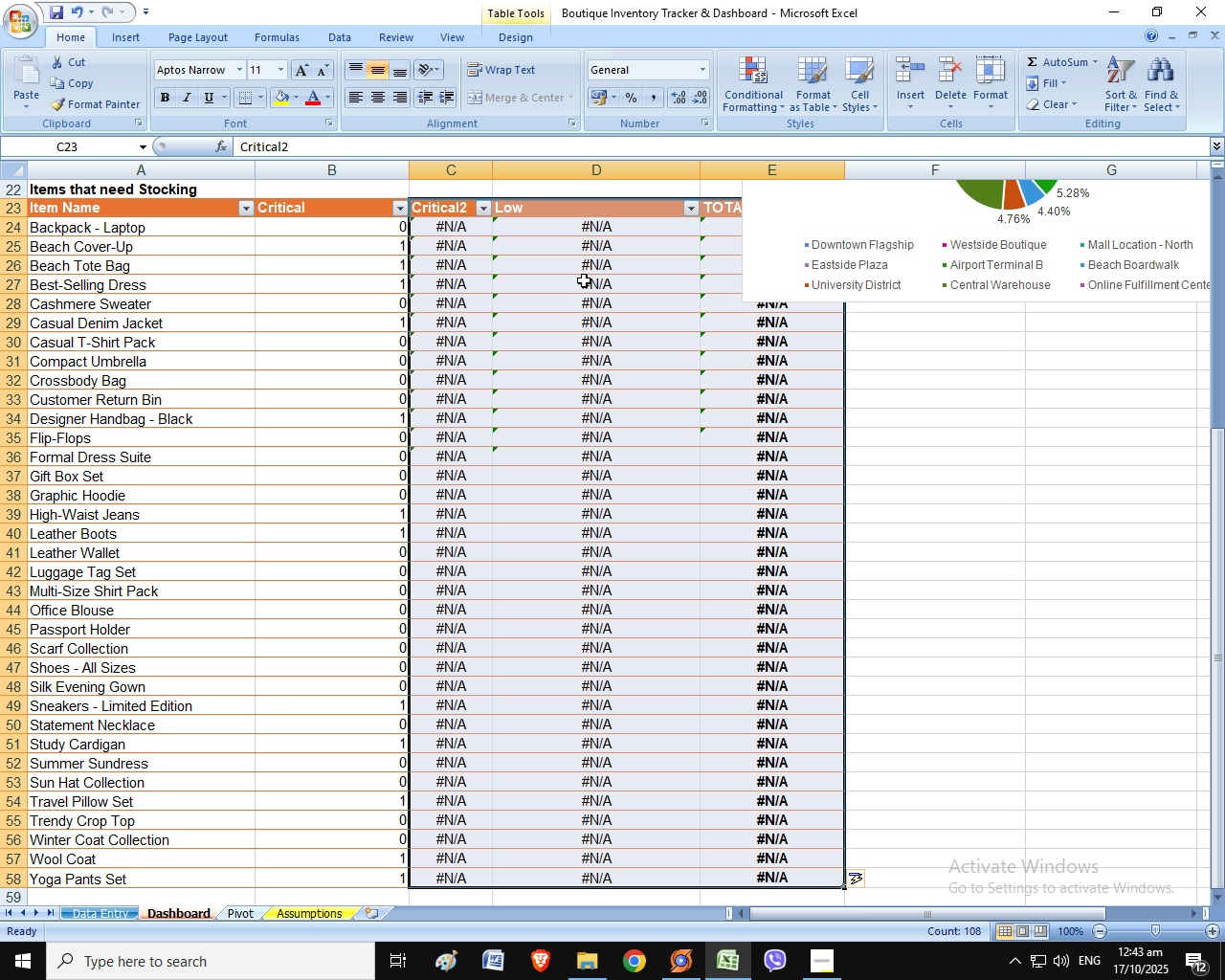 
key(Control+Z)
 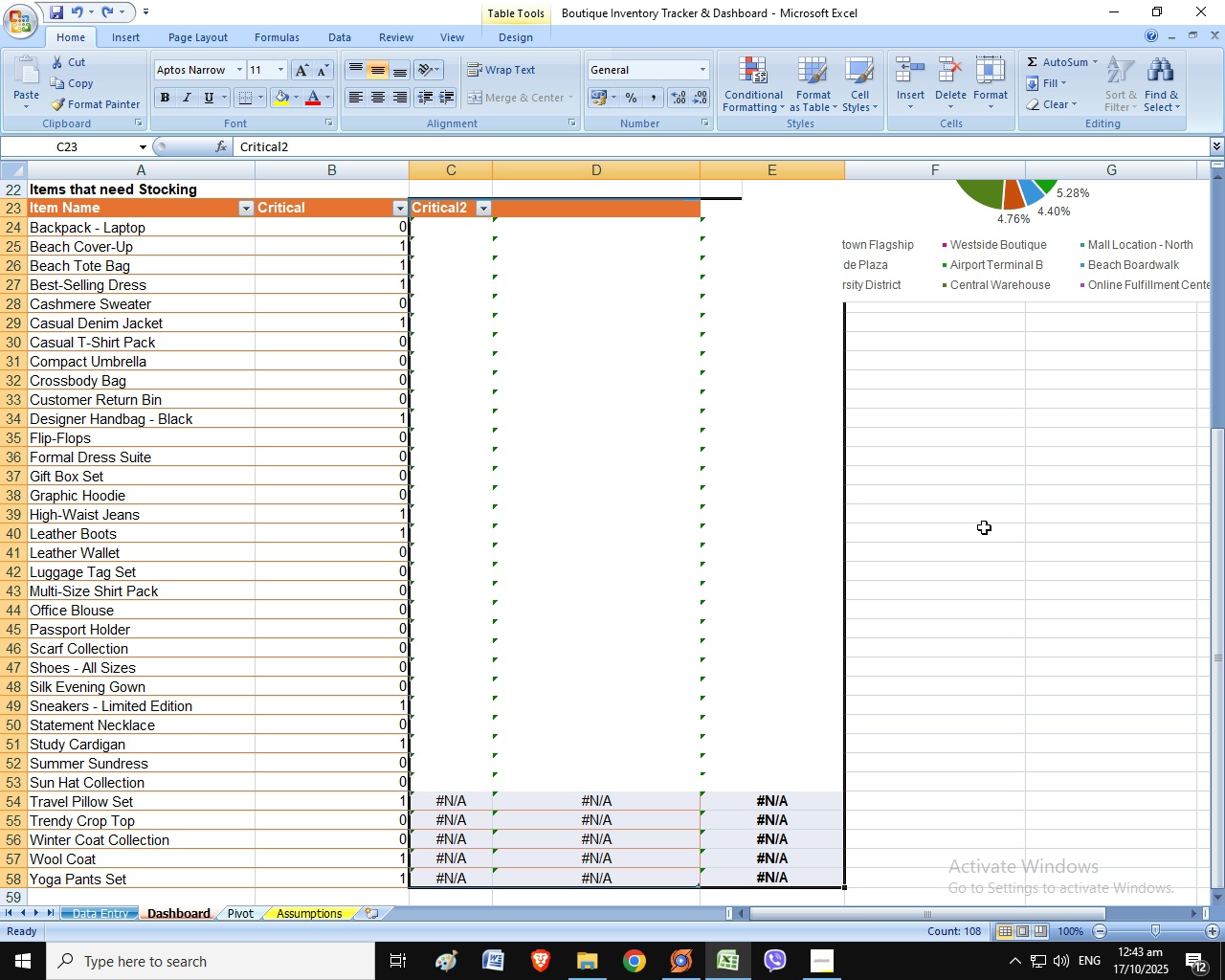 
left_click([984, 527])
 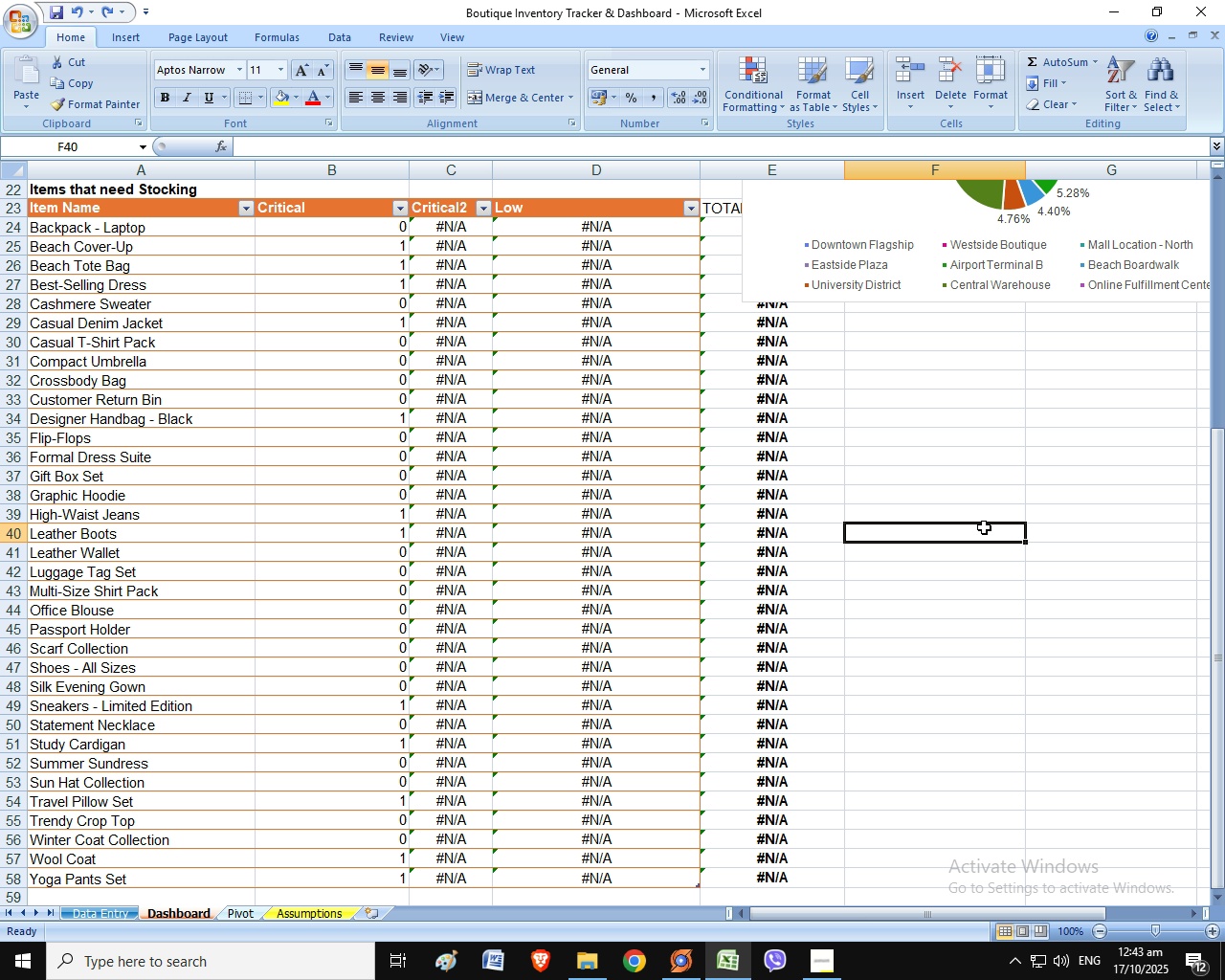 
key(Control+Z)
 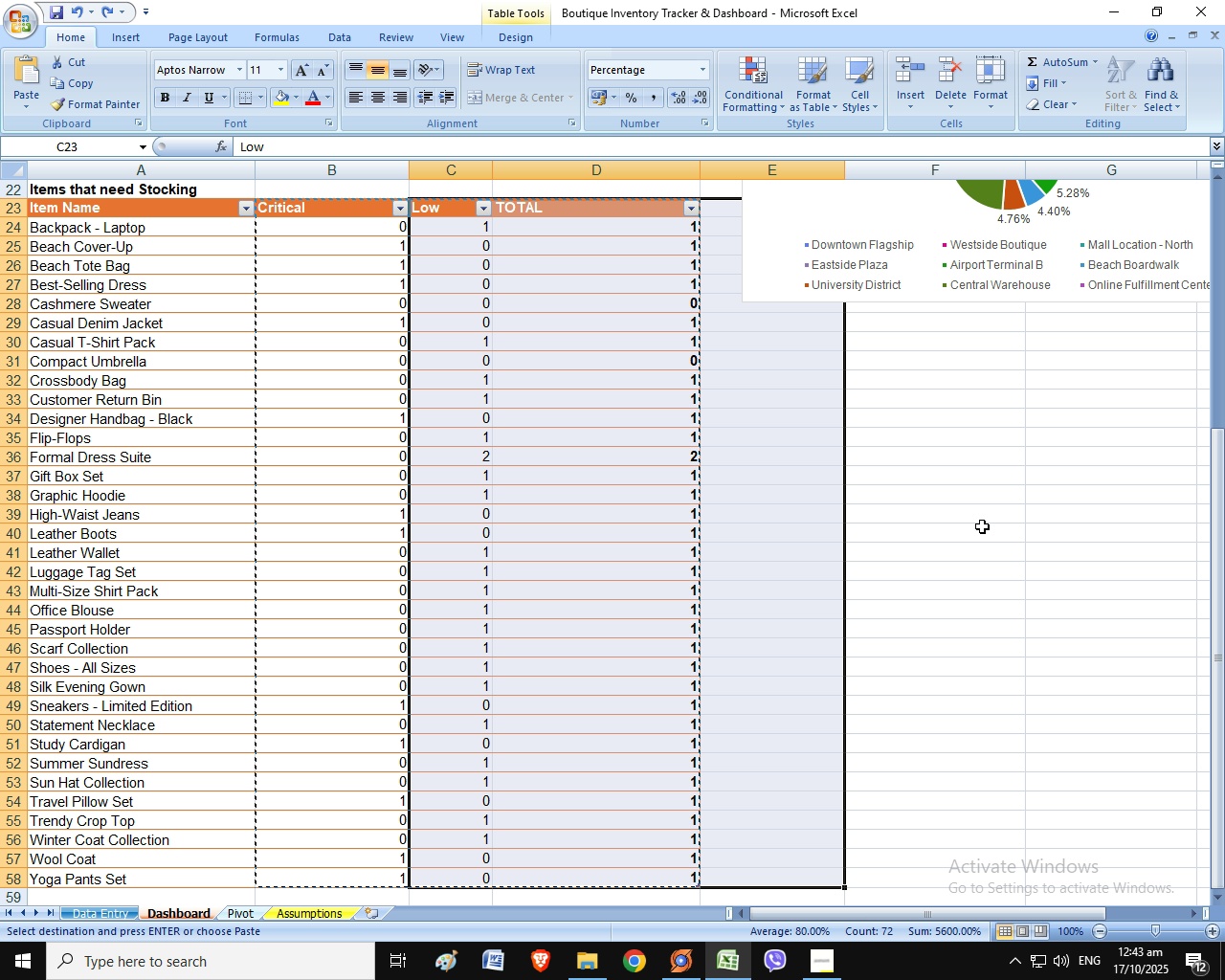 
left_click([982, 526])
 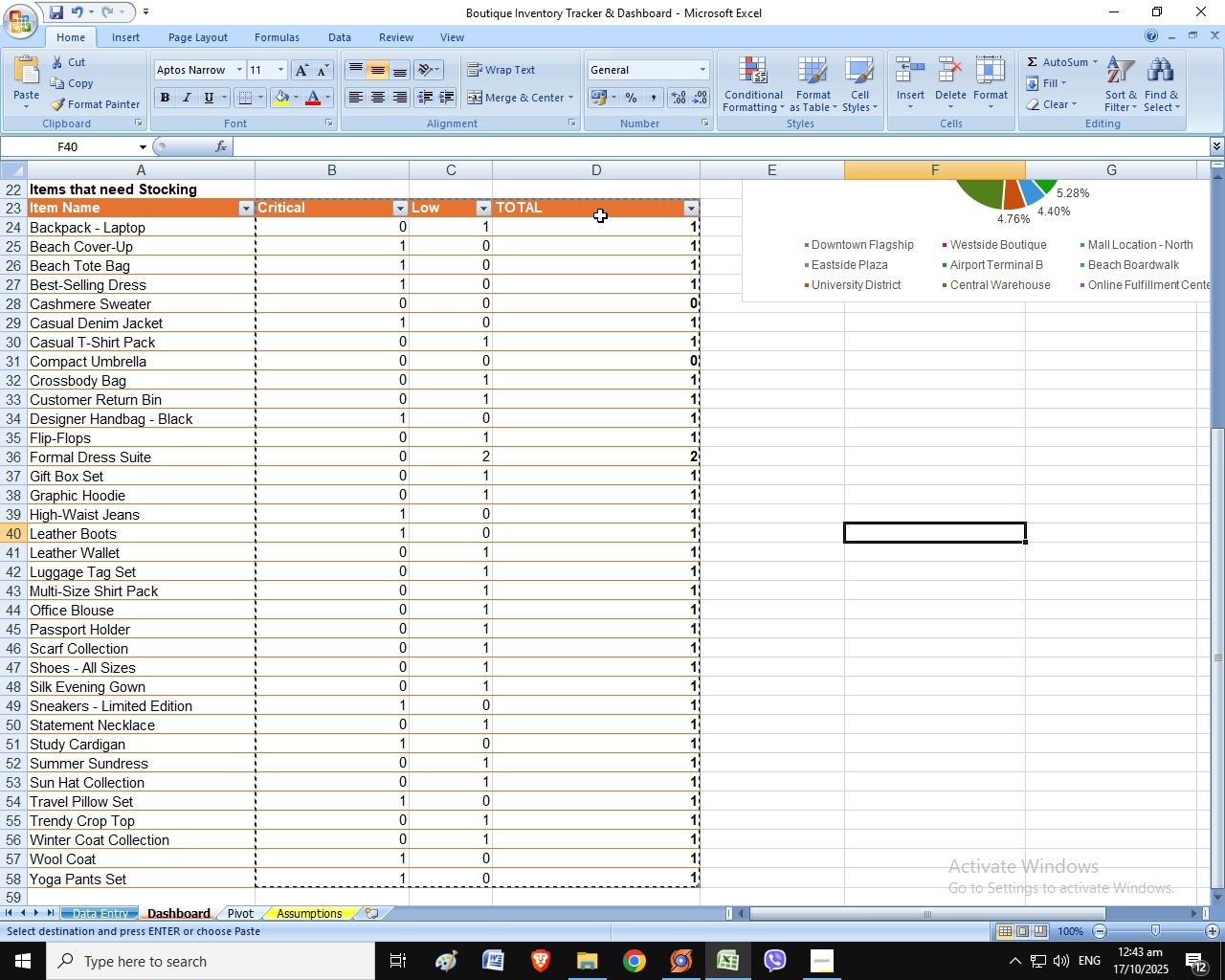 
left_click([599, 213])
 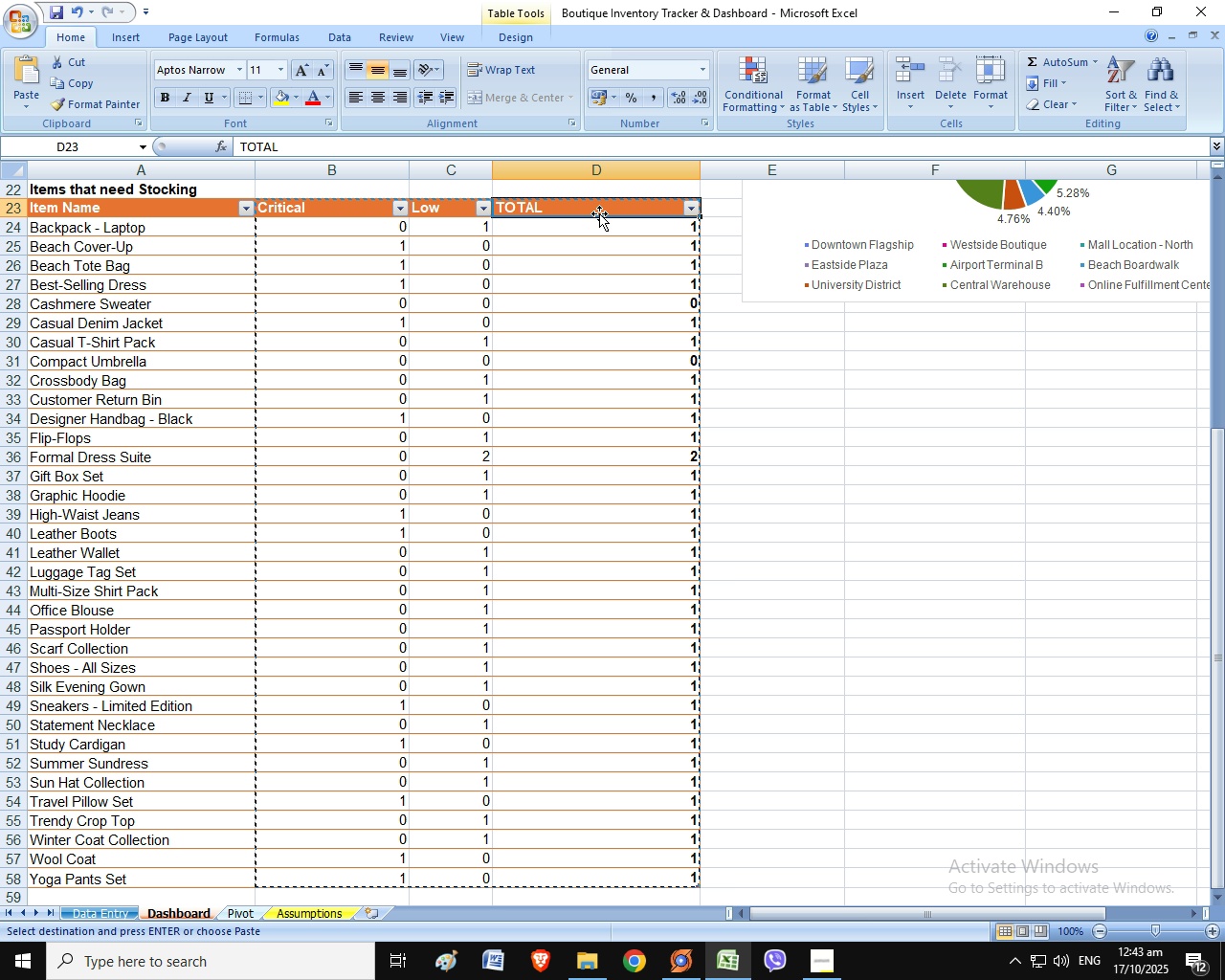 
type(Adequate)
 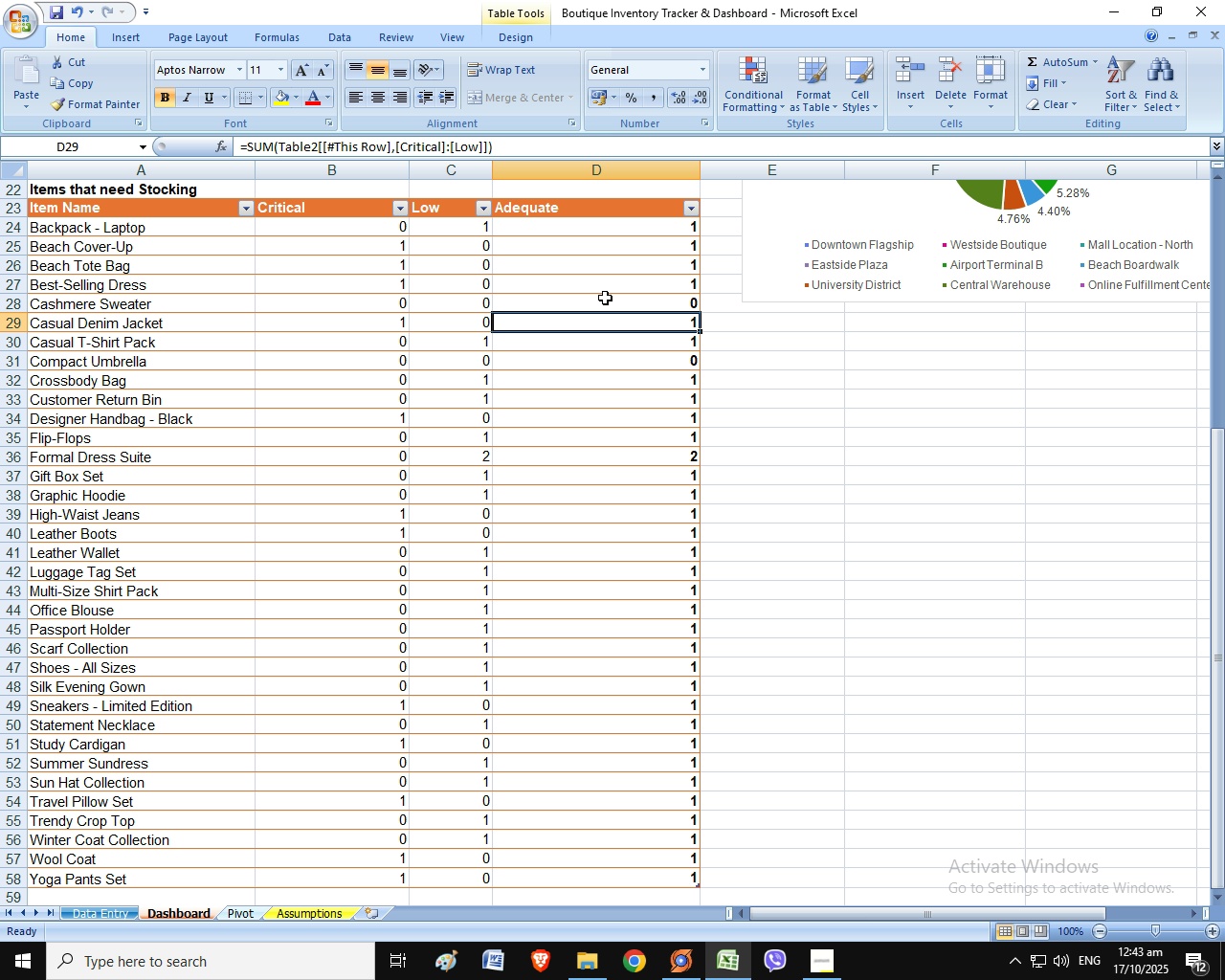 
left_click([604, 323])
 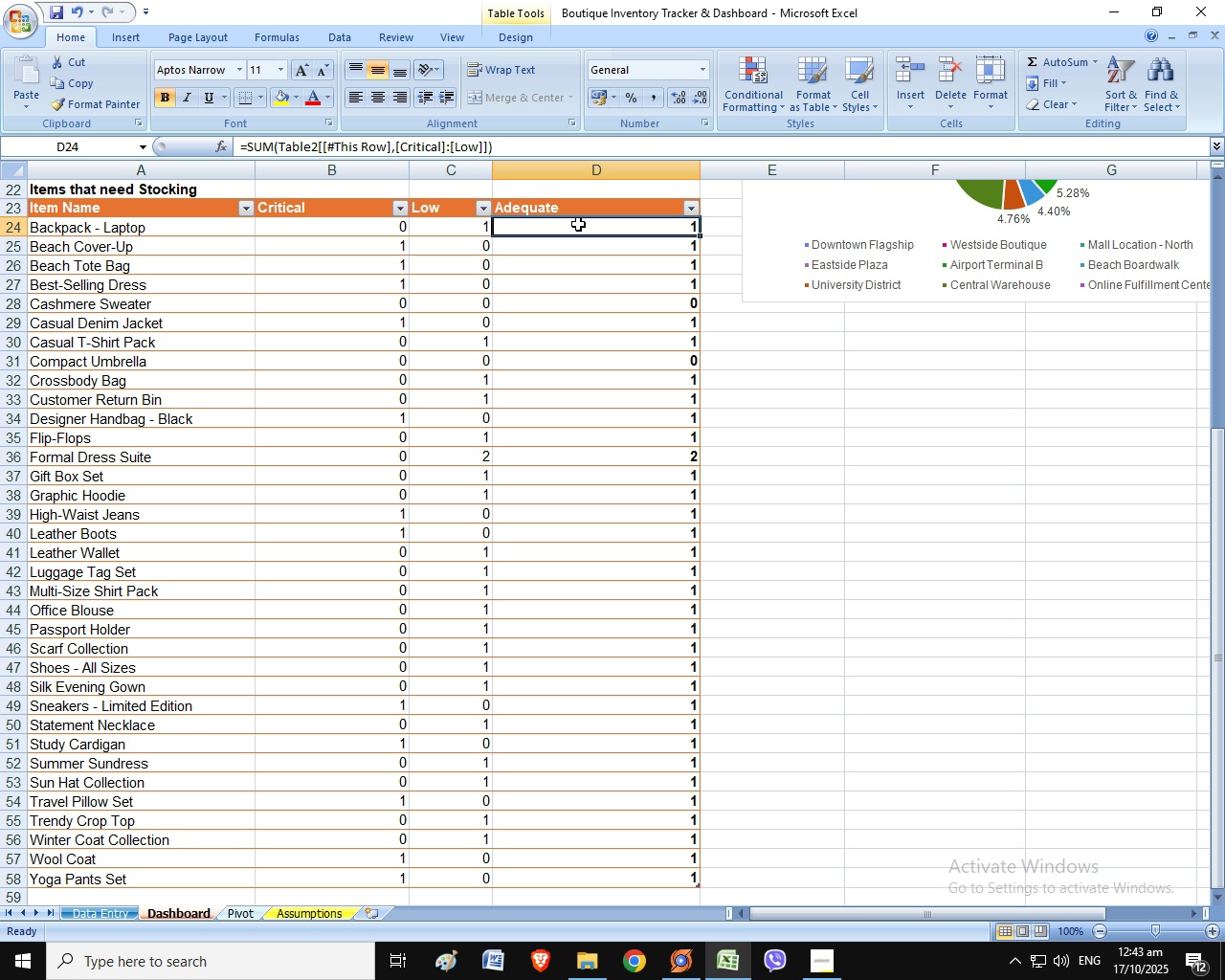 
left_click([578, 224])
 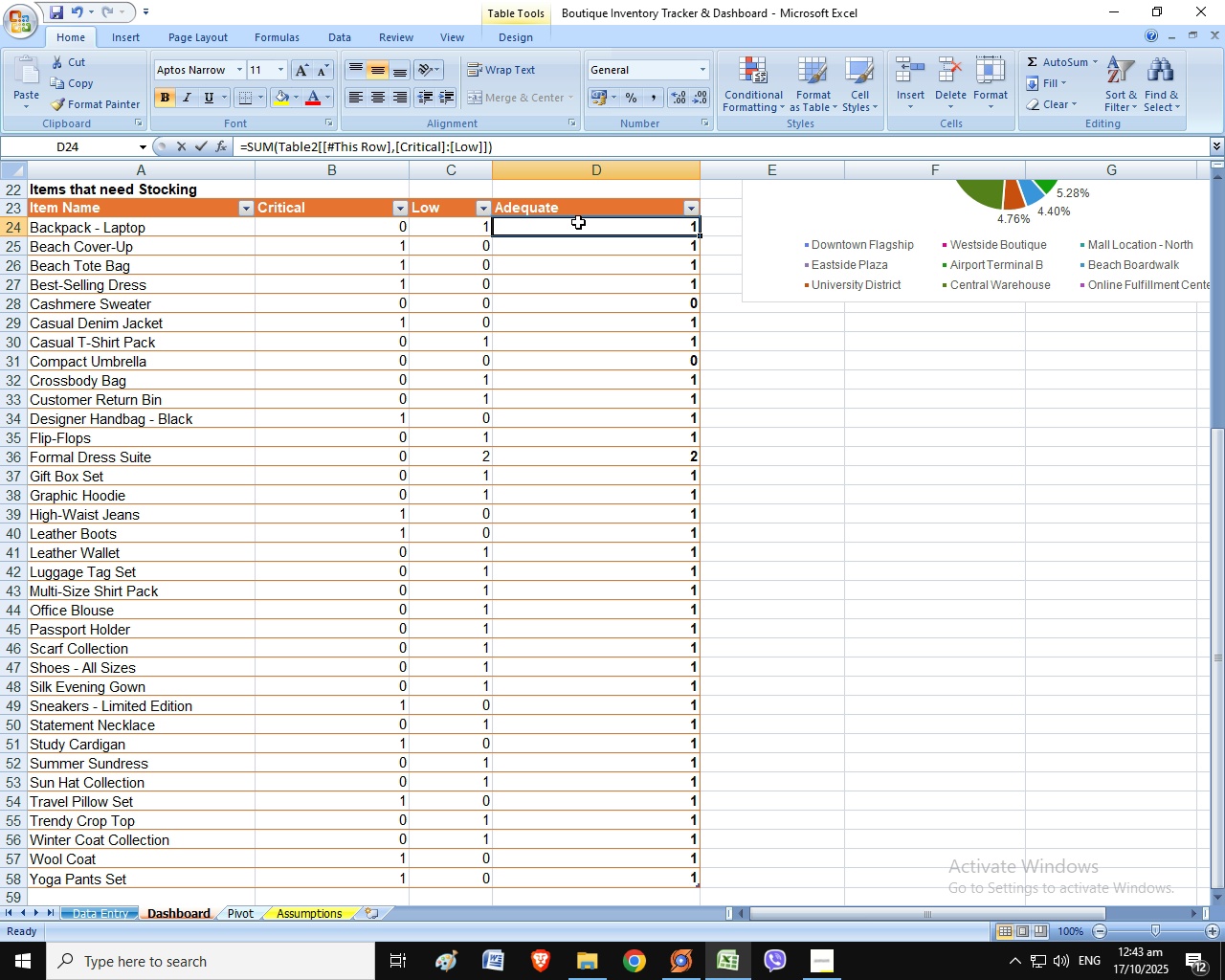 
type(+VL)
key(Backspace)
key(Backspace)
key(Backspace)
type(=VL)
key(Tab)
 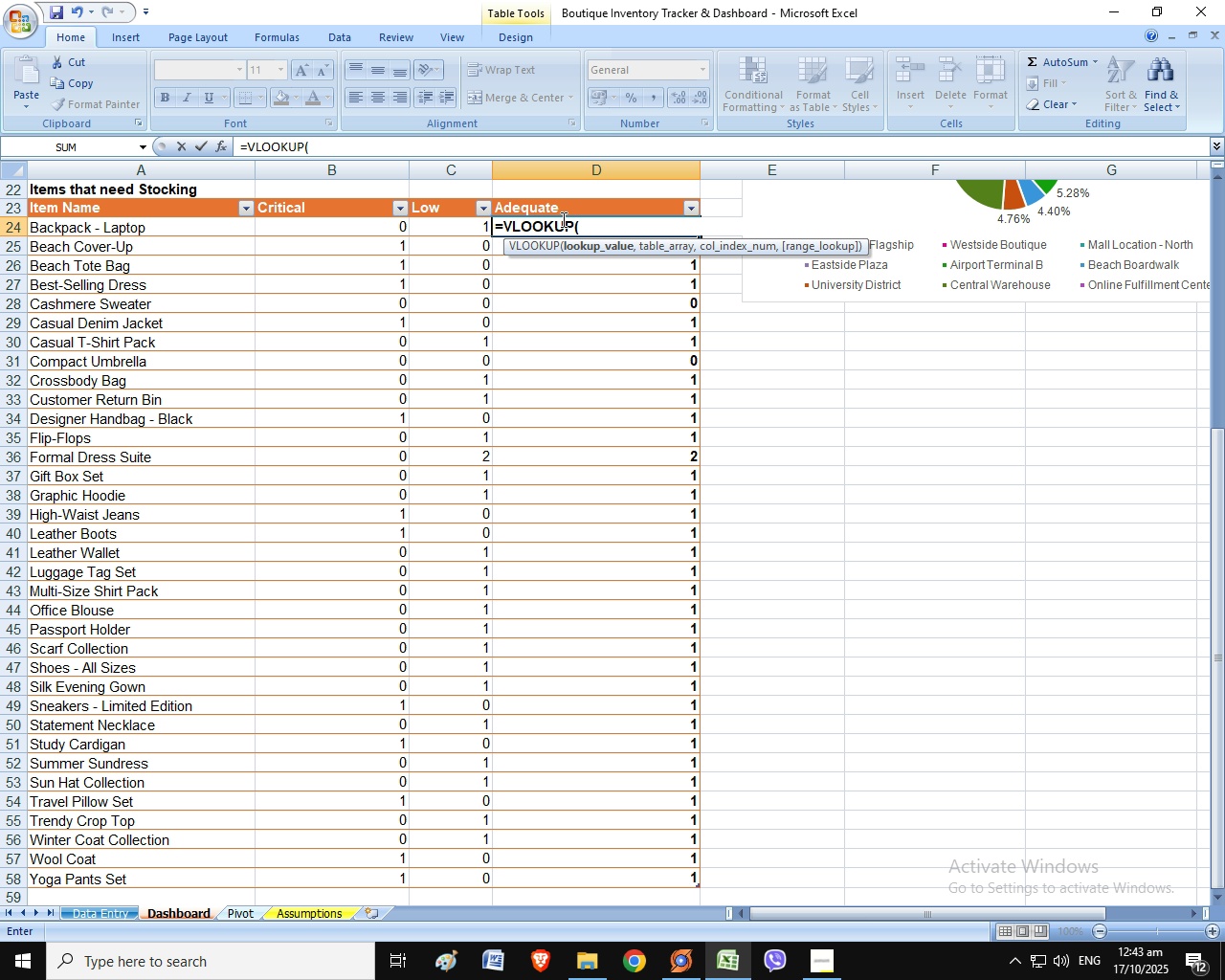 
left_click([170, 222])
 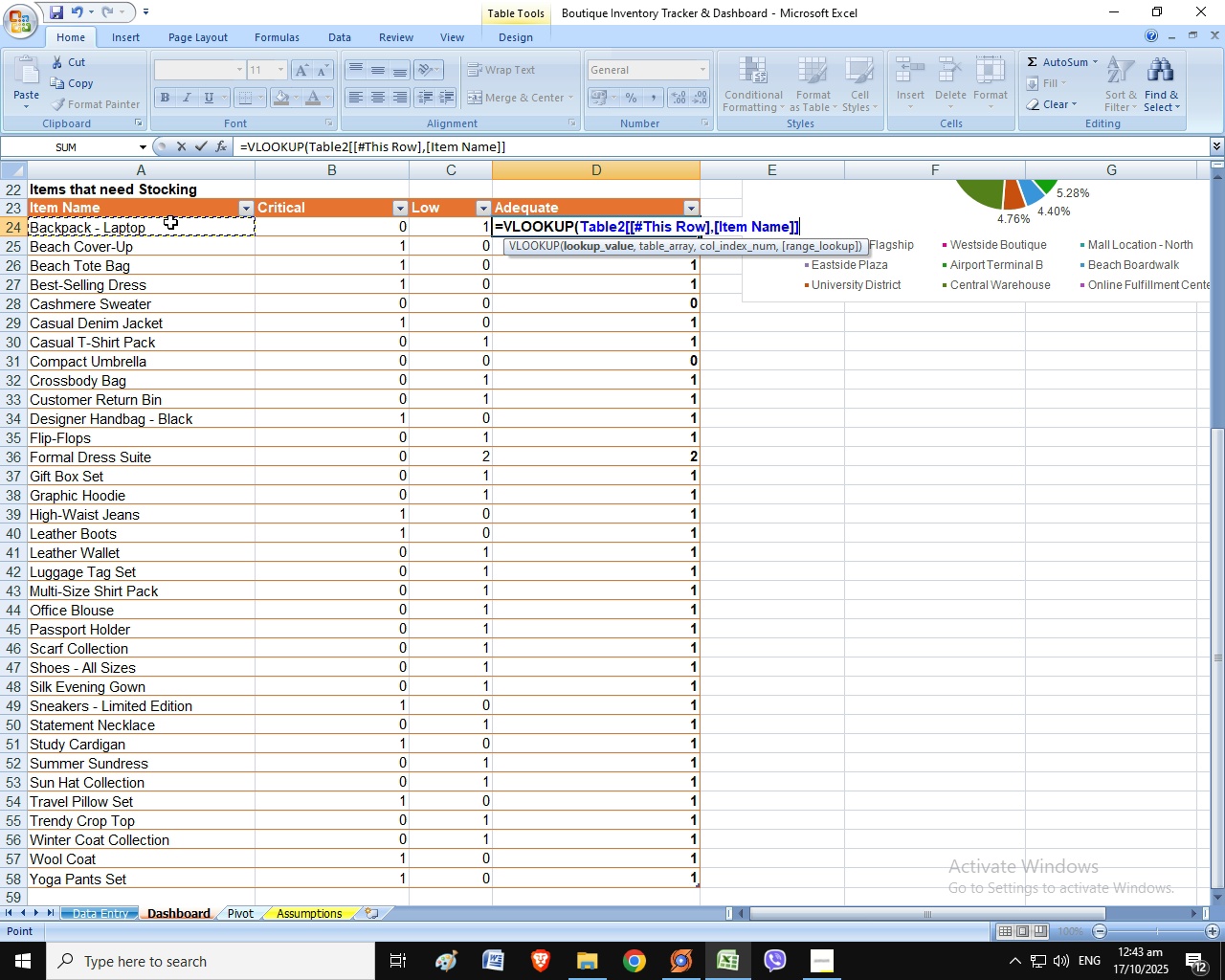 
key(Comma)
 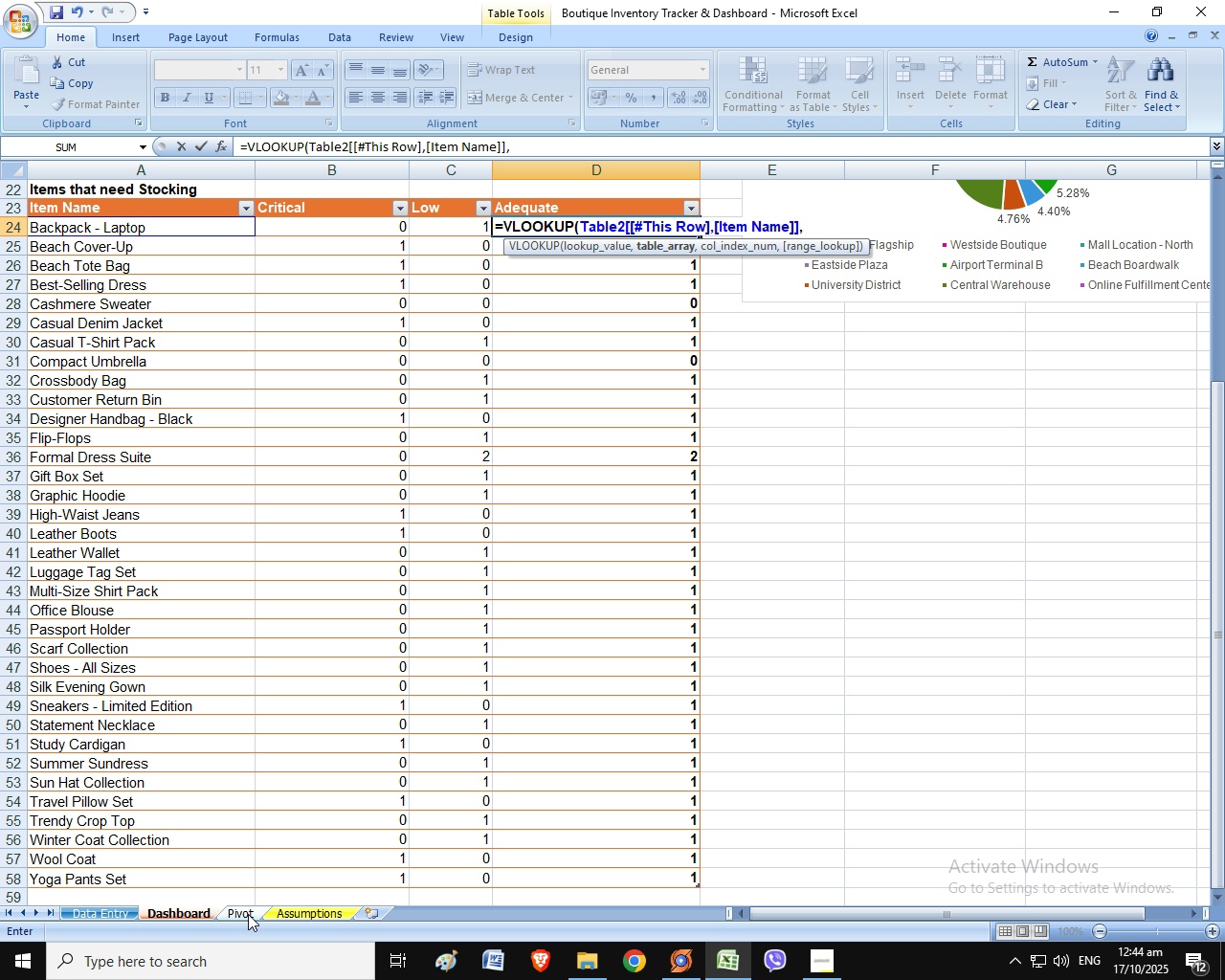 
left_click([248, 914])
 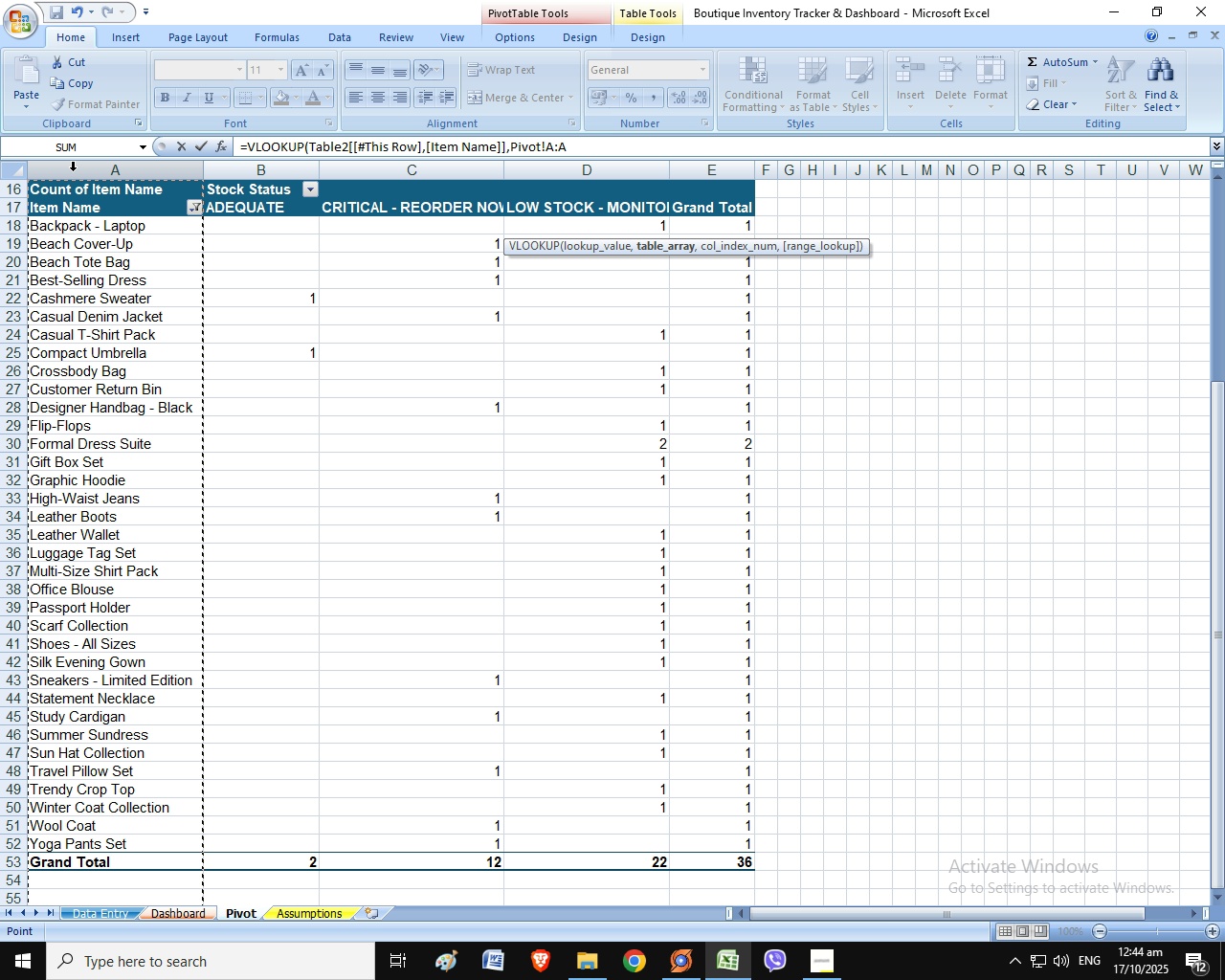 
left_click_drag(start_coordinate=[72, 172], to_coordinate=[251, 186])
 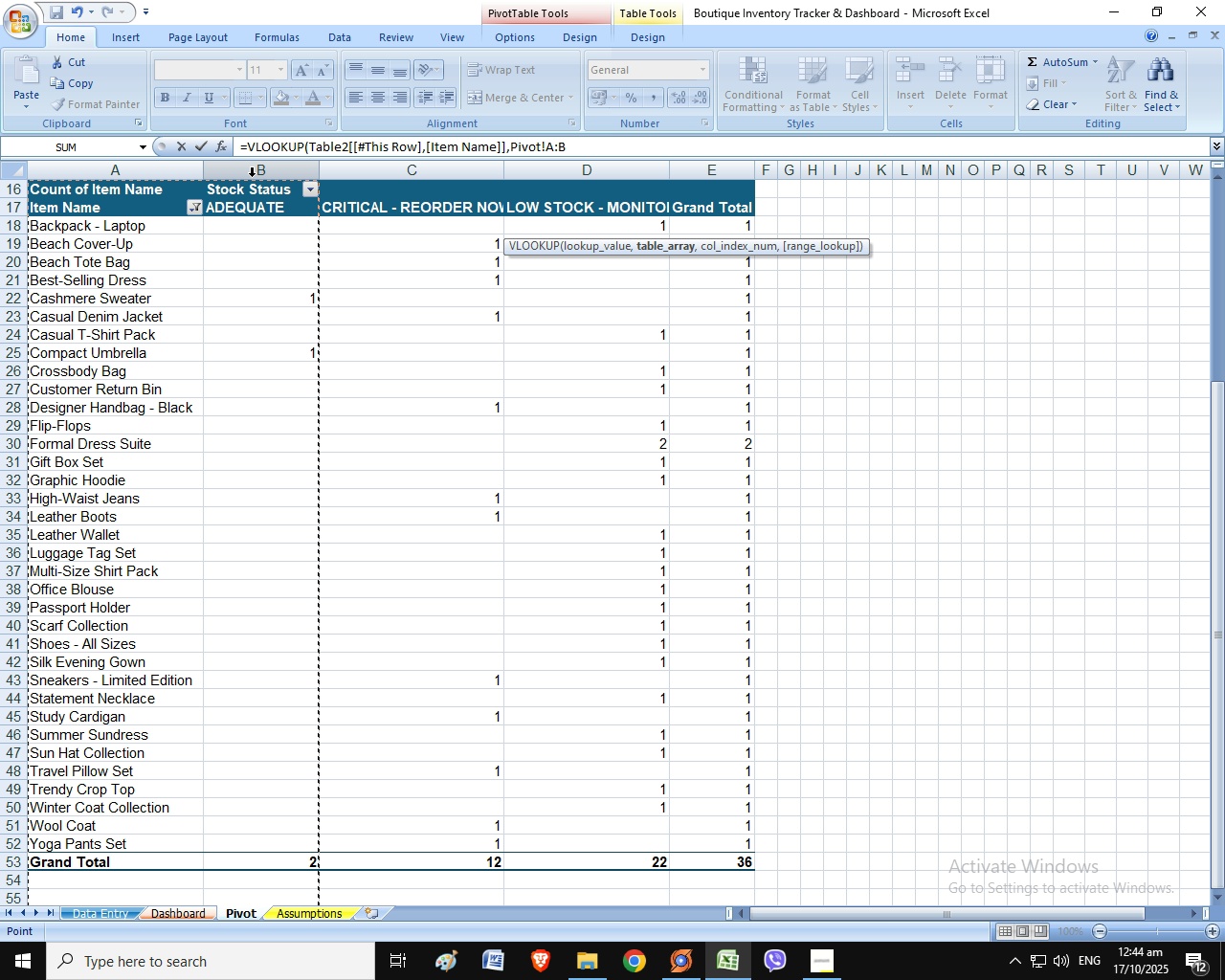 
type(,20))
 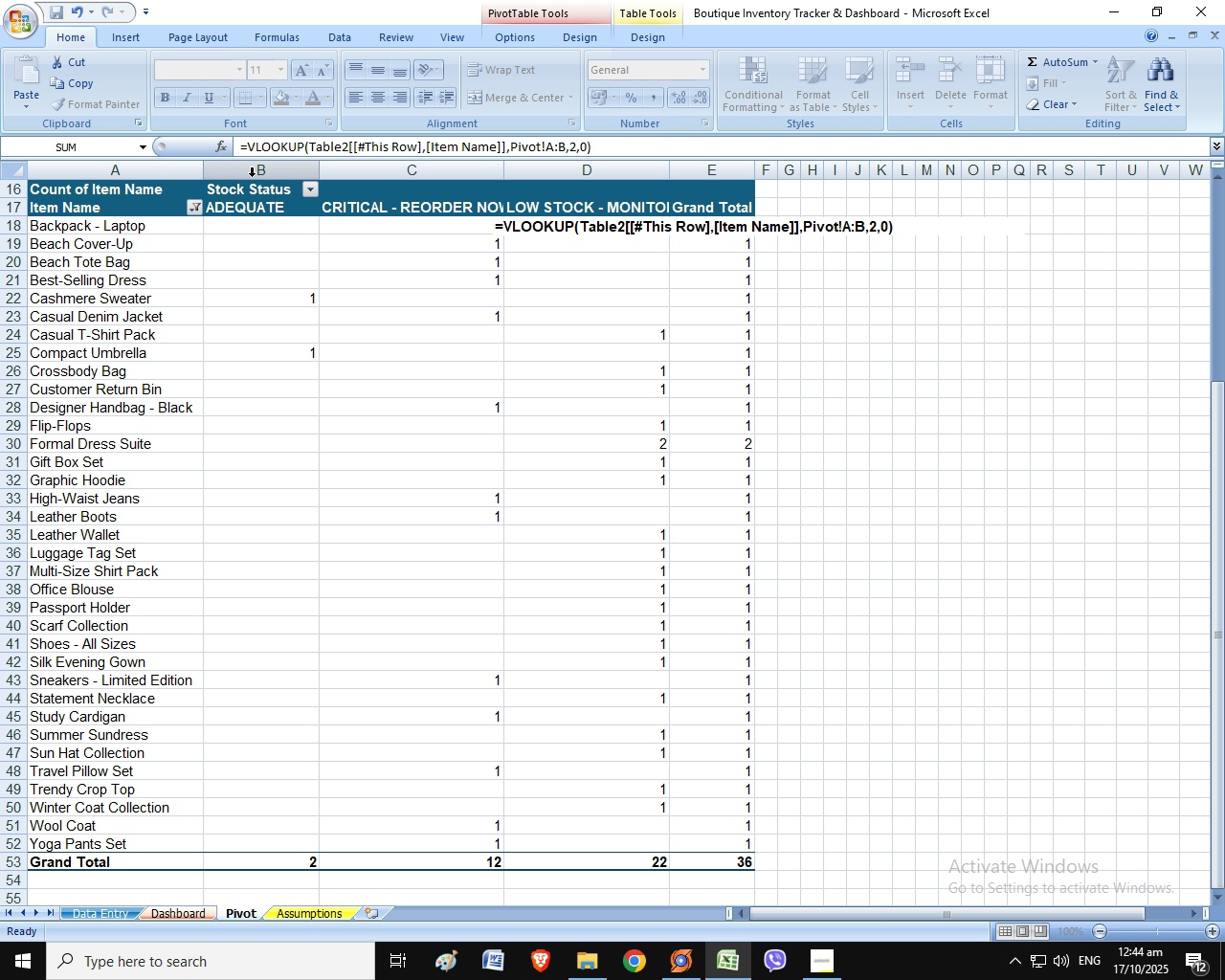 
key(Enter)
 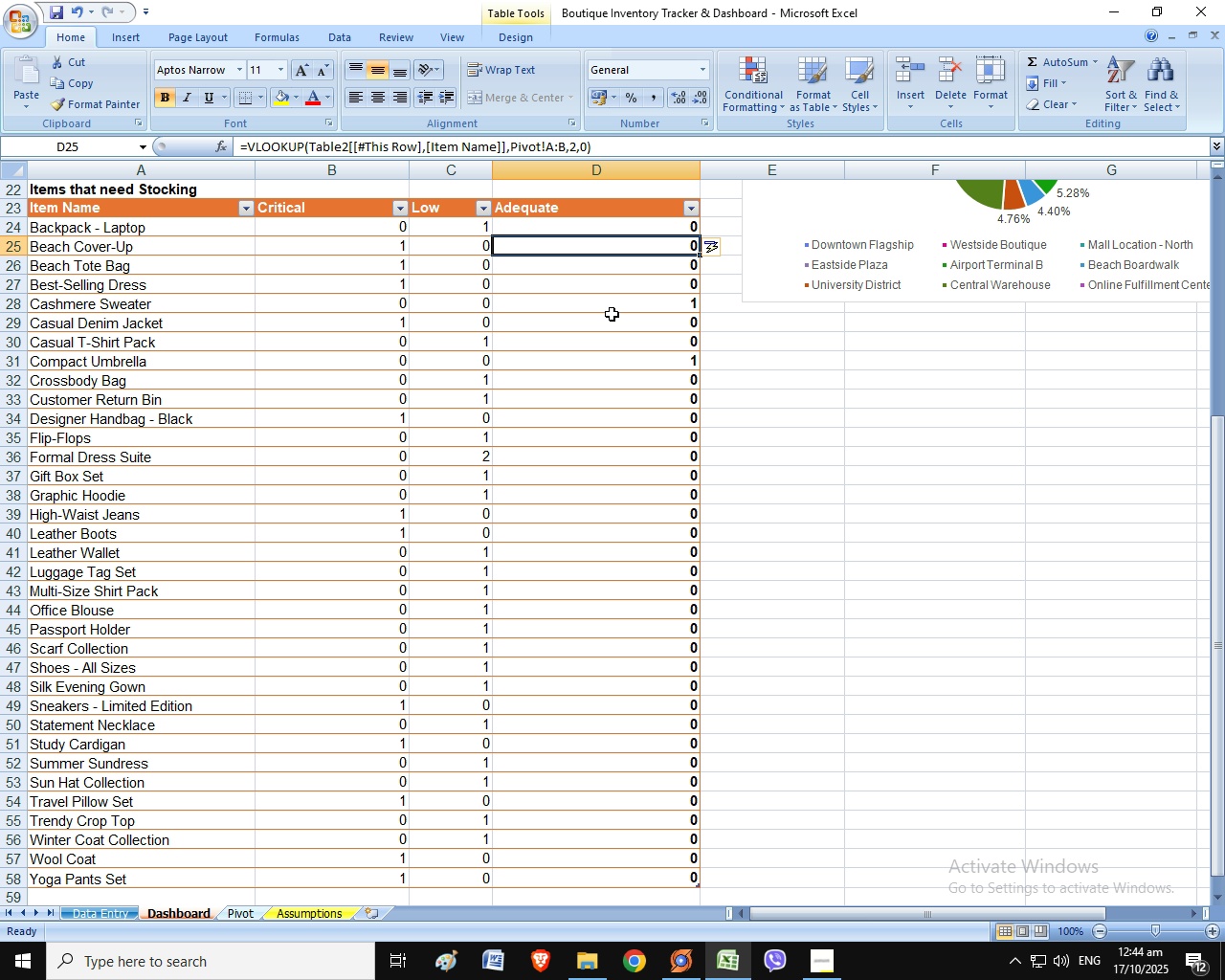 
left_click_drag(start_coordinate=[629, 226], to_coordinate=[650, 806])
 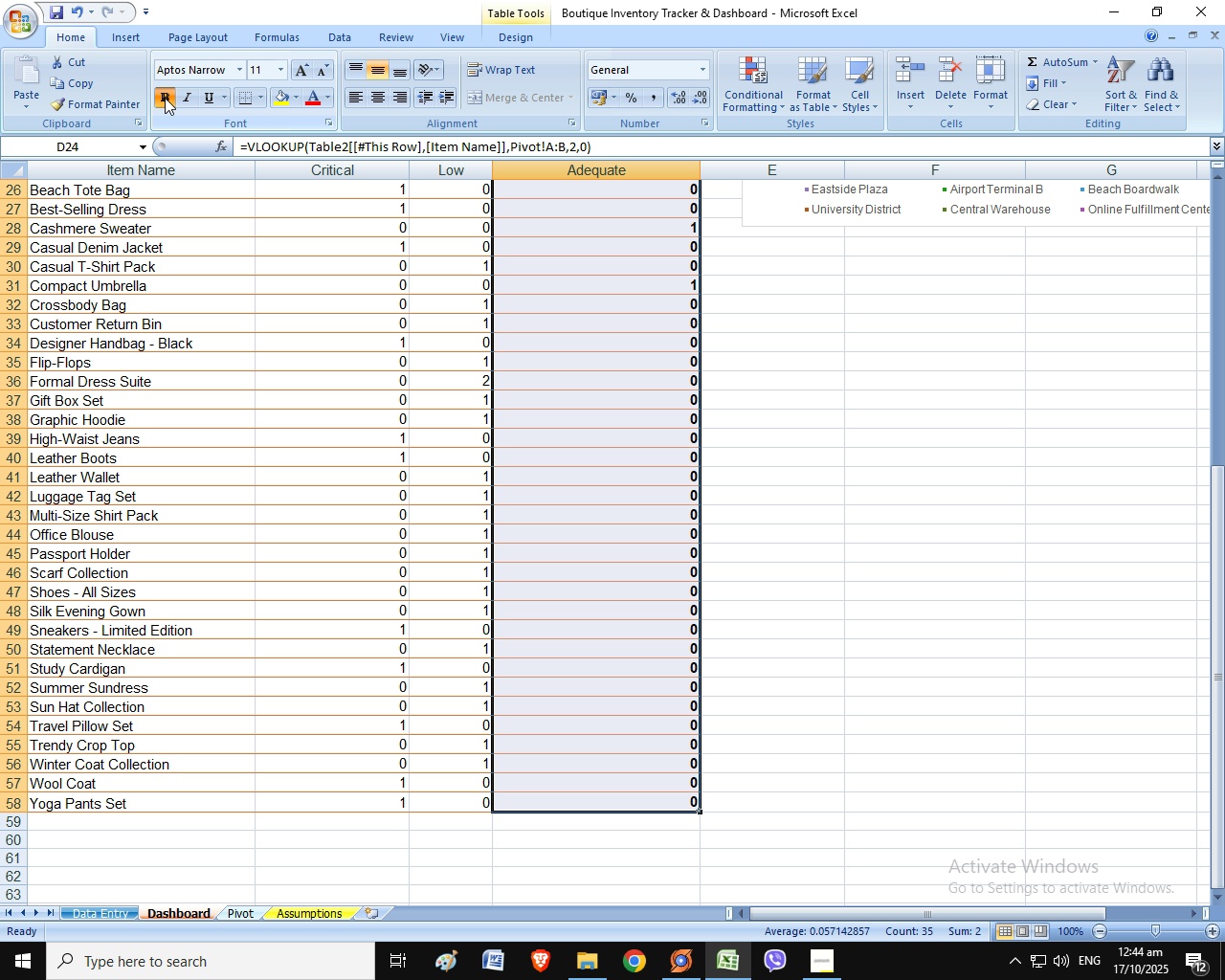 
left_click([165, 98])
 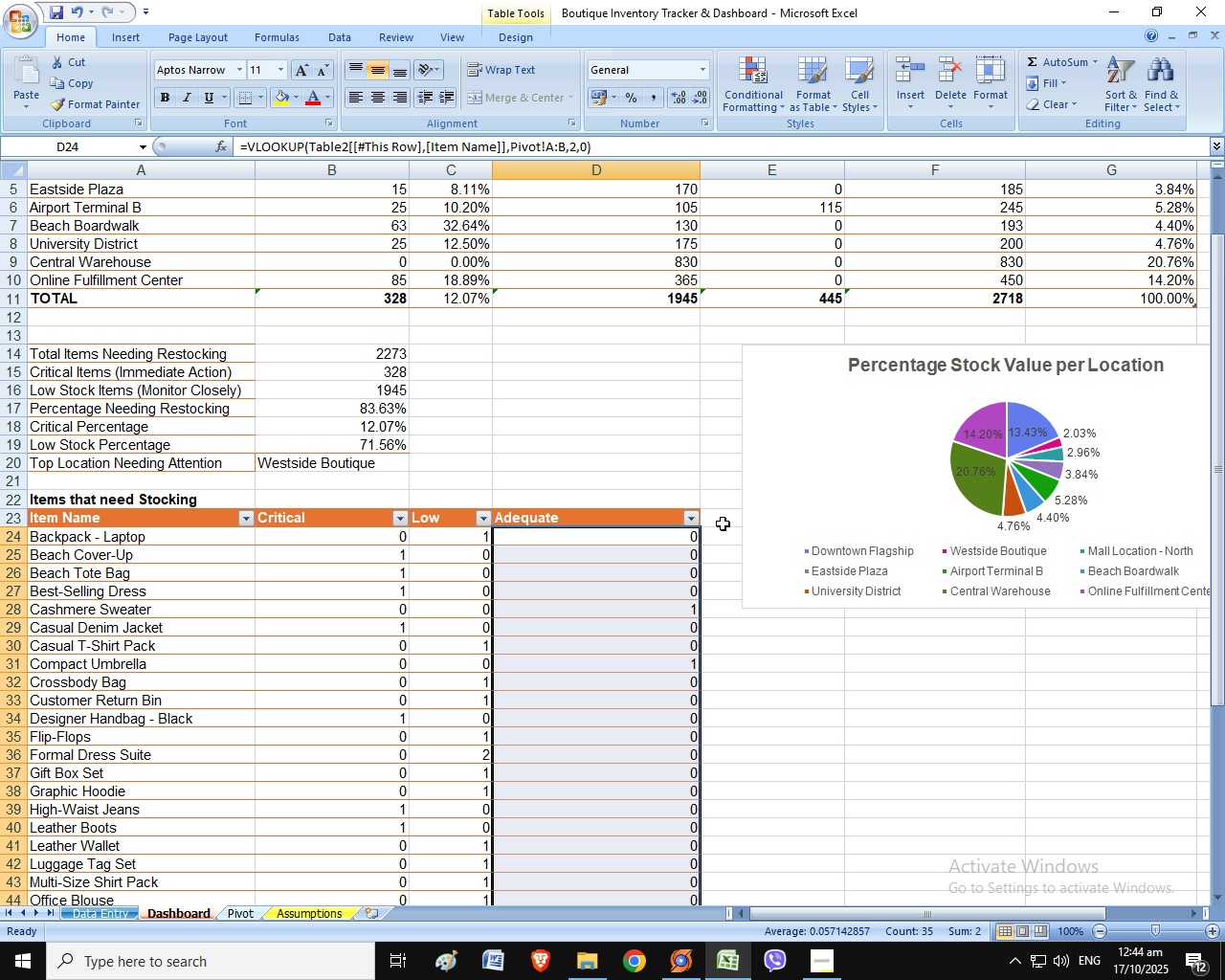 
scroll: coordinate [784, 572], scroll_direction: up, amount: 4.0
 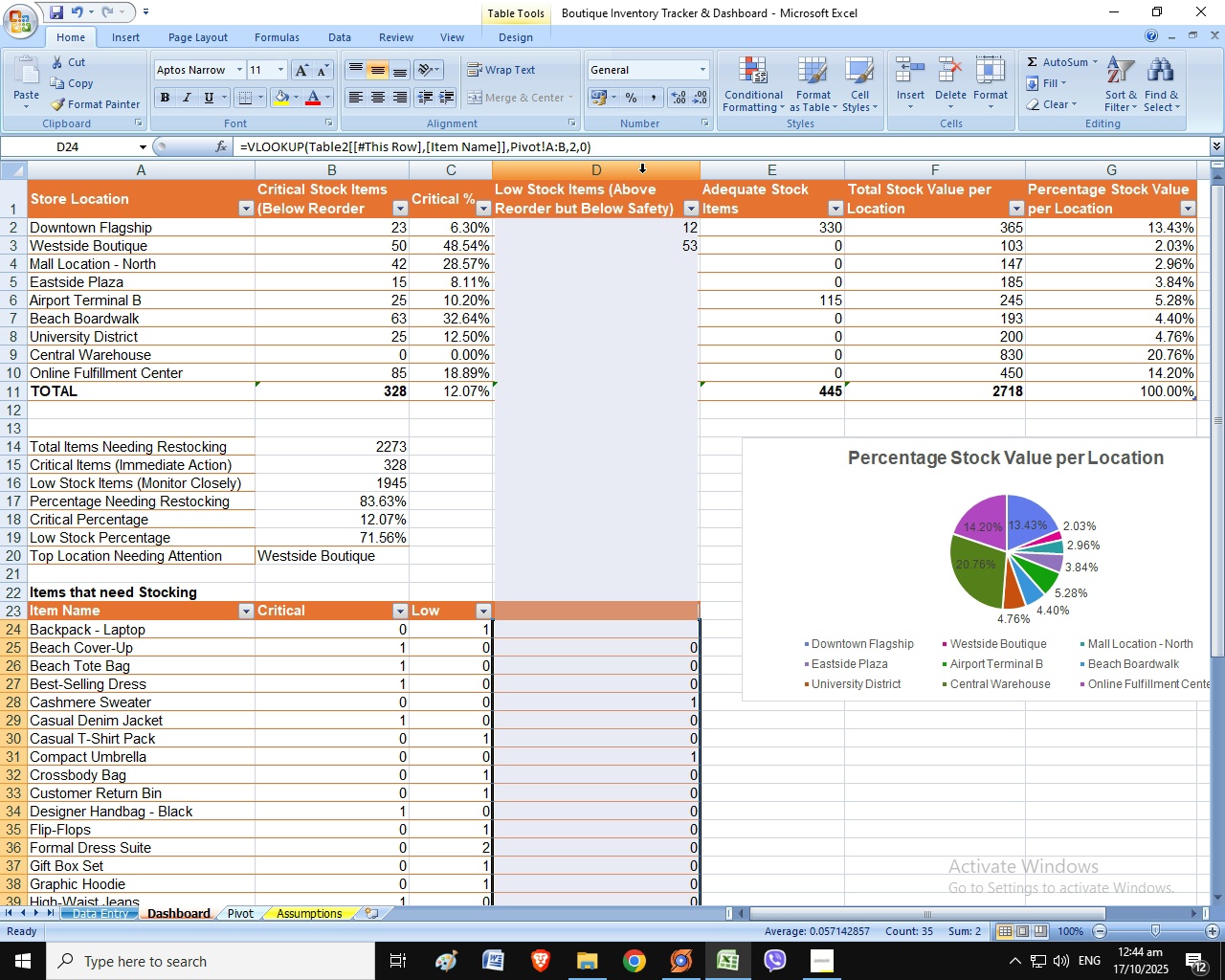 
left_click([642, 173])
 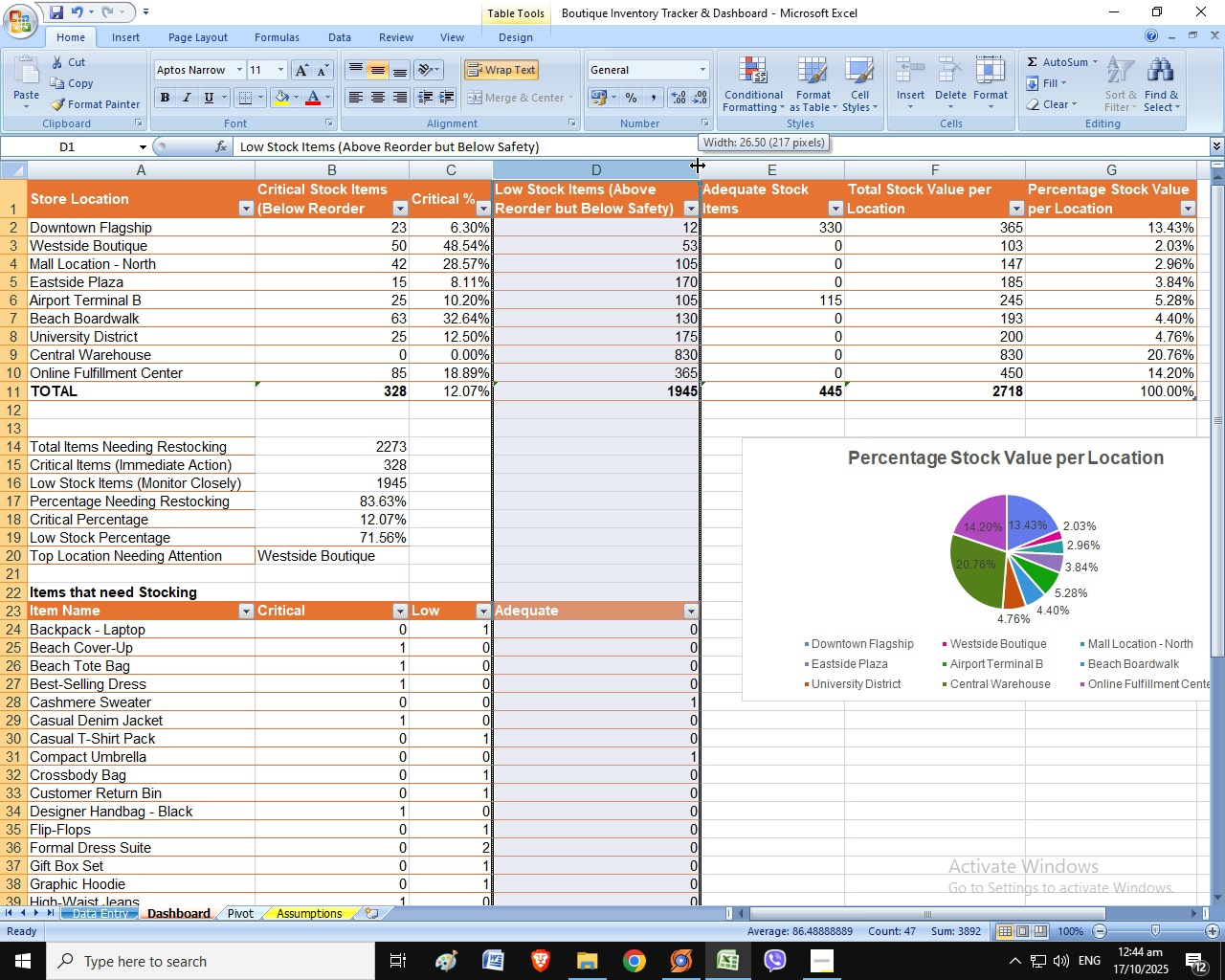 
left_click_drag(start_coordinate=[698, 166], to_coordinate=[624, 166])
 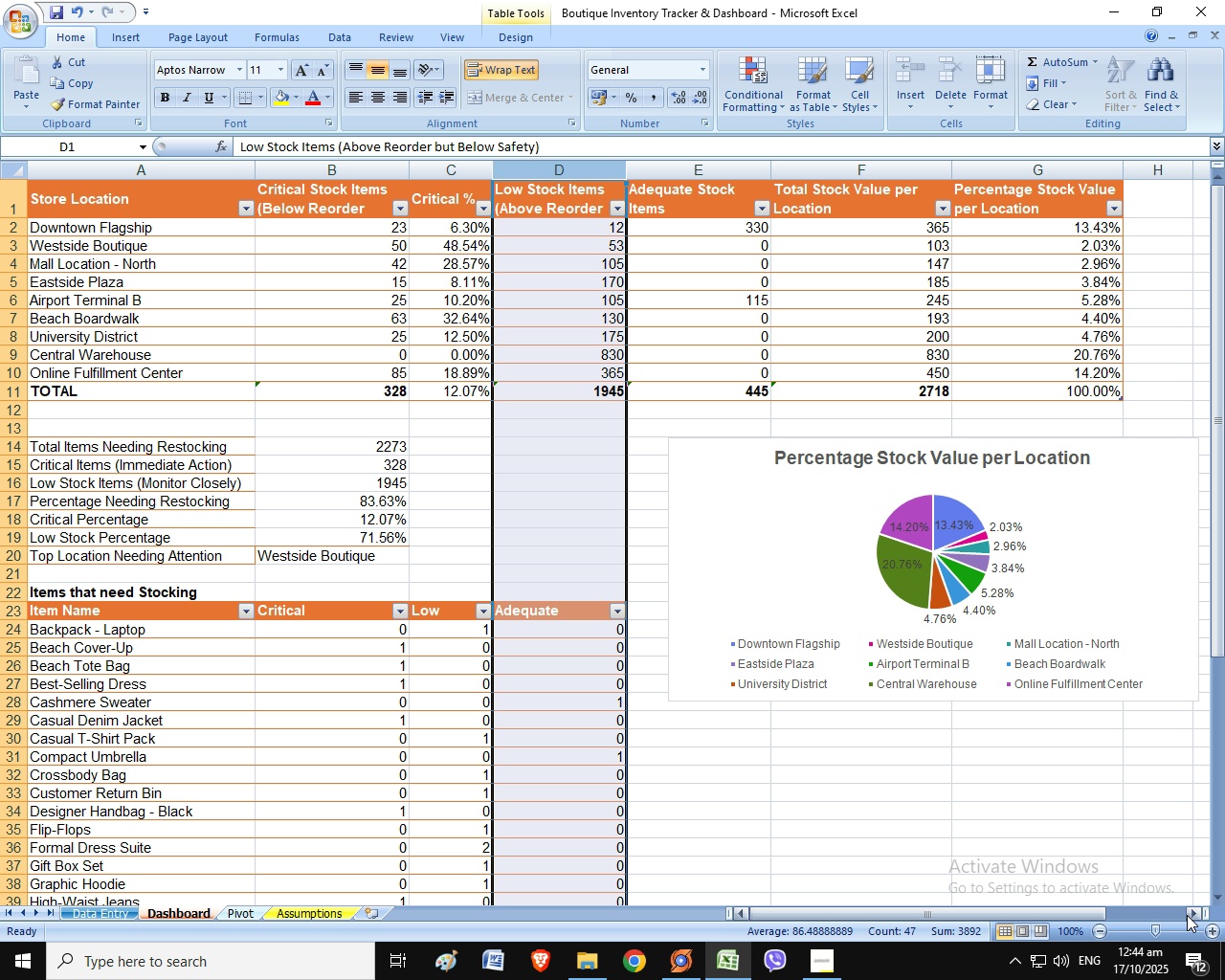 
double_click([1191, 913])
 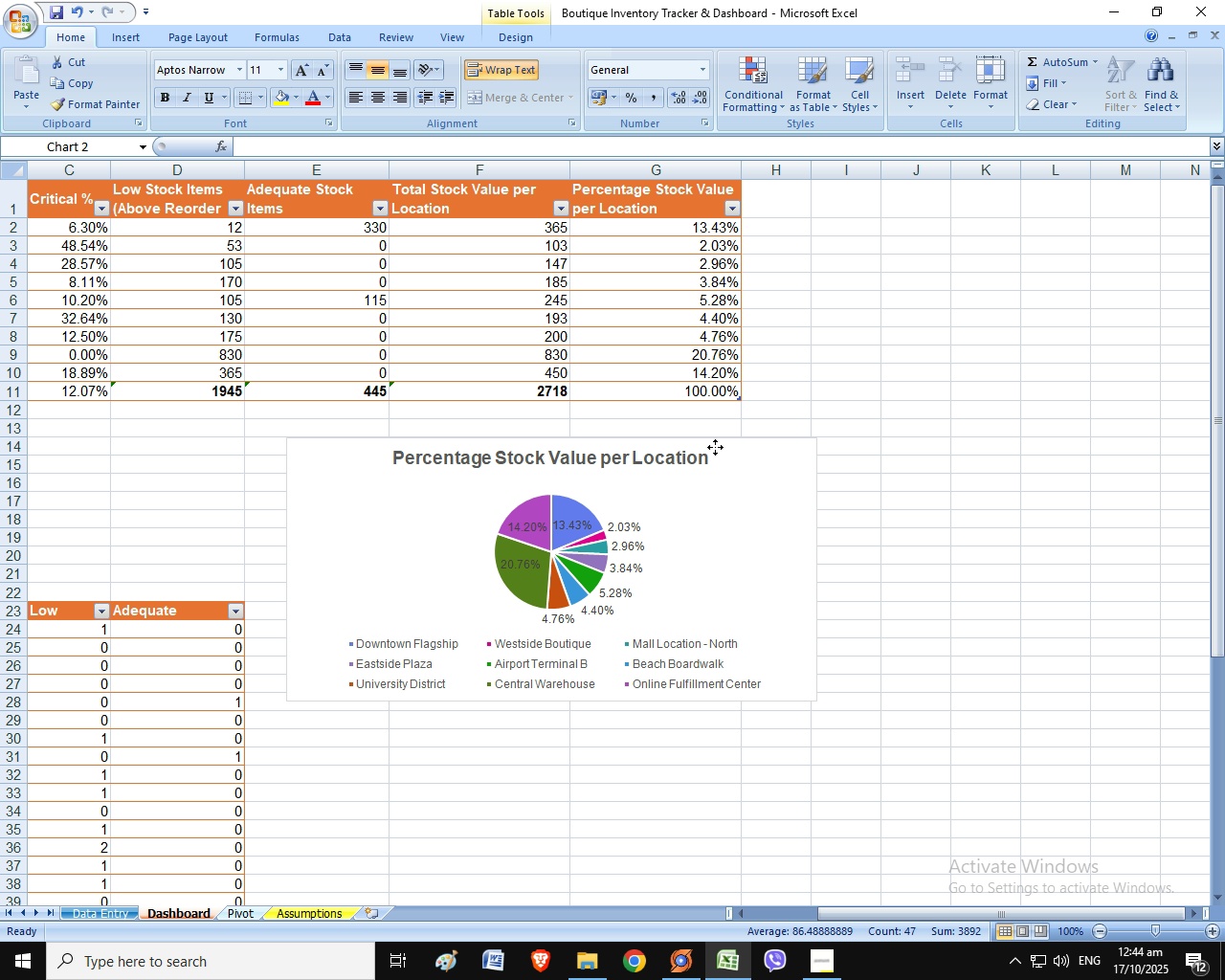 
left_click([715, 447])
 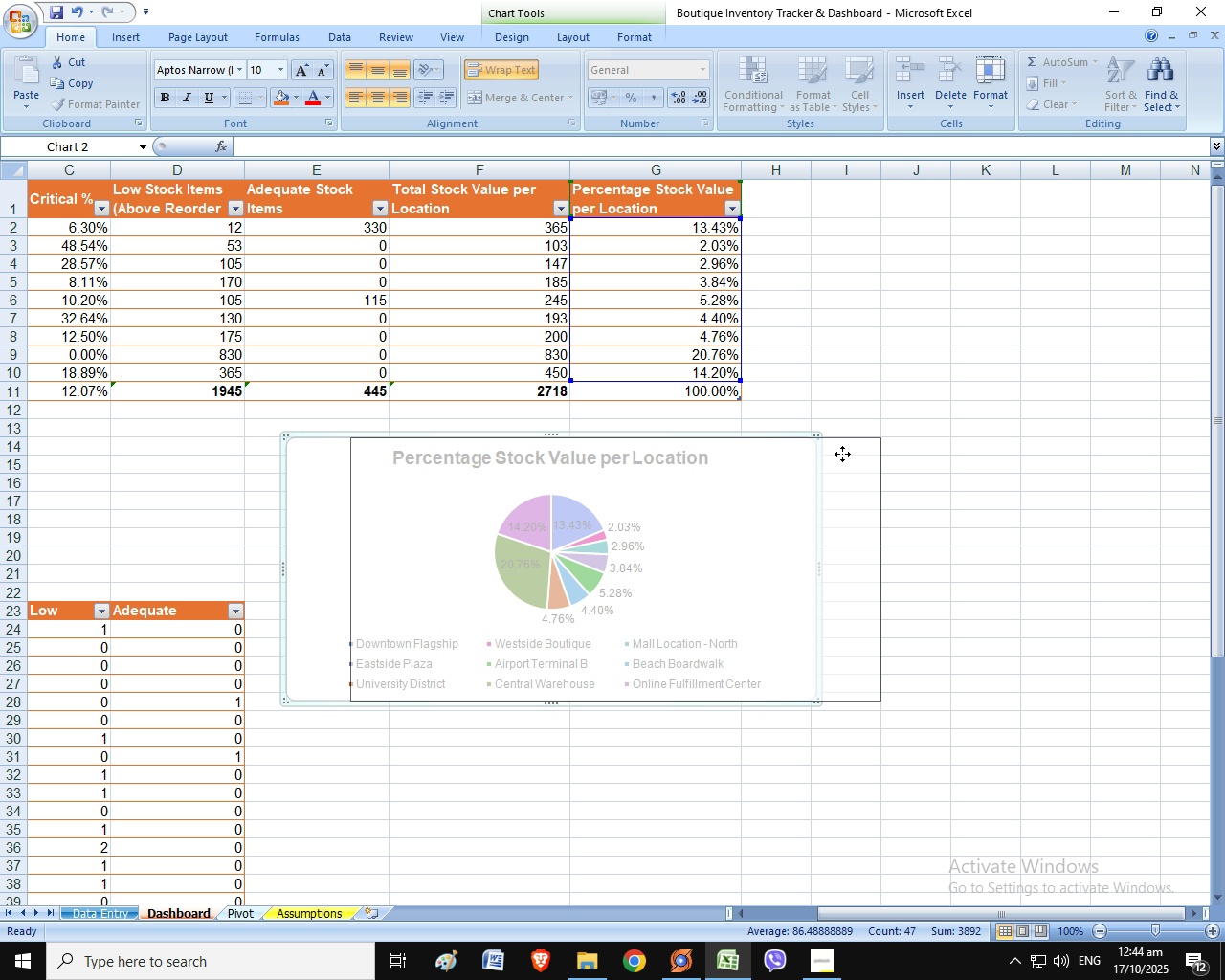 
left_click_drag(start_coordinate=[729, 454], to_coordinate=[1199, 194])
 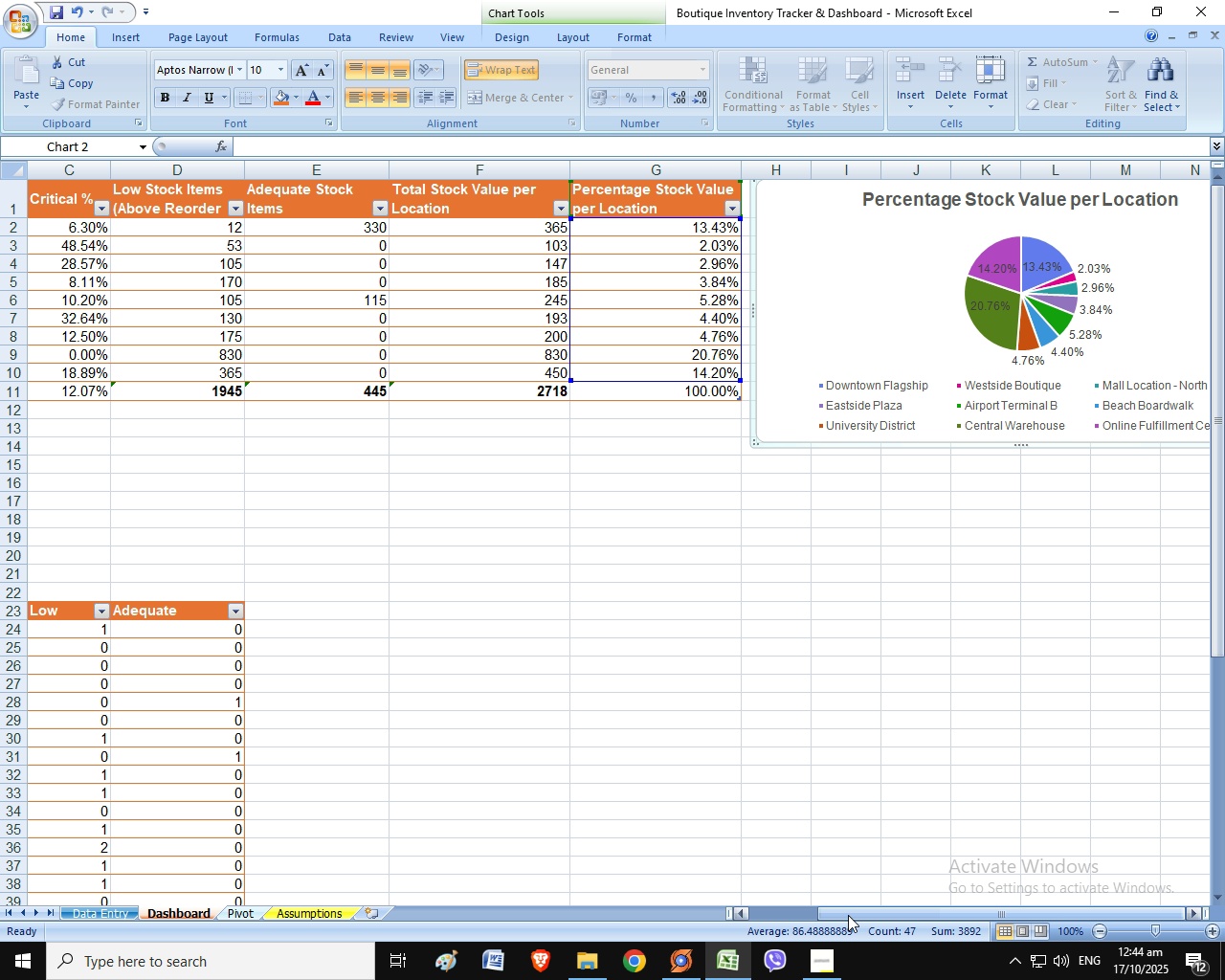 
left_click_drag(start_coordinate=[848, 915], to_coordinate=[770, 897])
 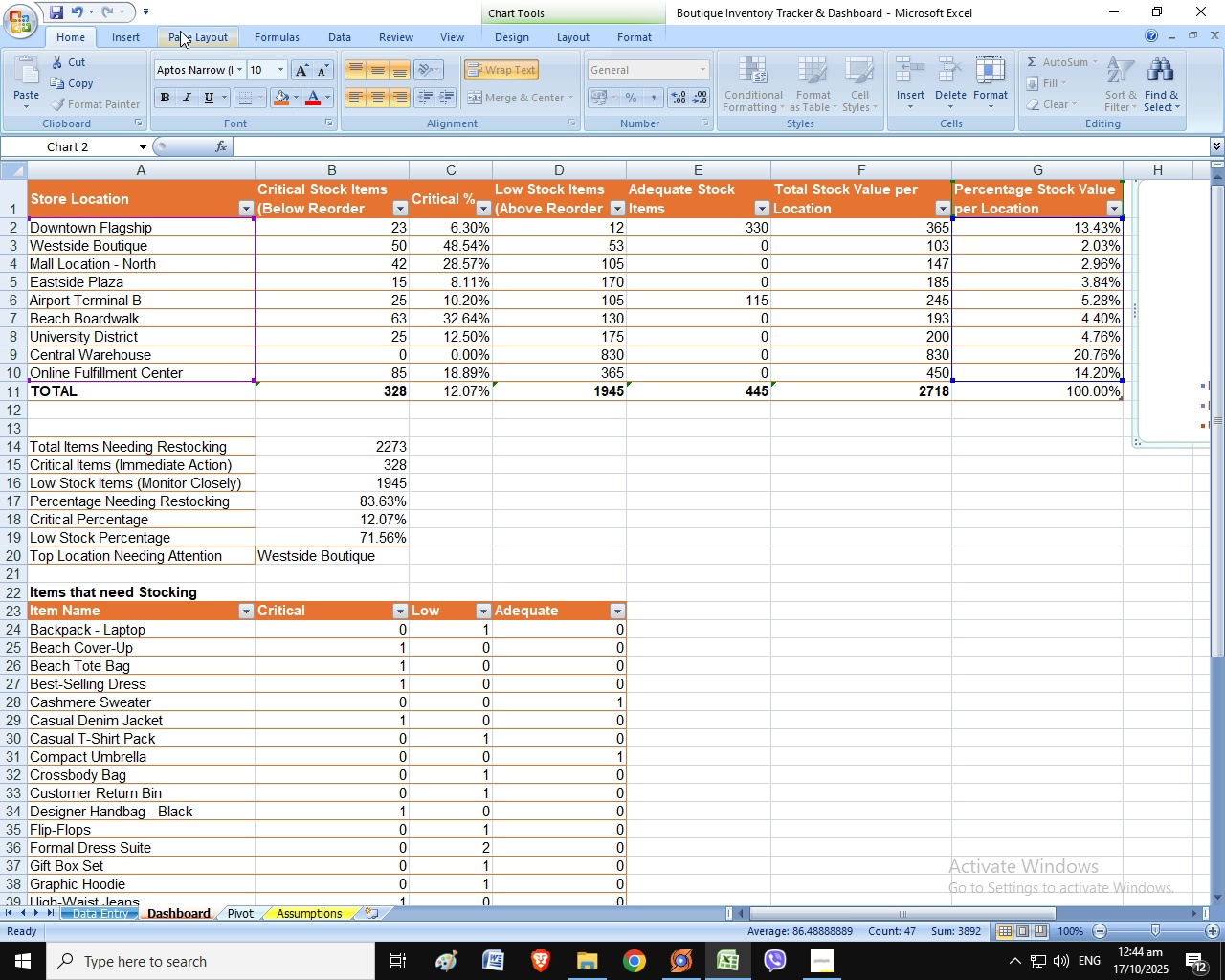 
left_click([132, 32])
 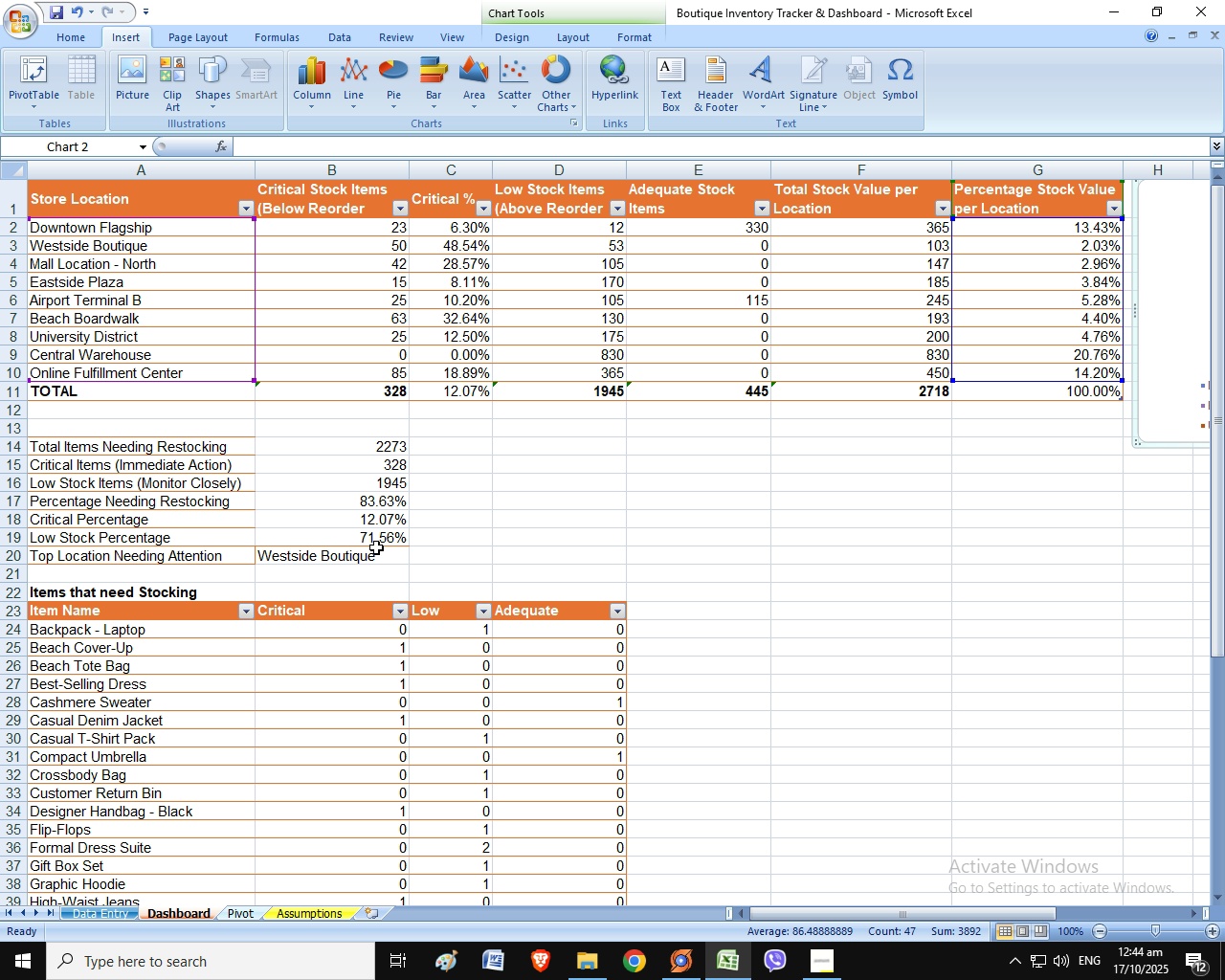 
scroll: coordinate [457, 495], scroll_direction: down, amount: 5.0
 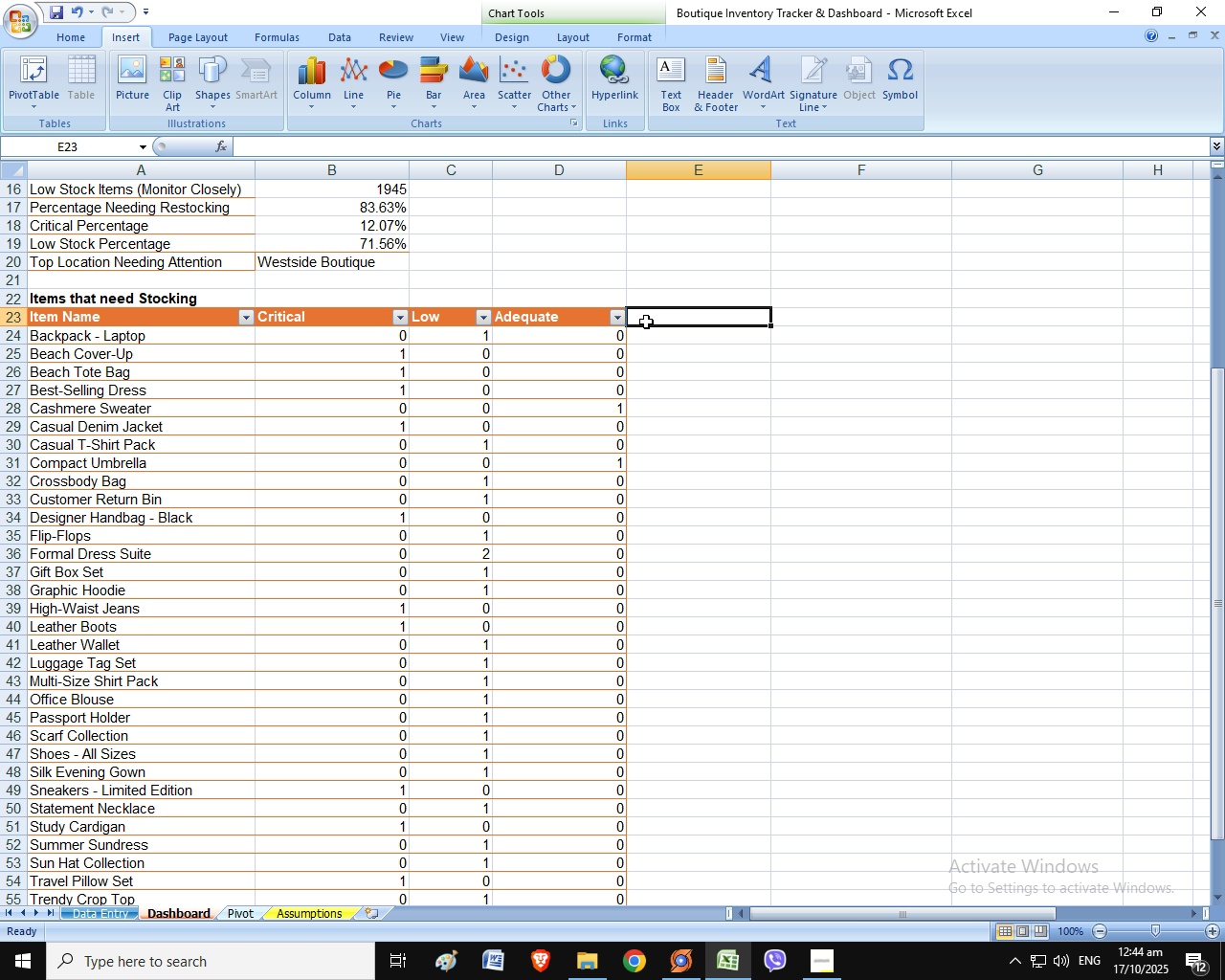 
left_click([646, 322])
 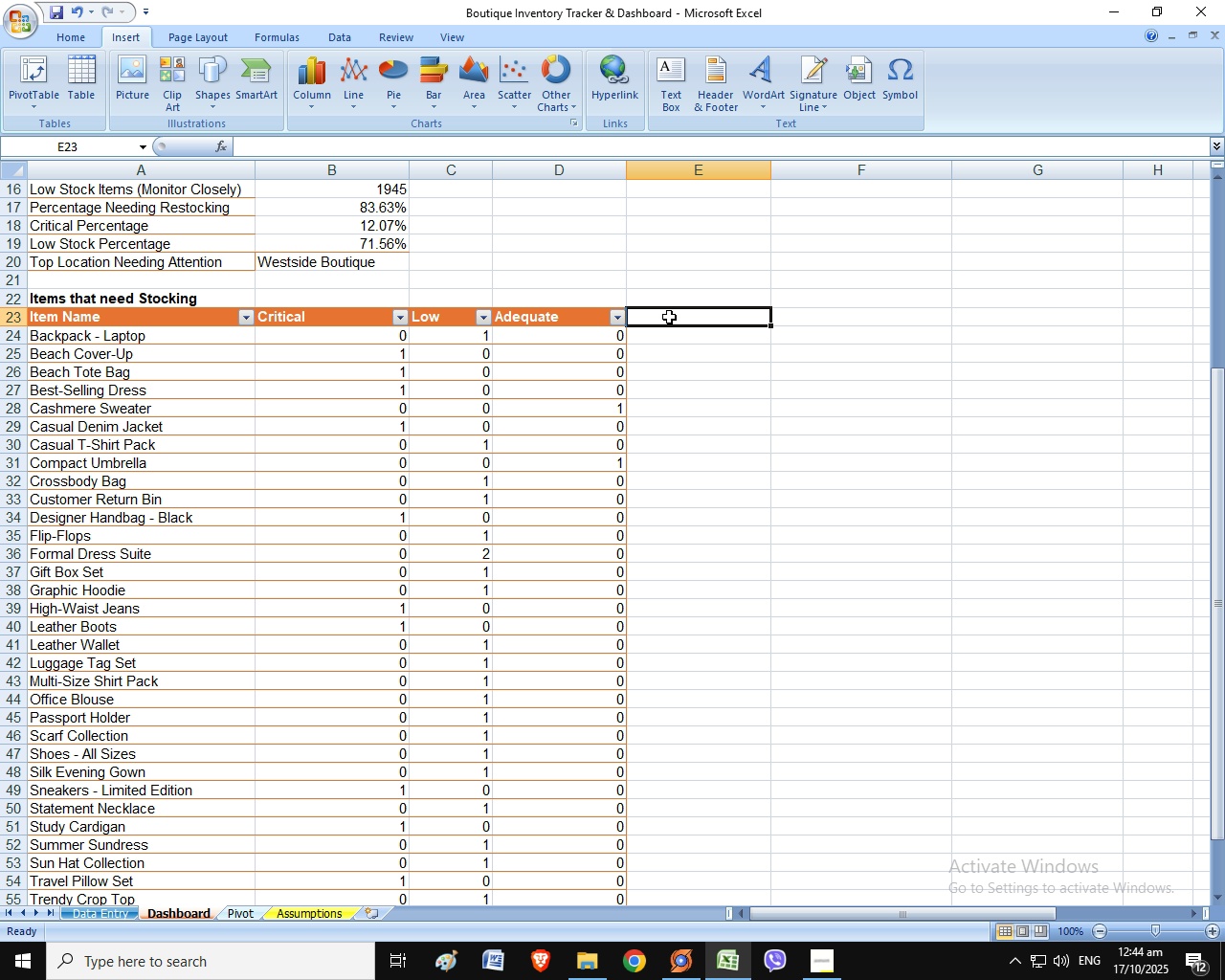 
double_click([669, 317])
 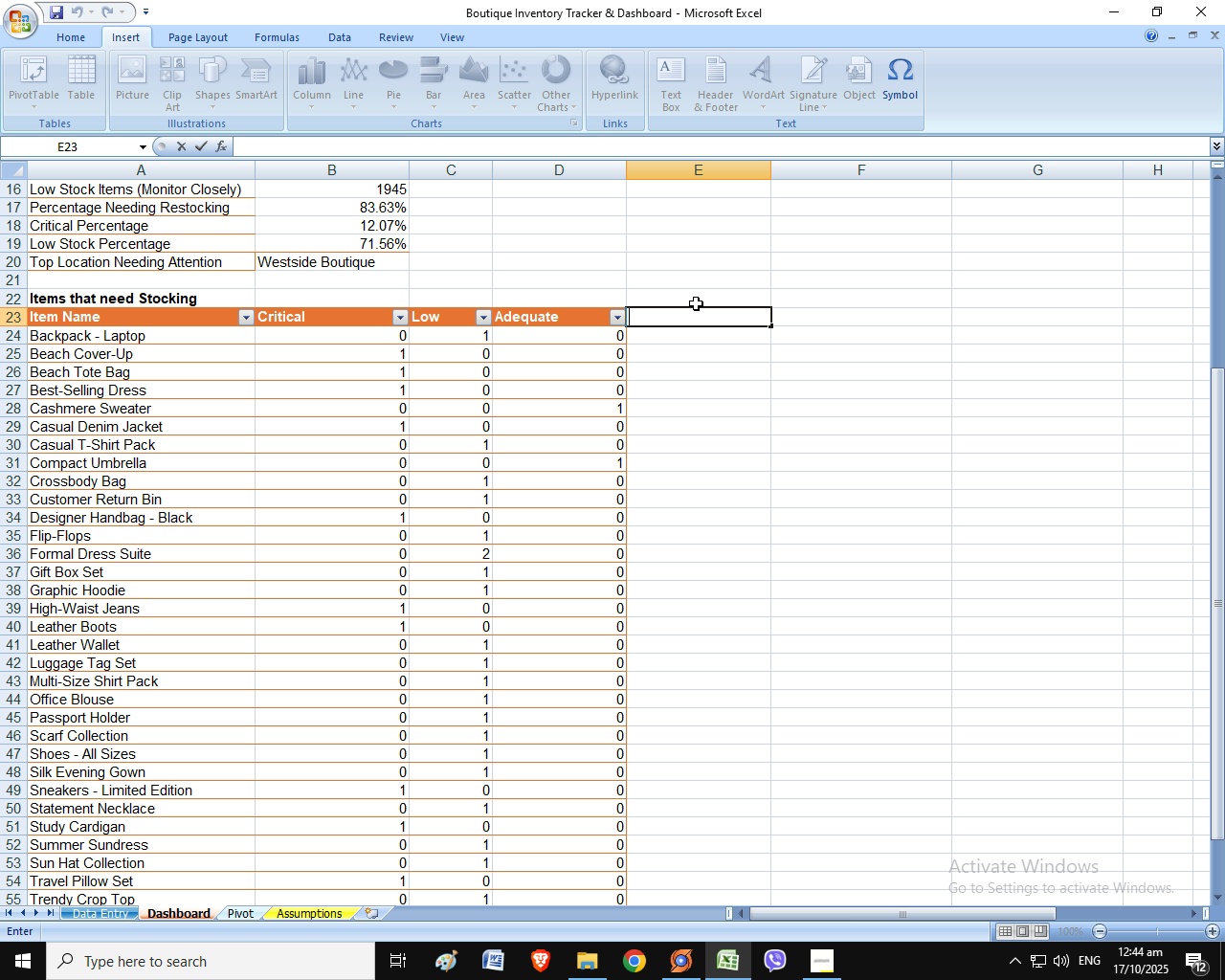 
key(Control+B)
 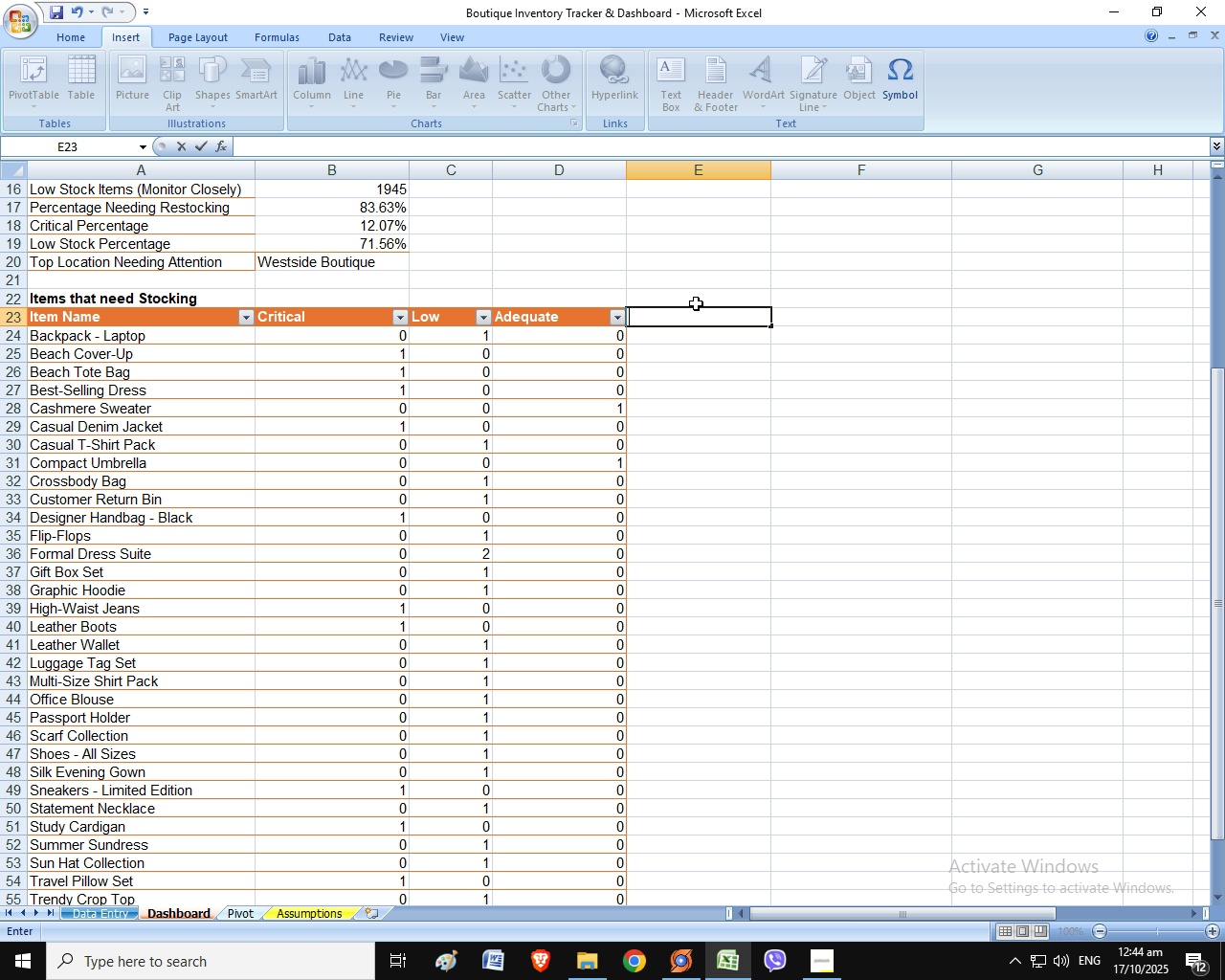 
type(Total)
 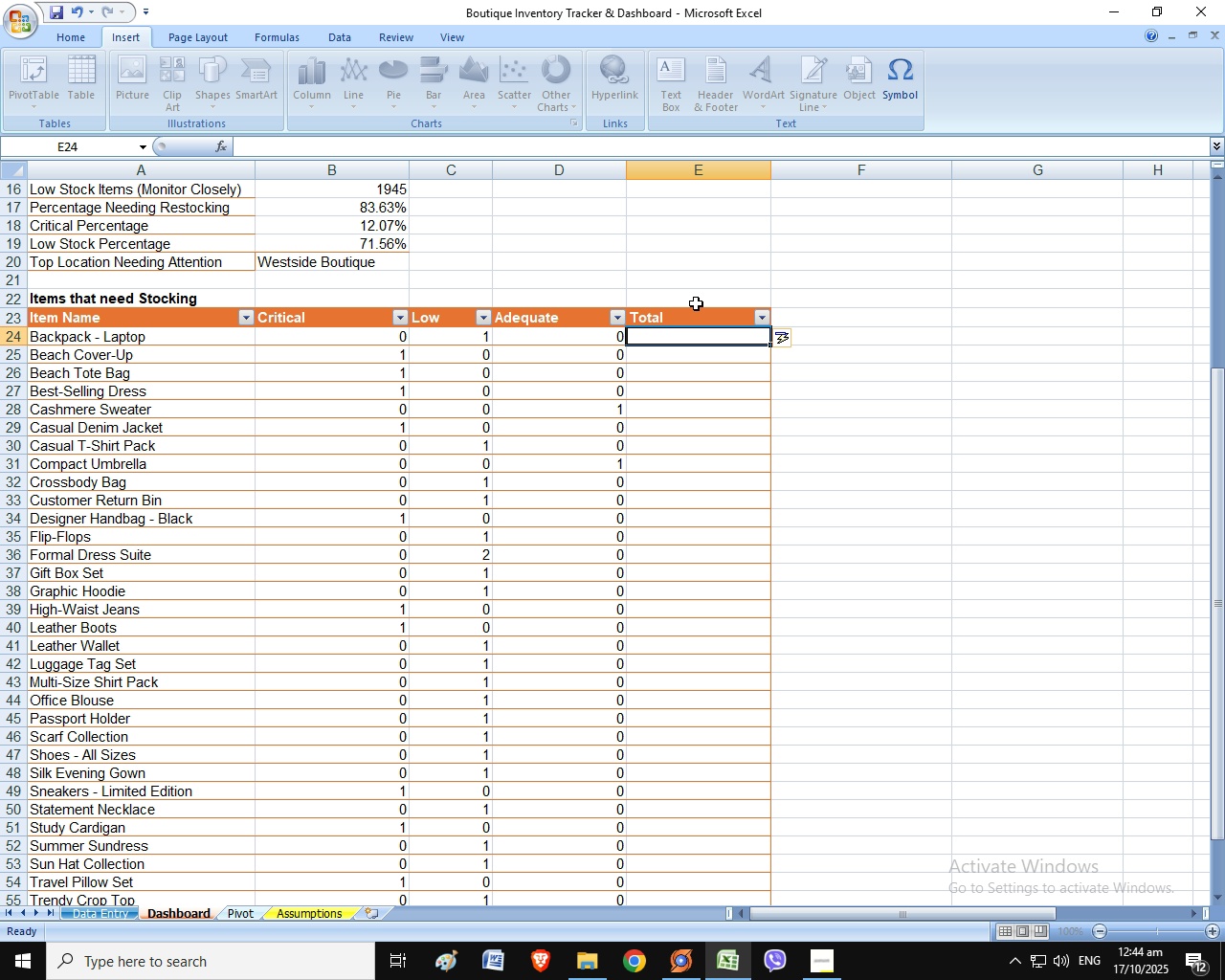 
key(ArrowDown)
 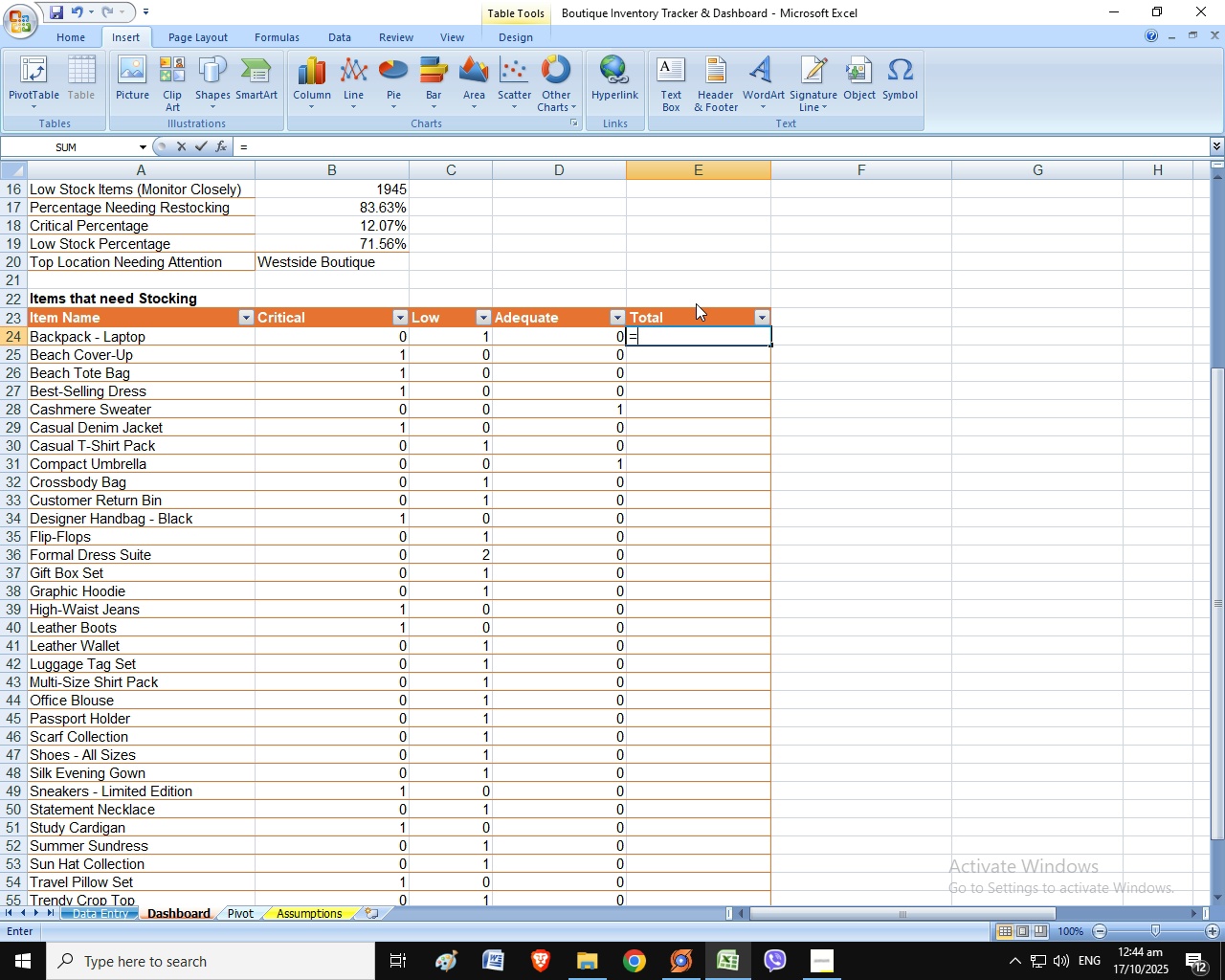 
key(Equal)
 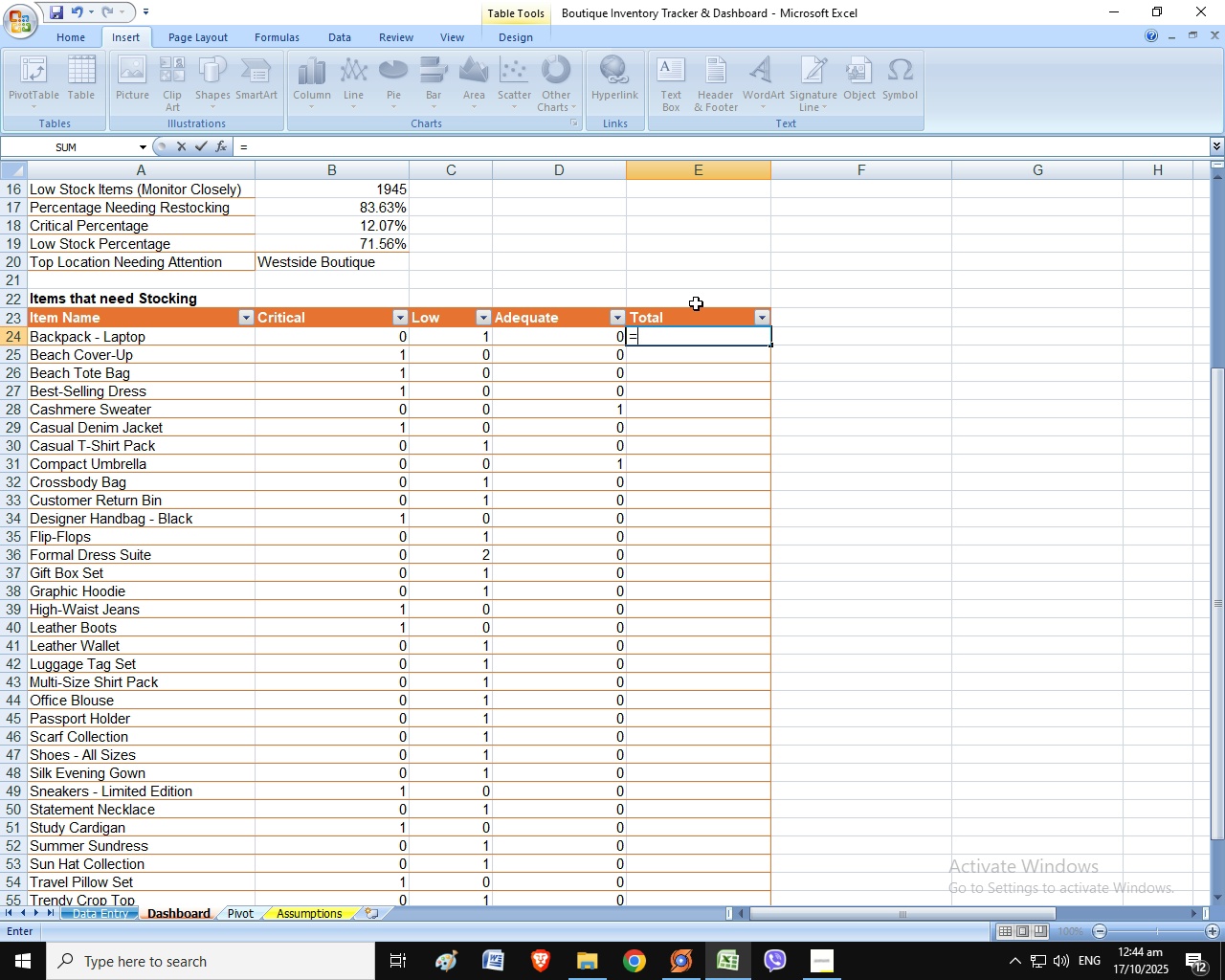 
key(Shift+S)
 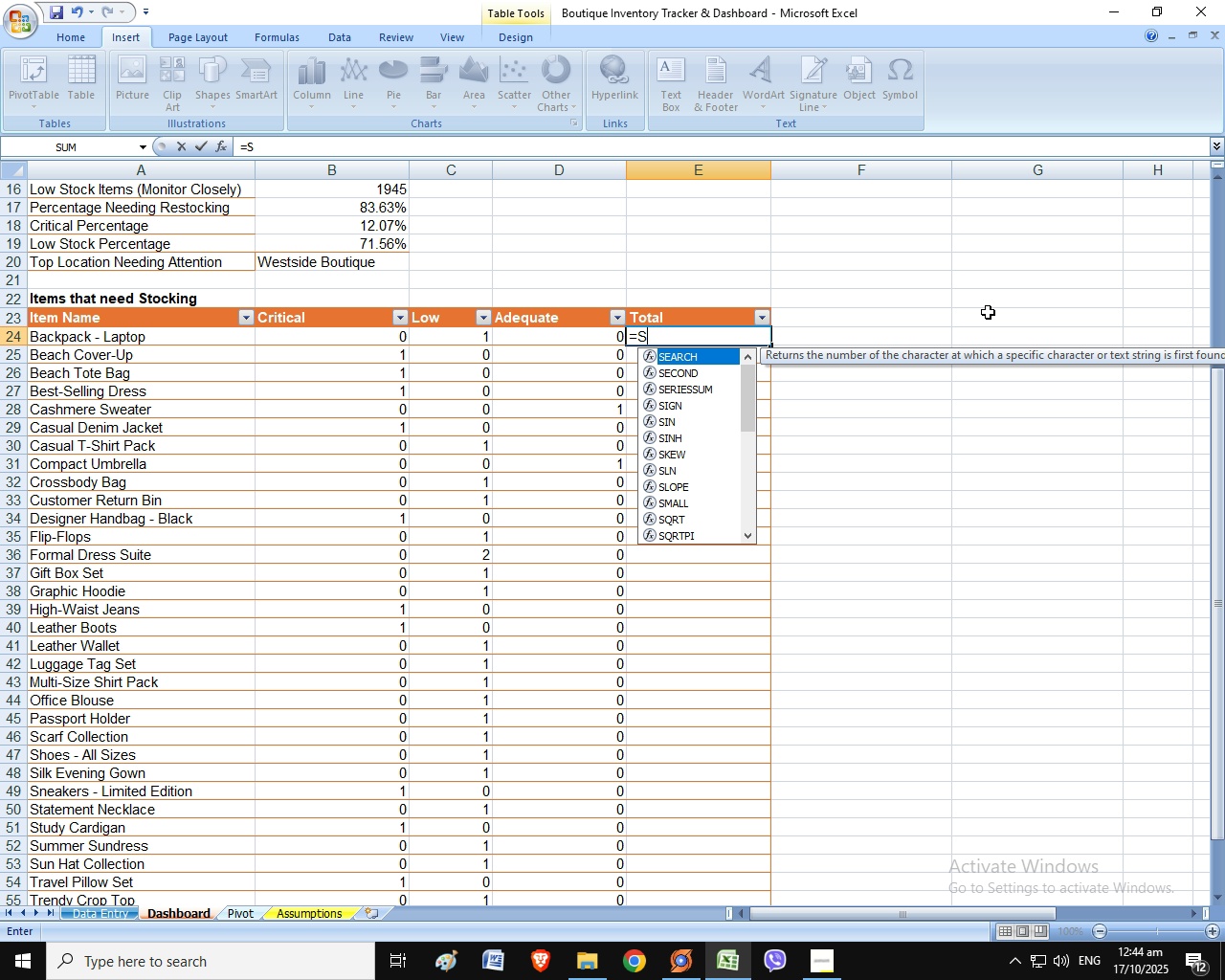 
left_click([1011, 313])
 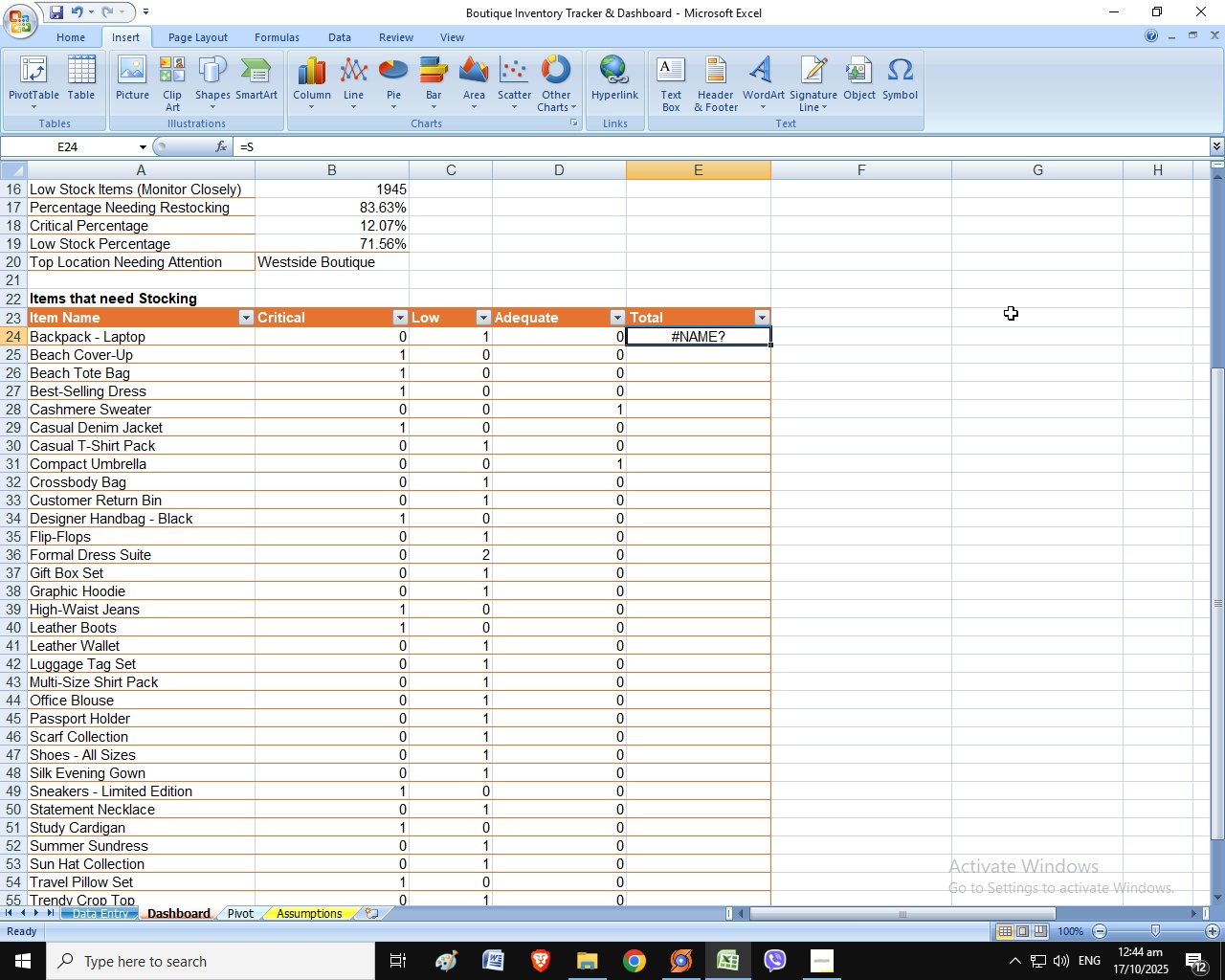 
key(Control+Z)
 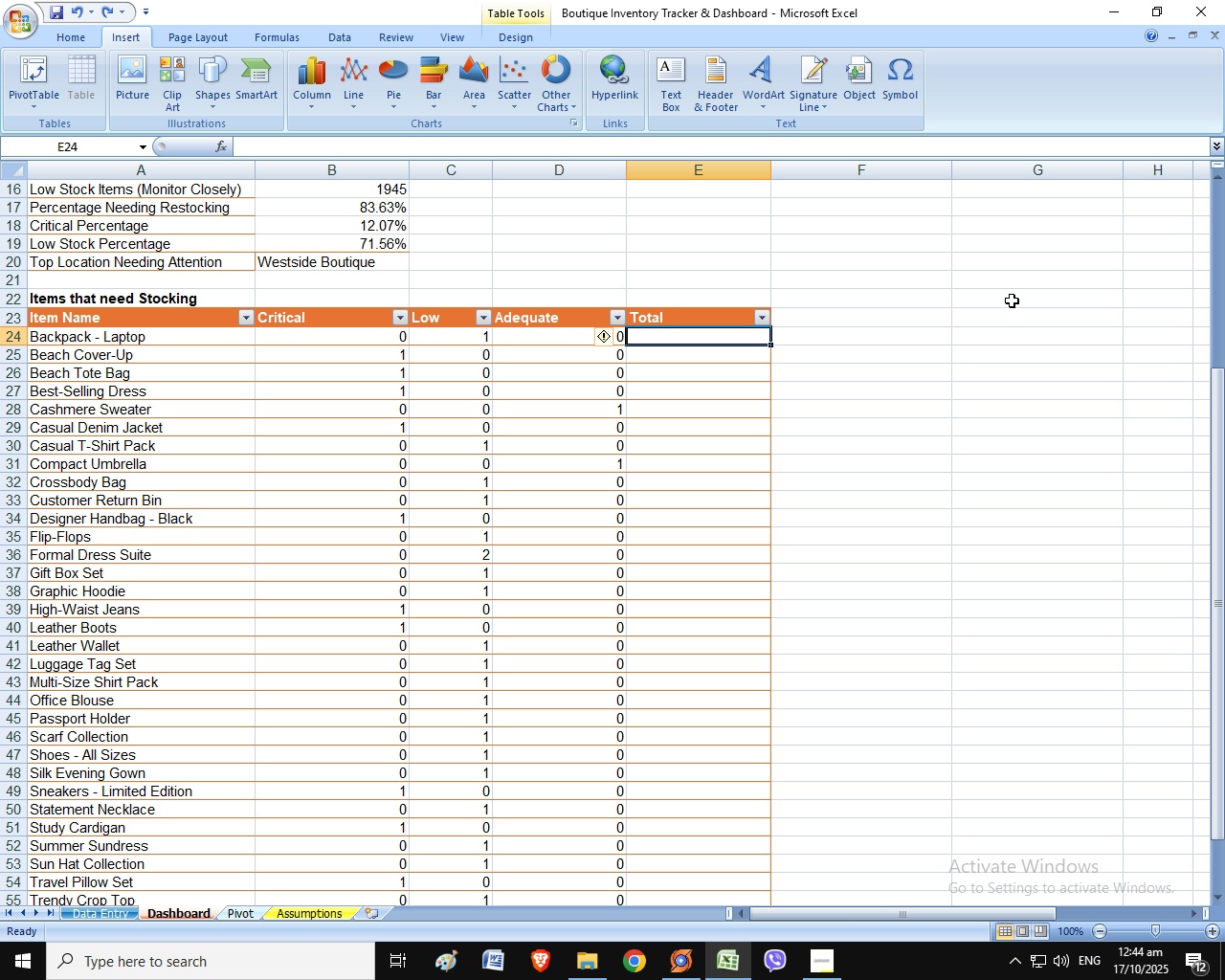 
key(Control+ControlLeft)
 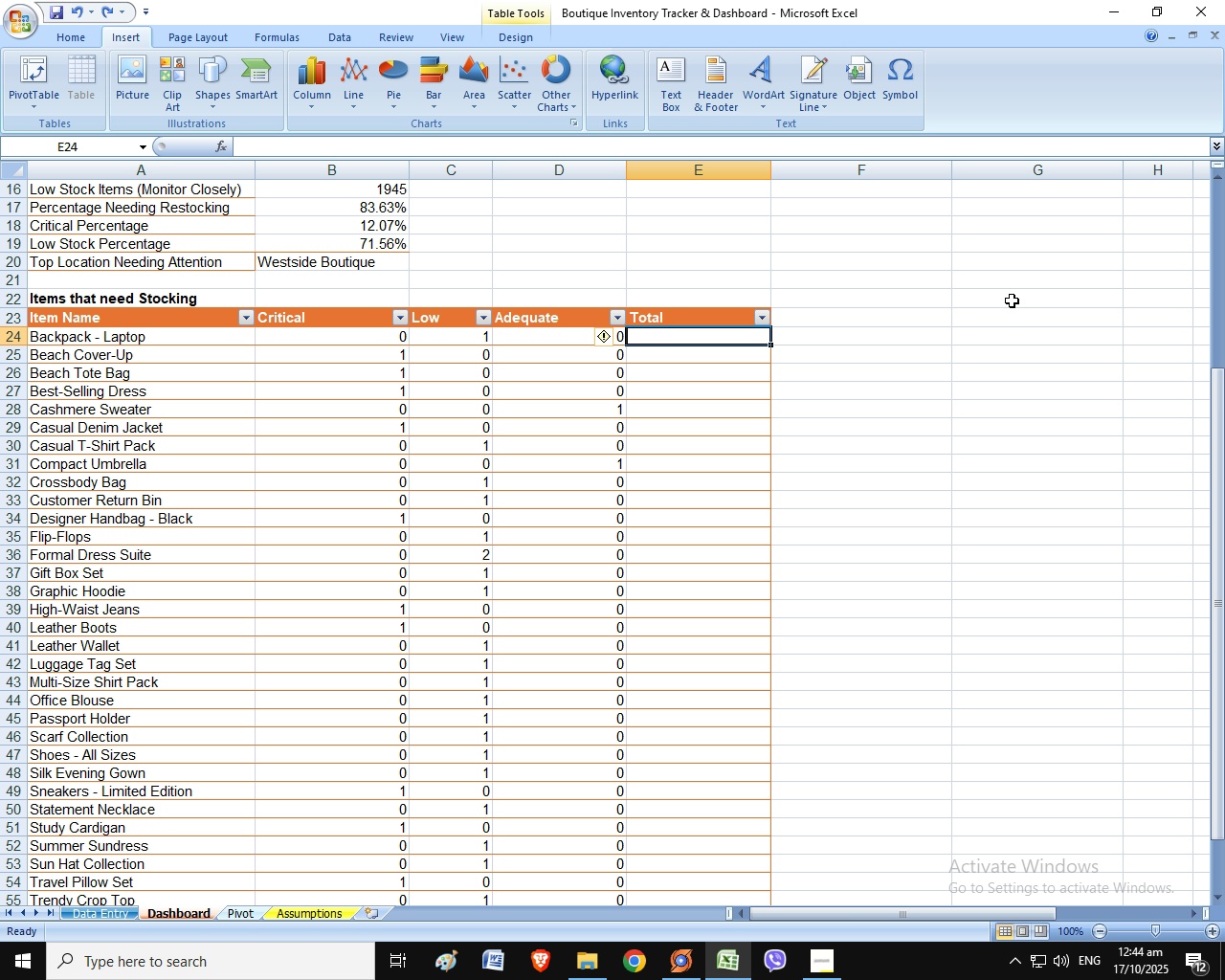 
key(Control+Z)
 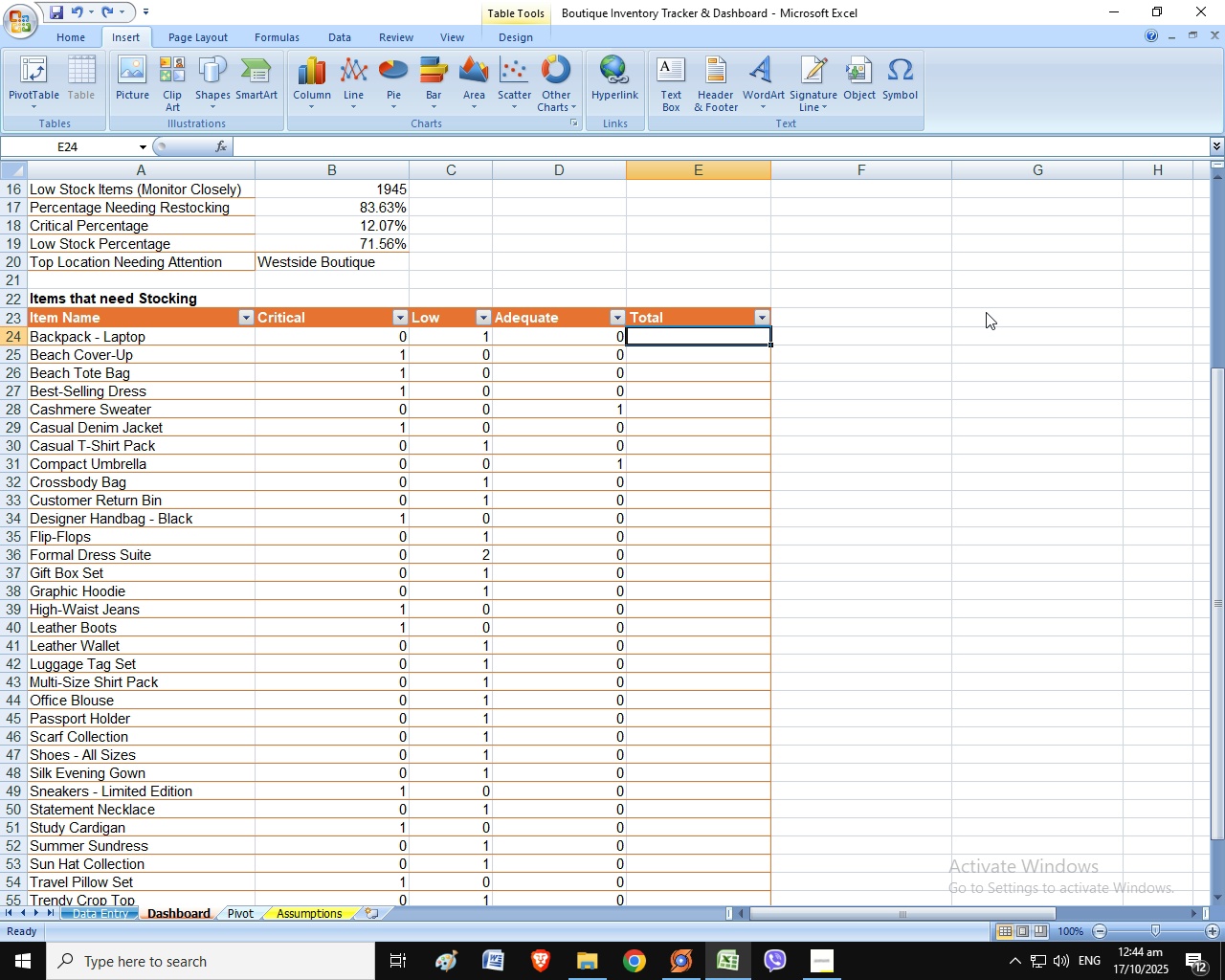 
key(Control+ControlLeft)
 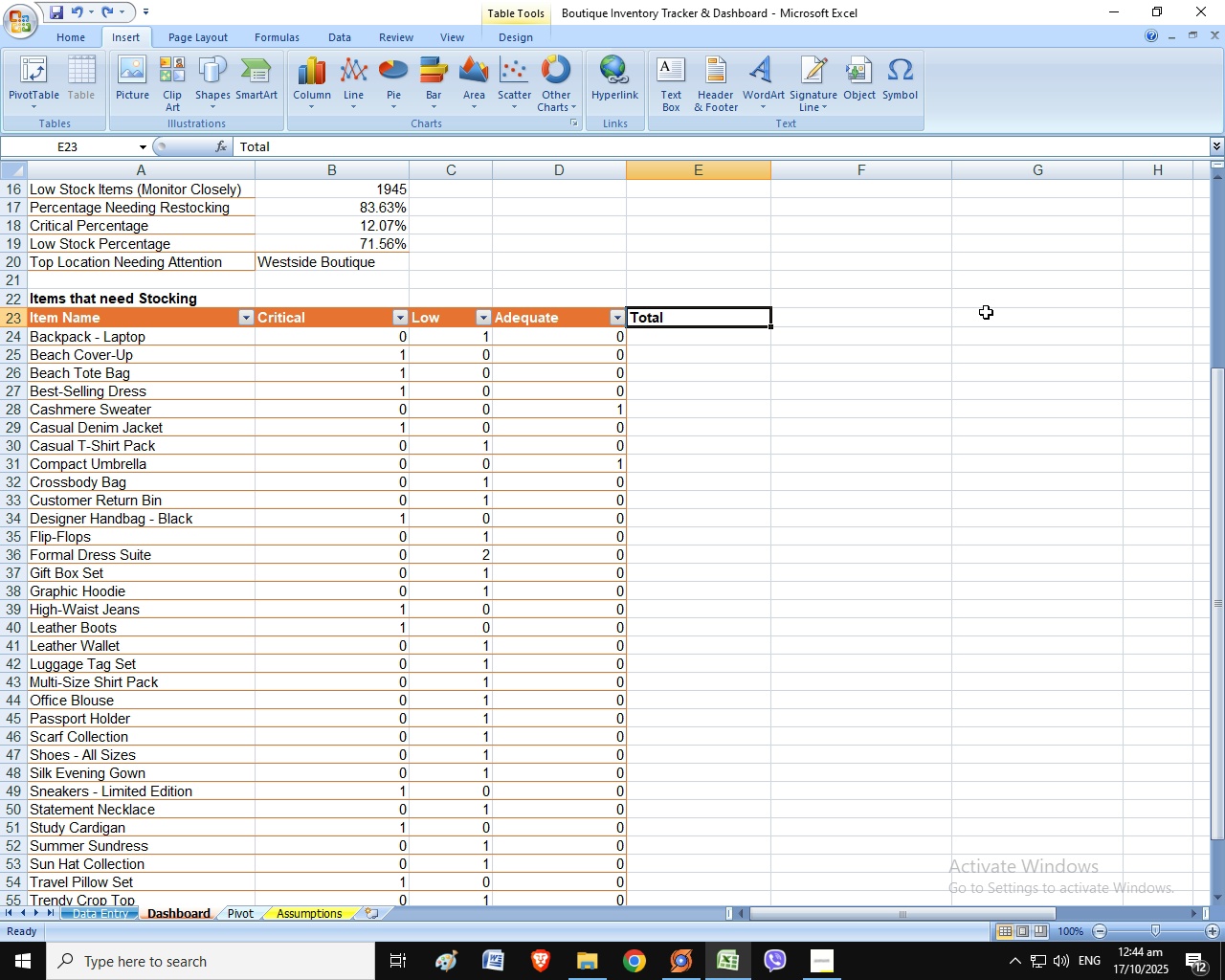 
key(Control+Z)
 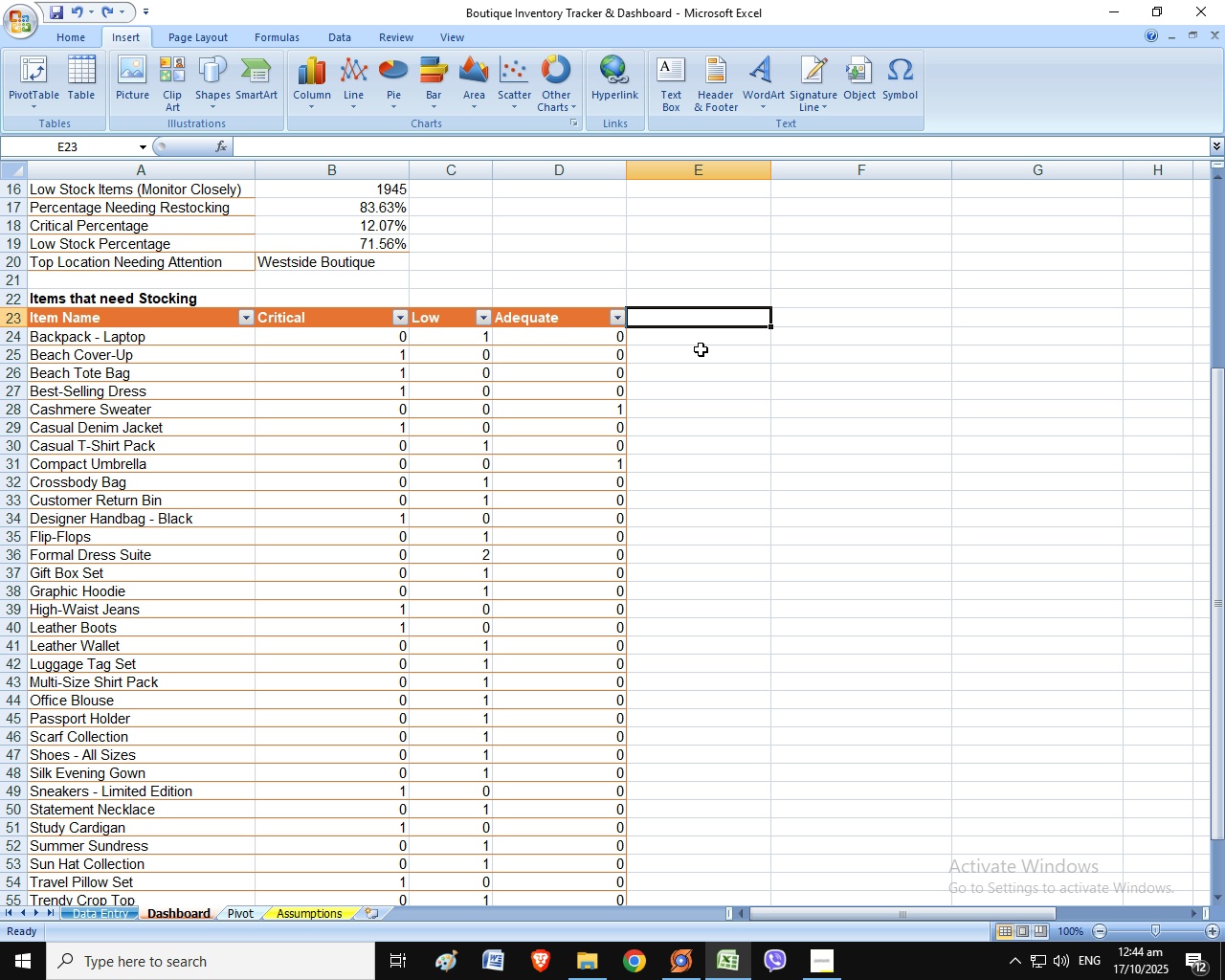 
key(Delete)
 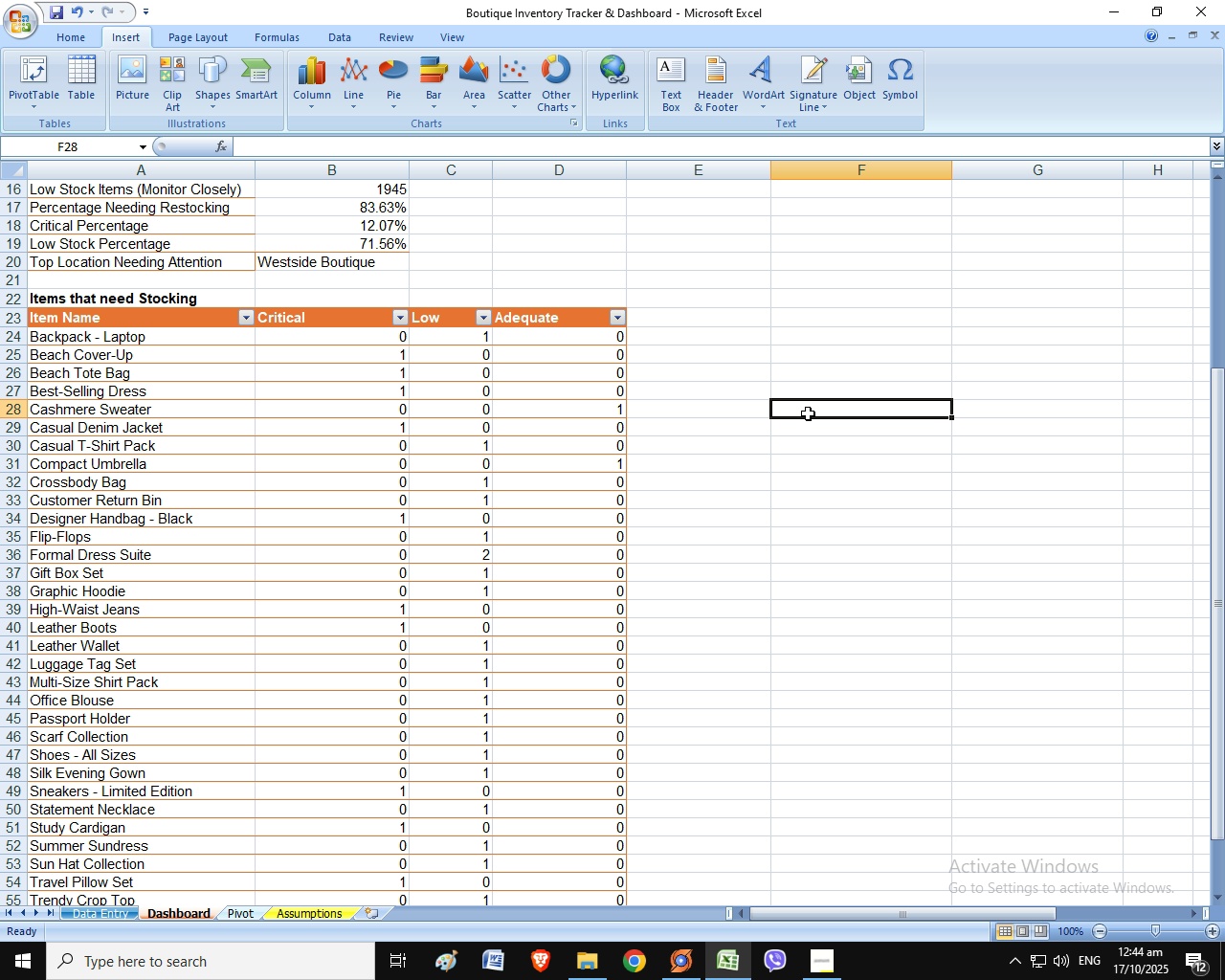 
left_click([808, 413])
 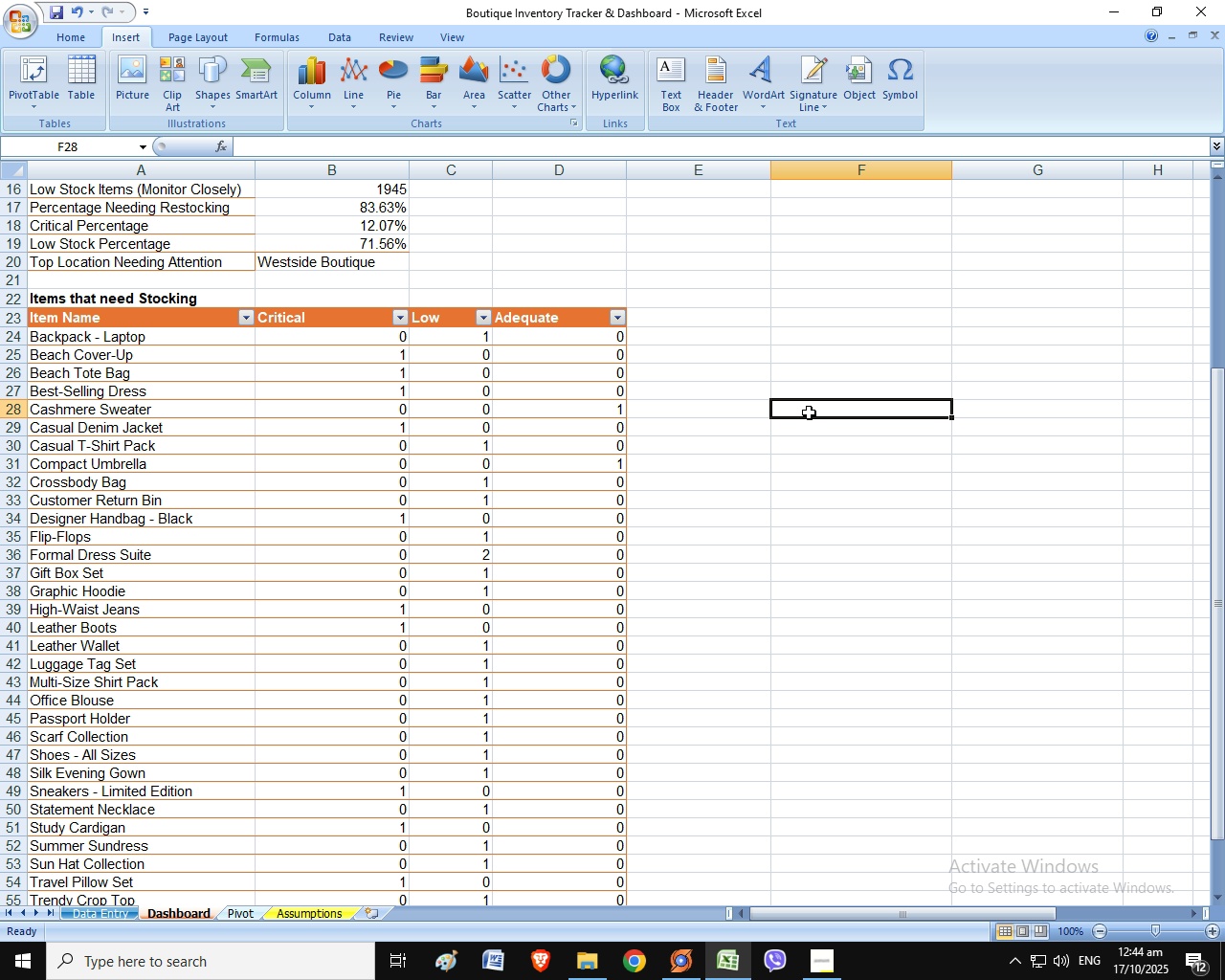 
wait(11.38)
 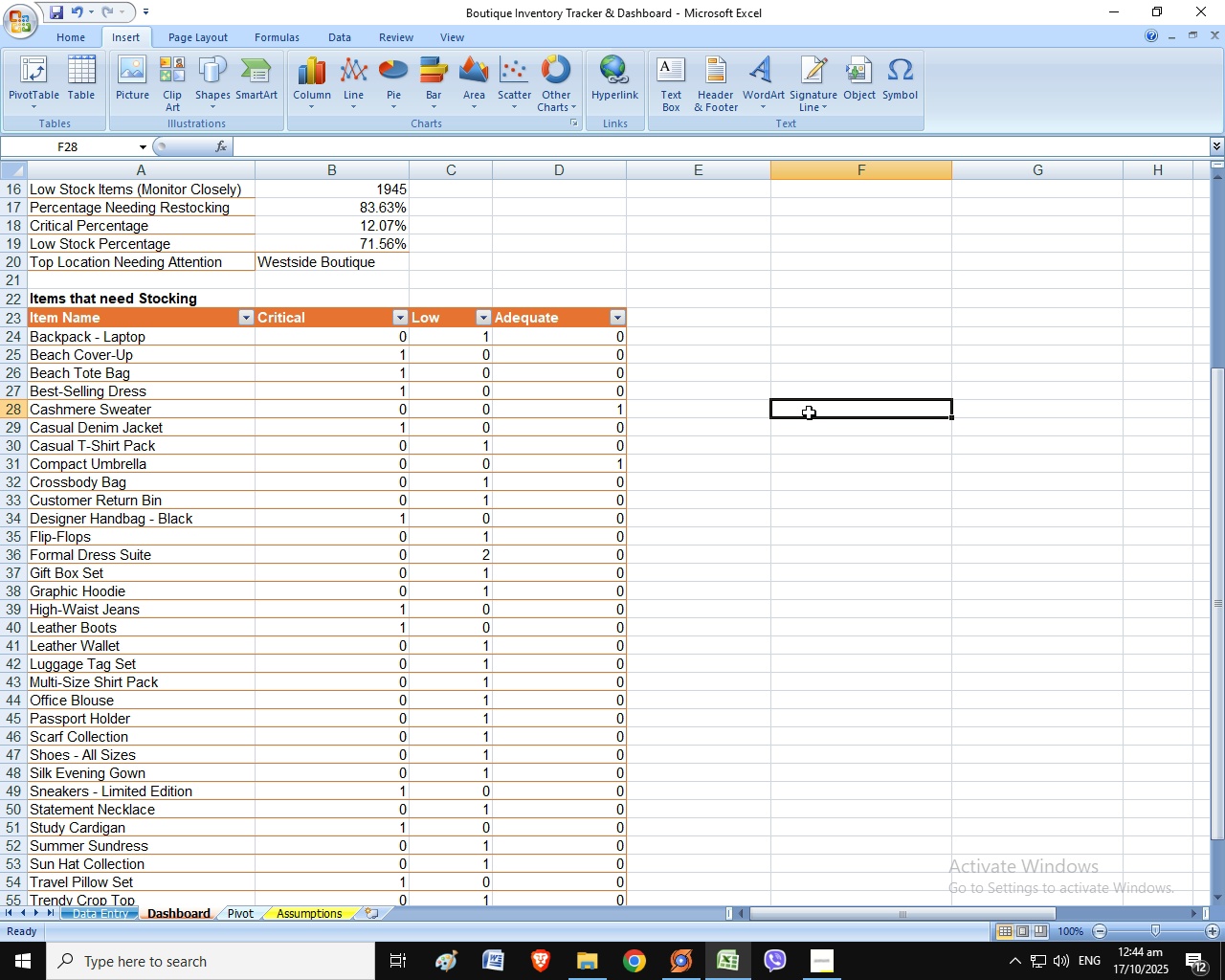 
left_click_drag(start_coordinate=[95, 324], to_coordinate=[592, 864])
 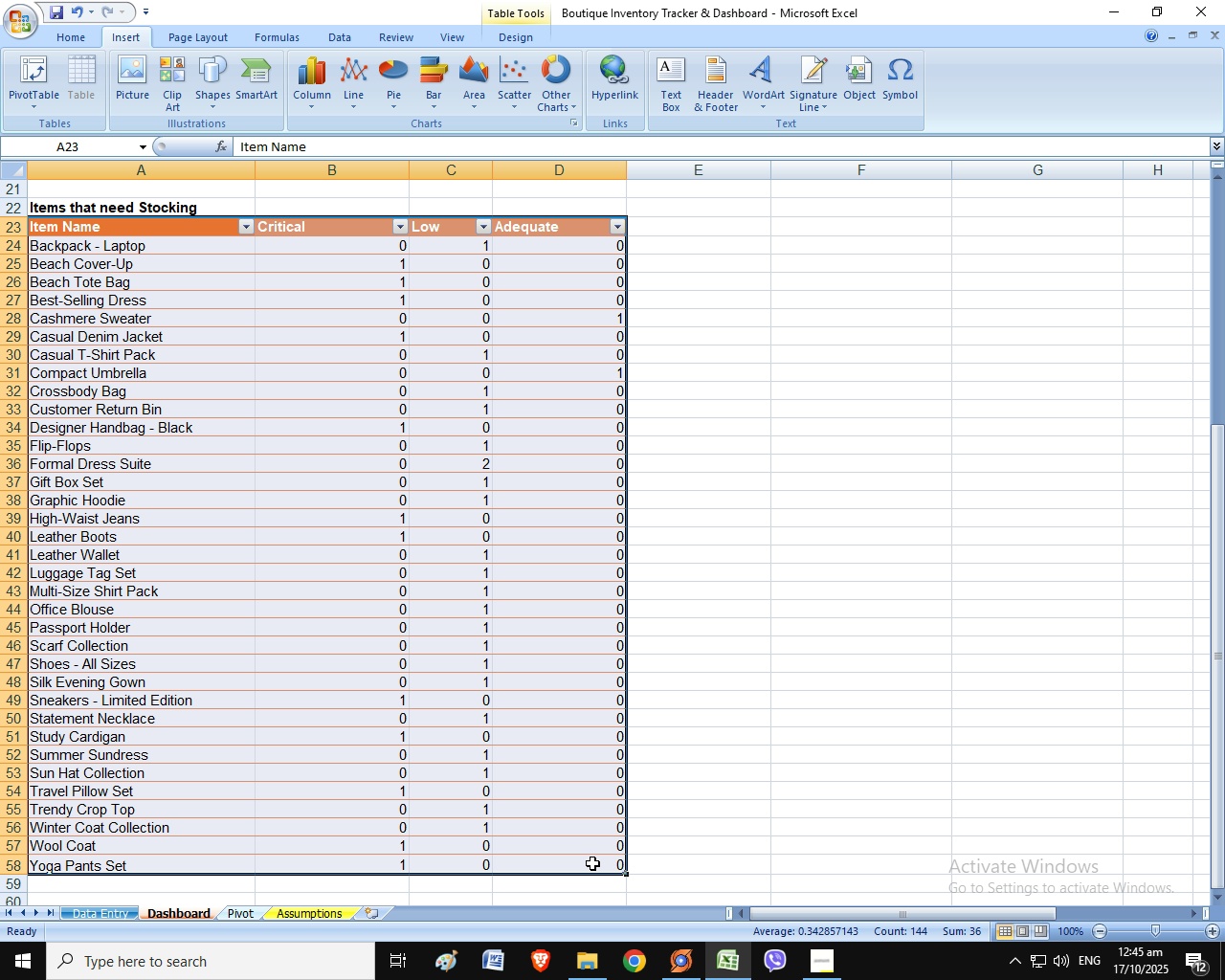 
wait(15.89)
 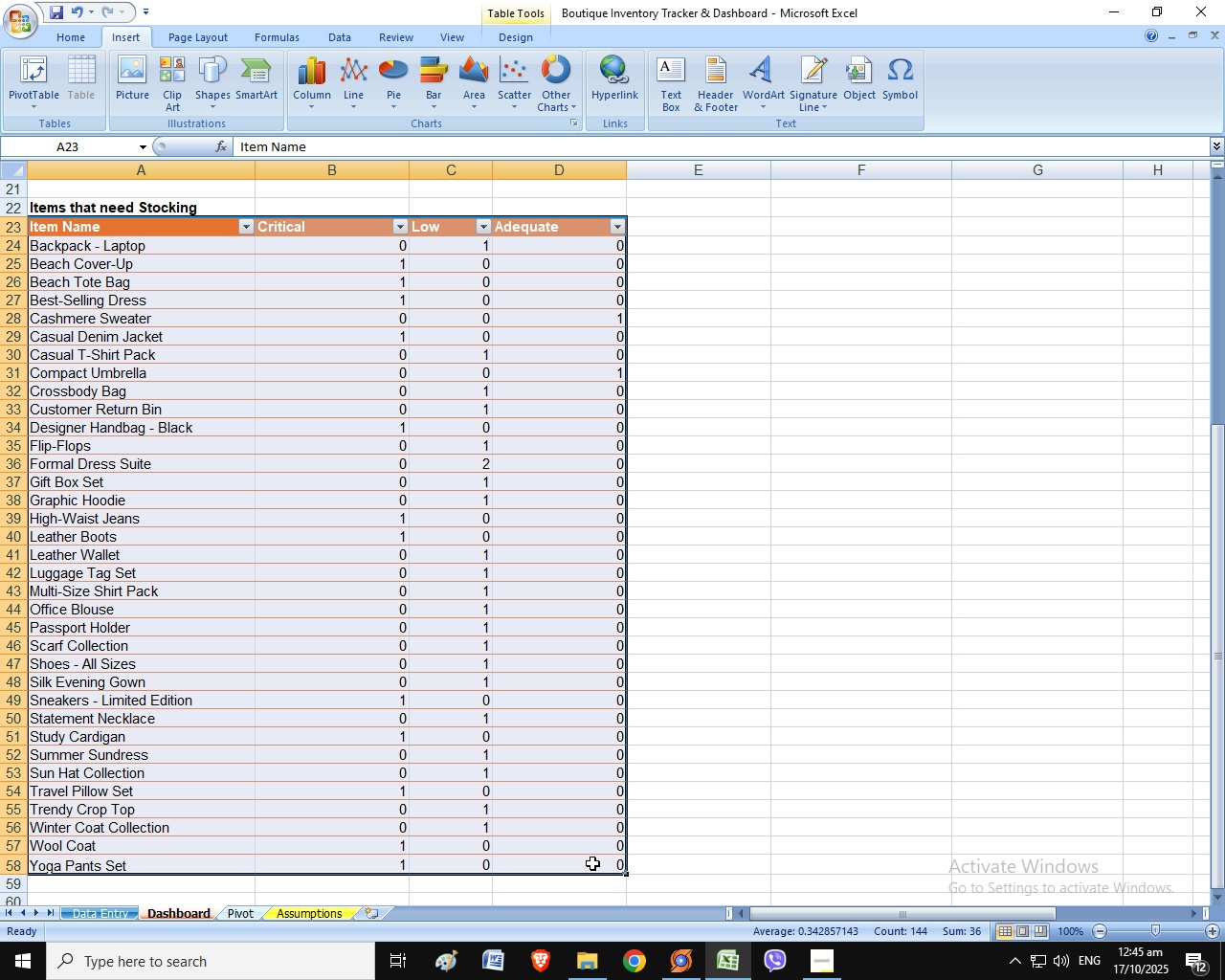 
left_click([315, 94])
 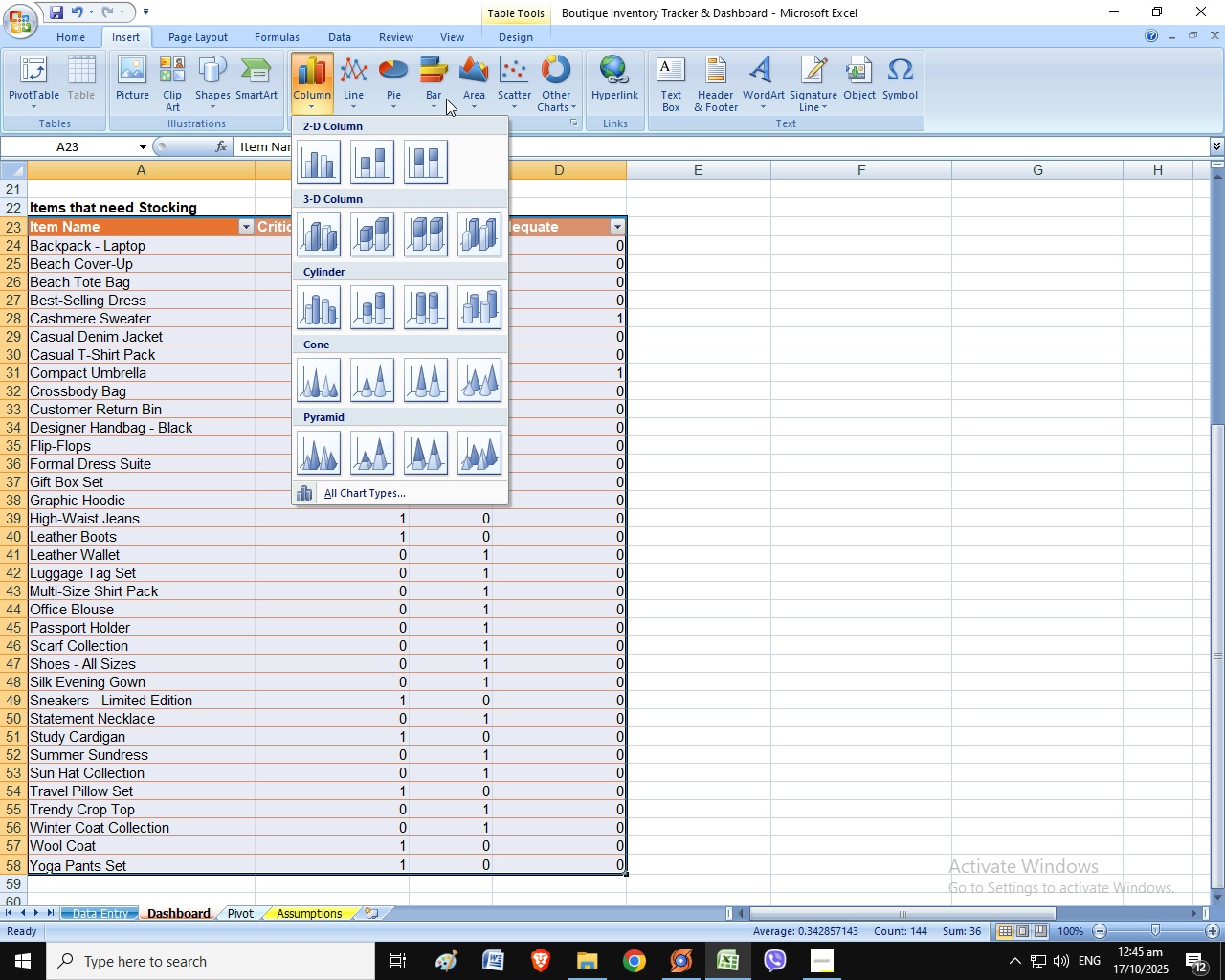 
left_click([424, 100])
 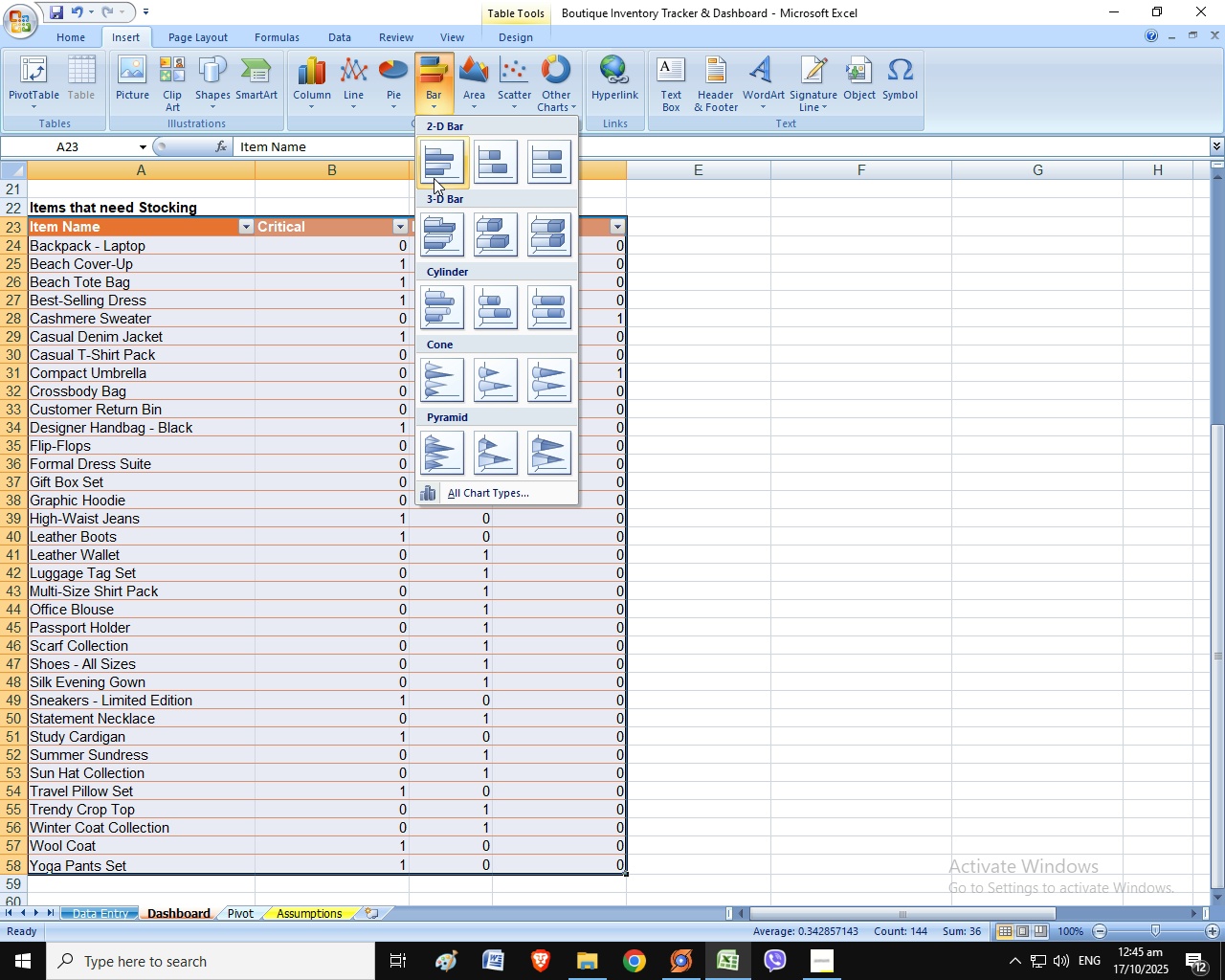 
left_click([434, 178])
 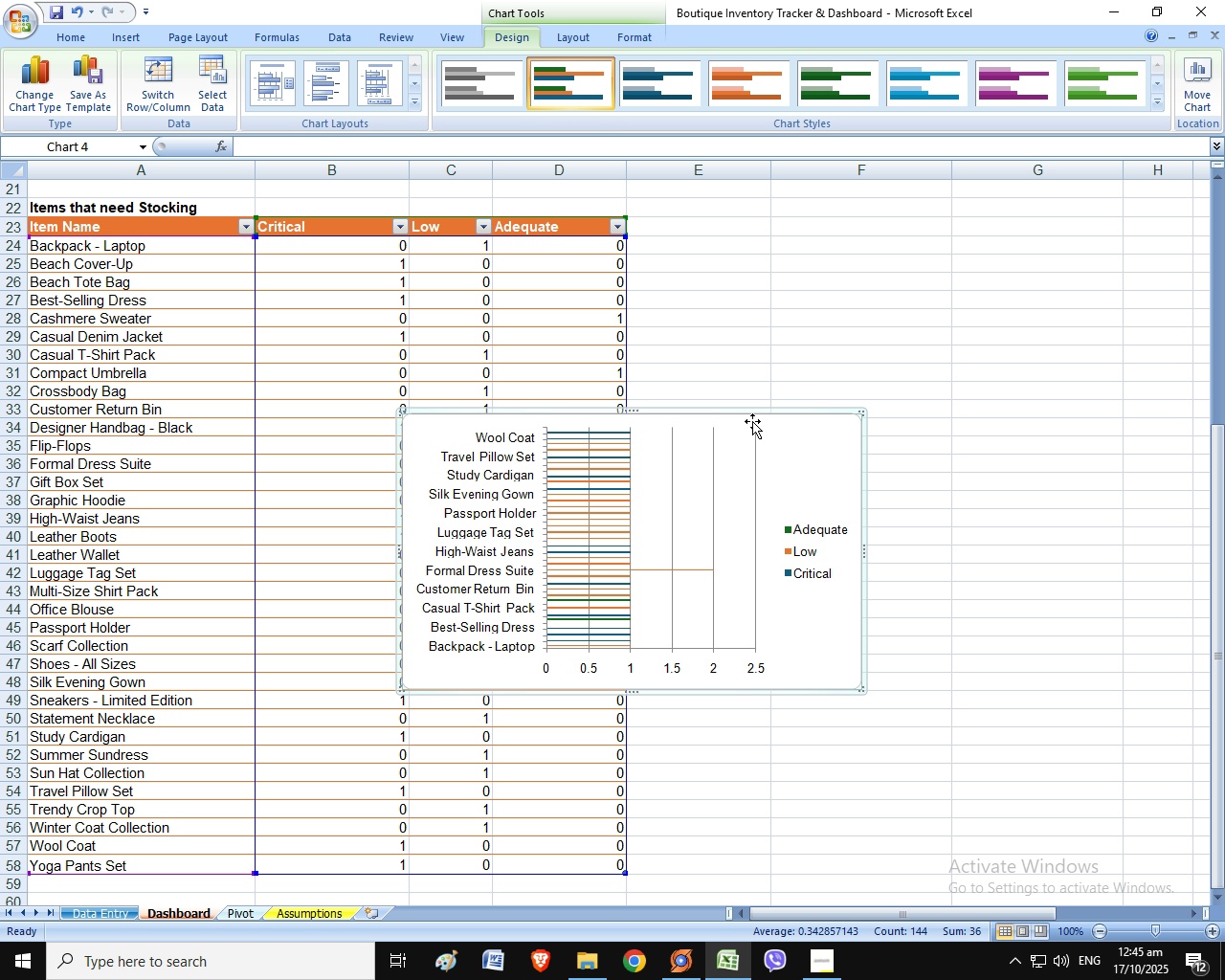 
left_click_drag(start_coordinate=[754, 415], to_coordinate=[1078, 299])
 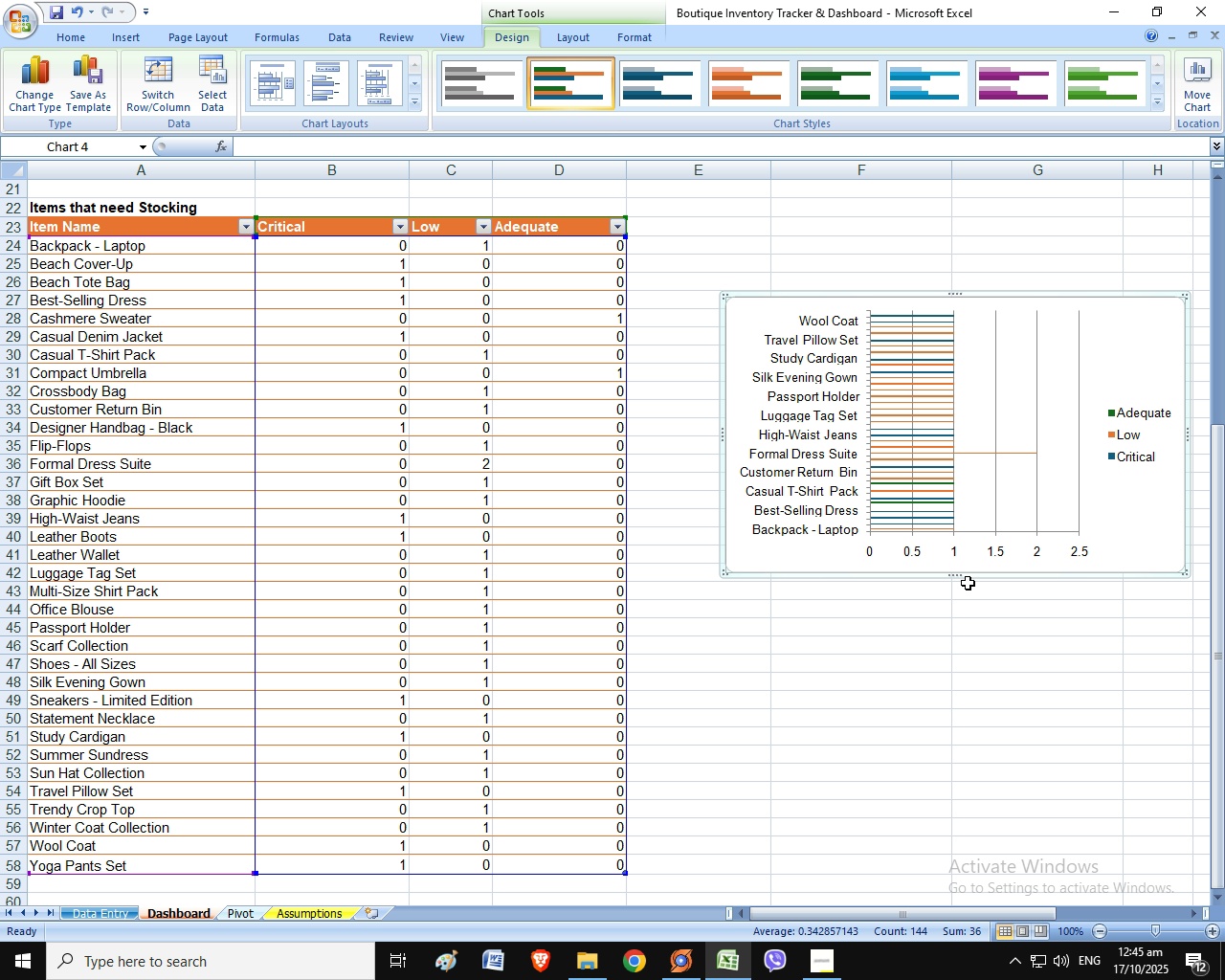 
left_click_drag(start_coordinate=[950, 575], to_coordinate=[954, 645])
 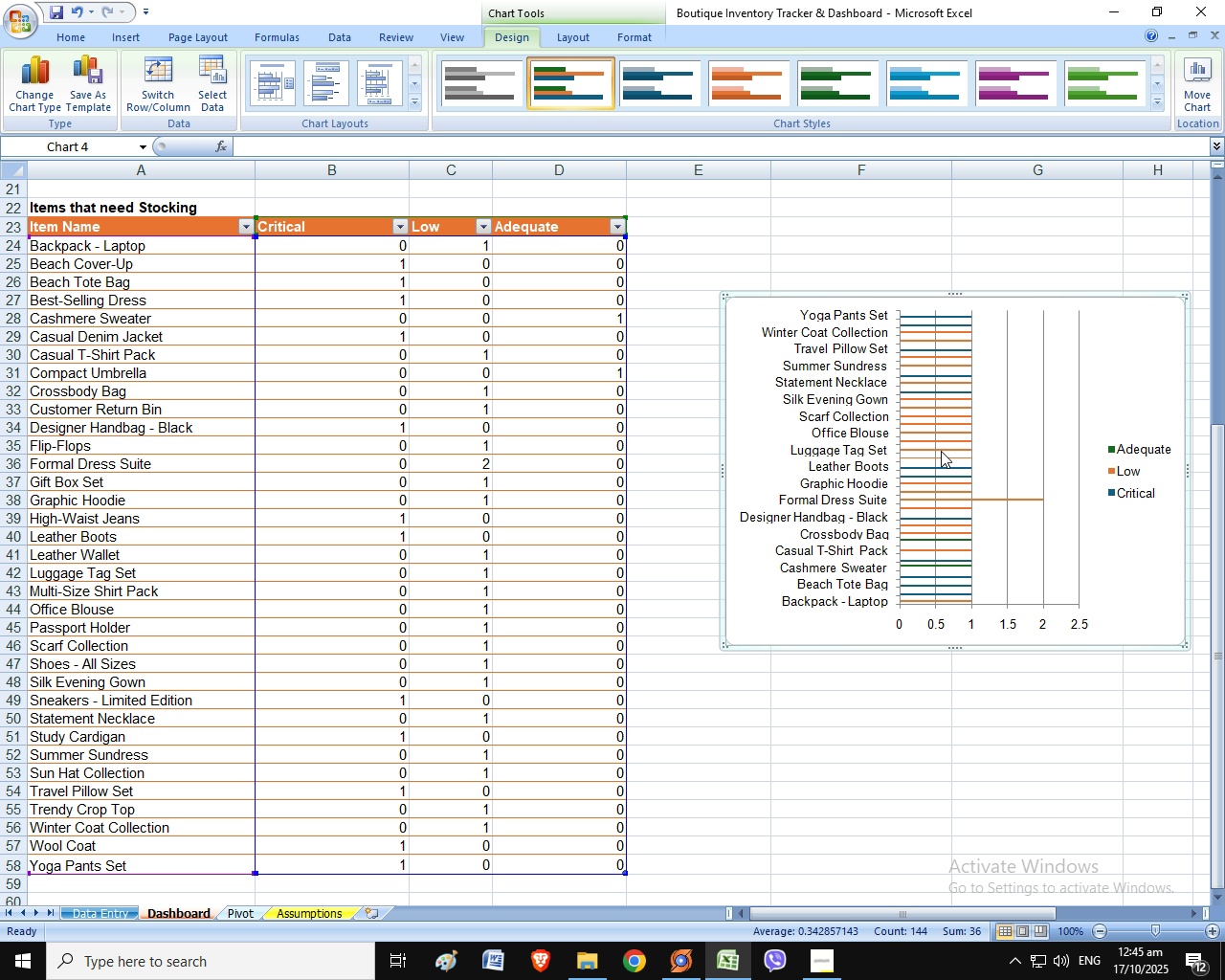 
right_click([941, 451])
 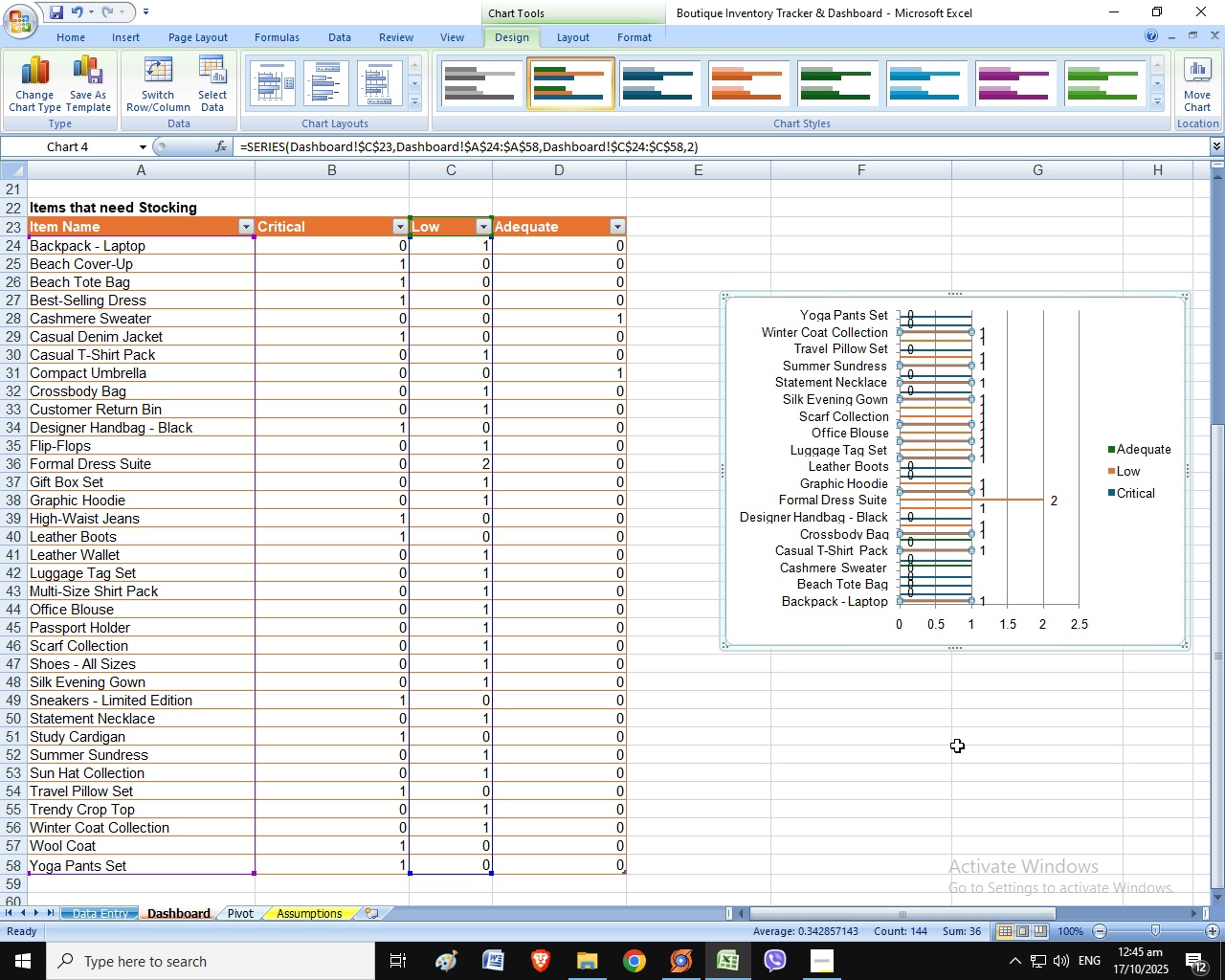 
left_click([960, 744])
 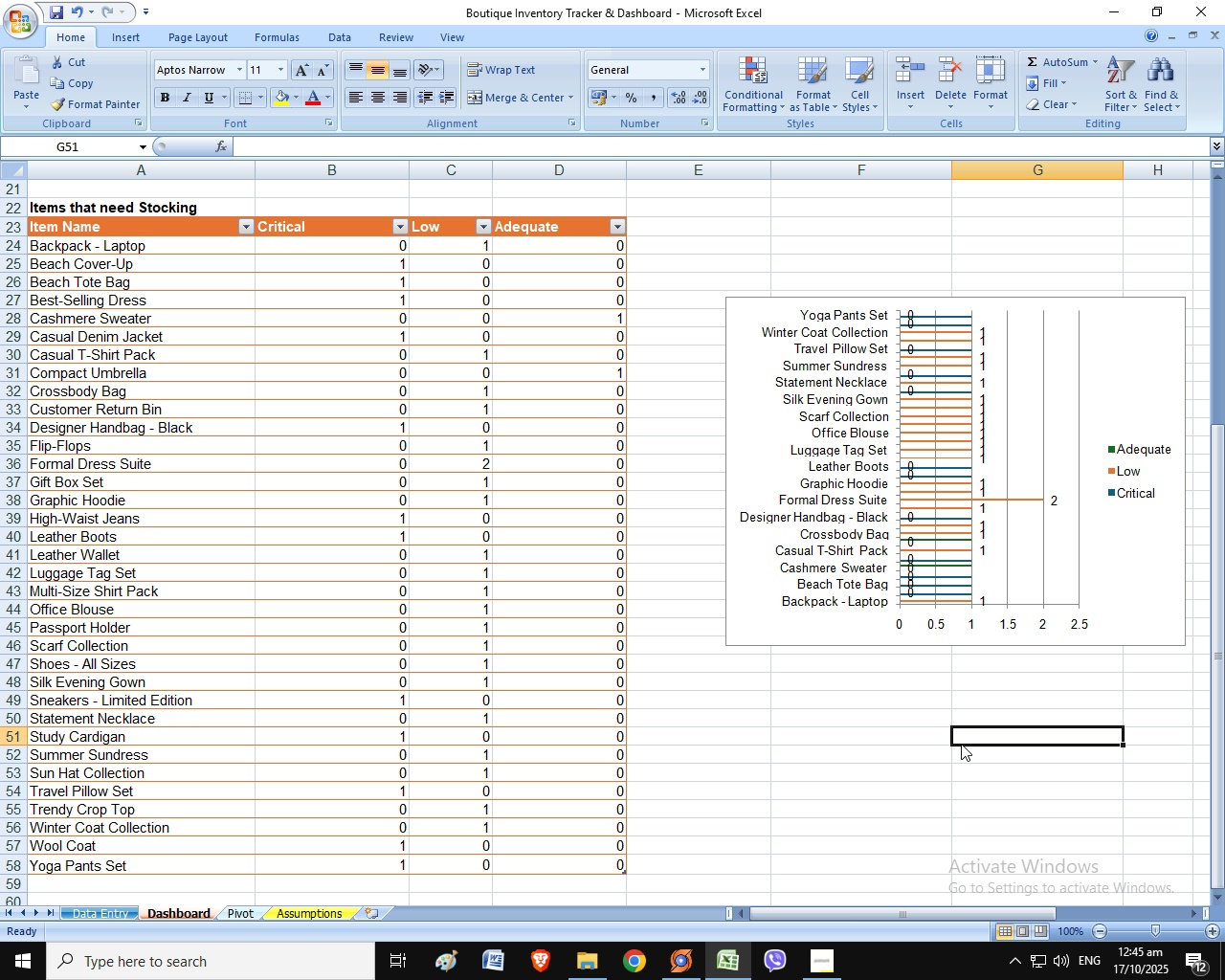 
wait(6.34)
 